 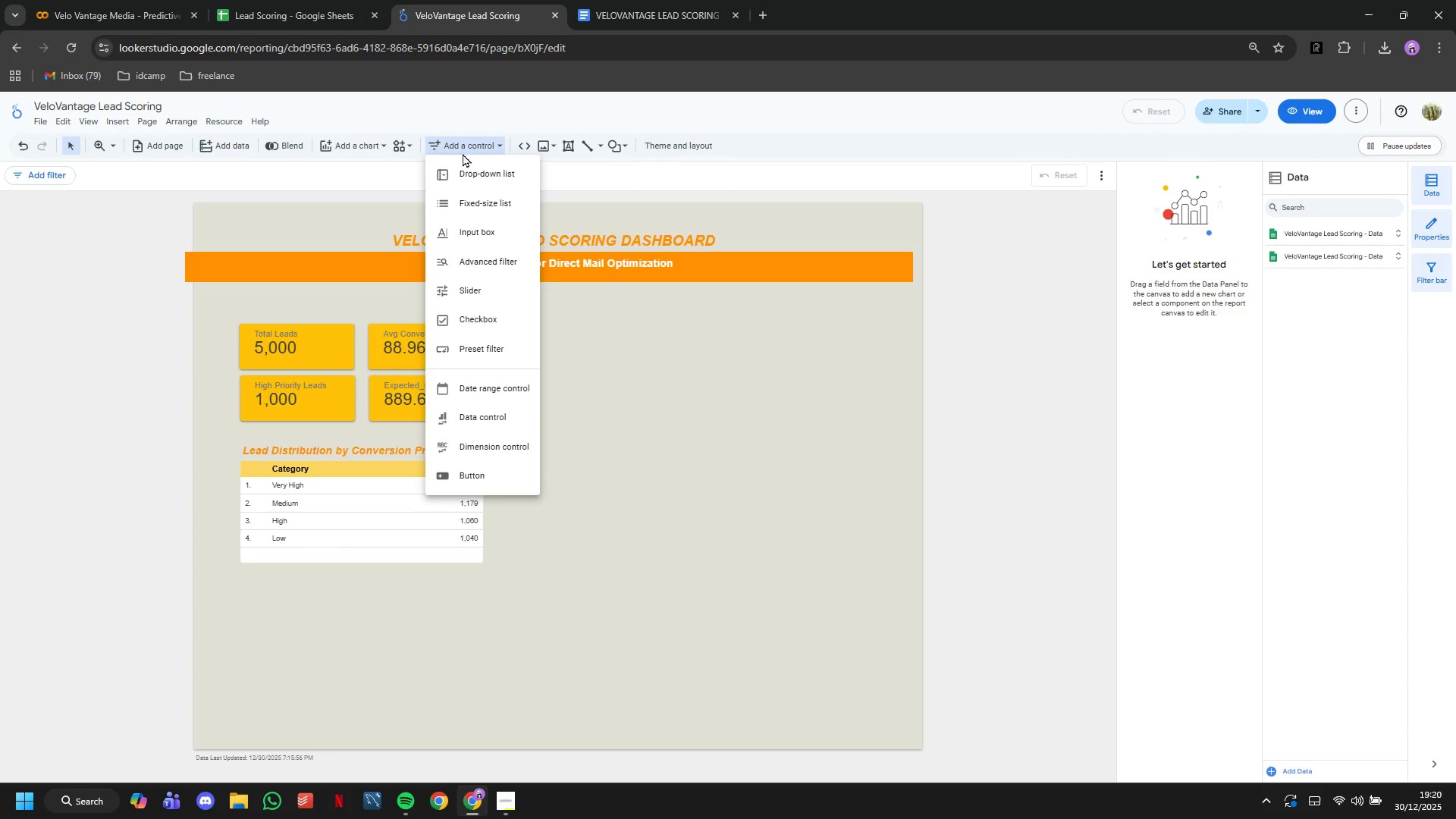 
double_click([337, 145])
 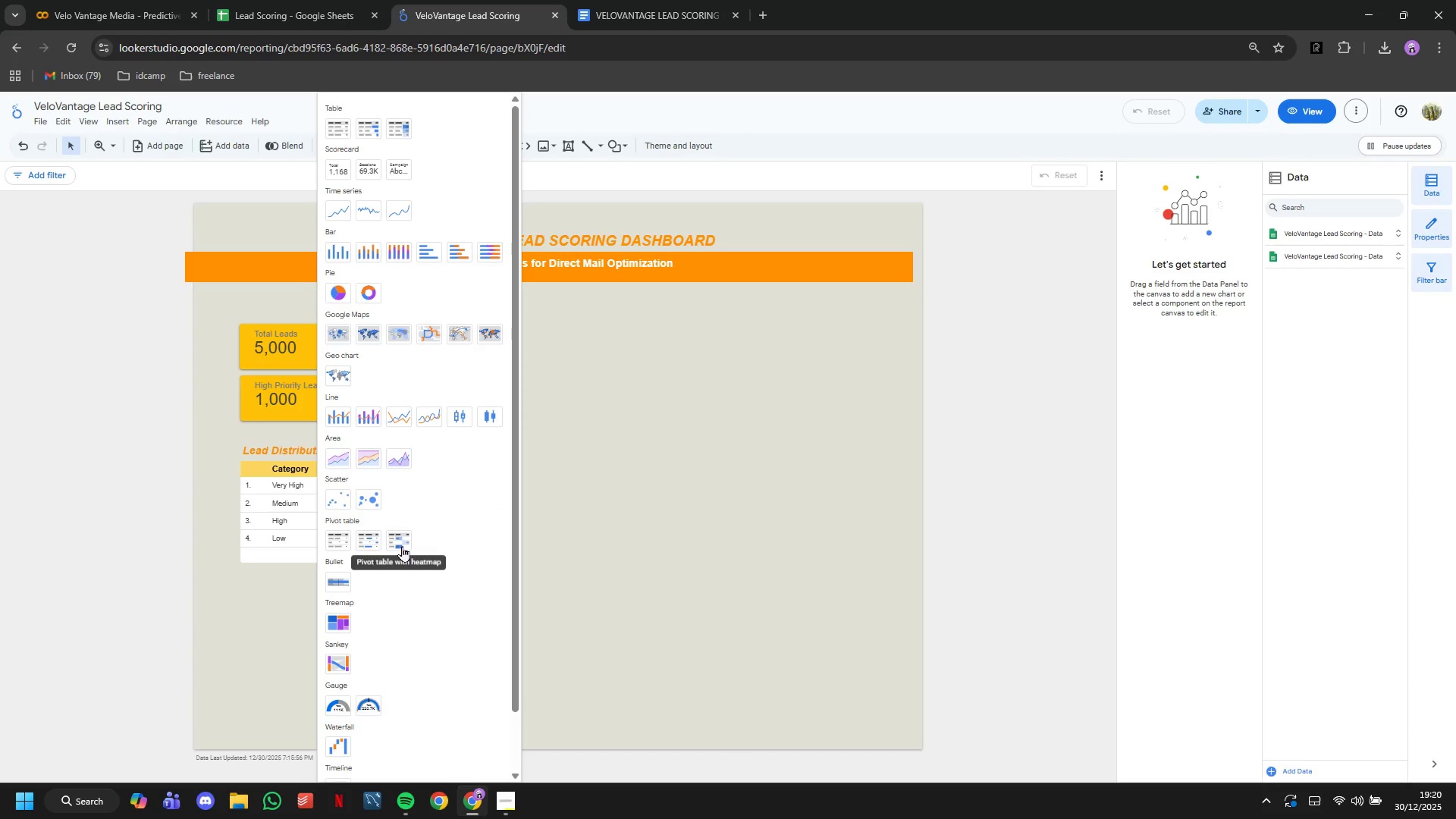 
left_click([374, 538])
 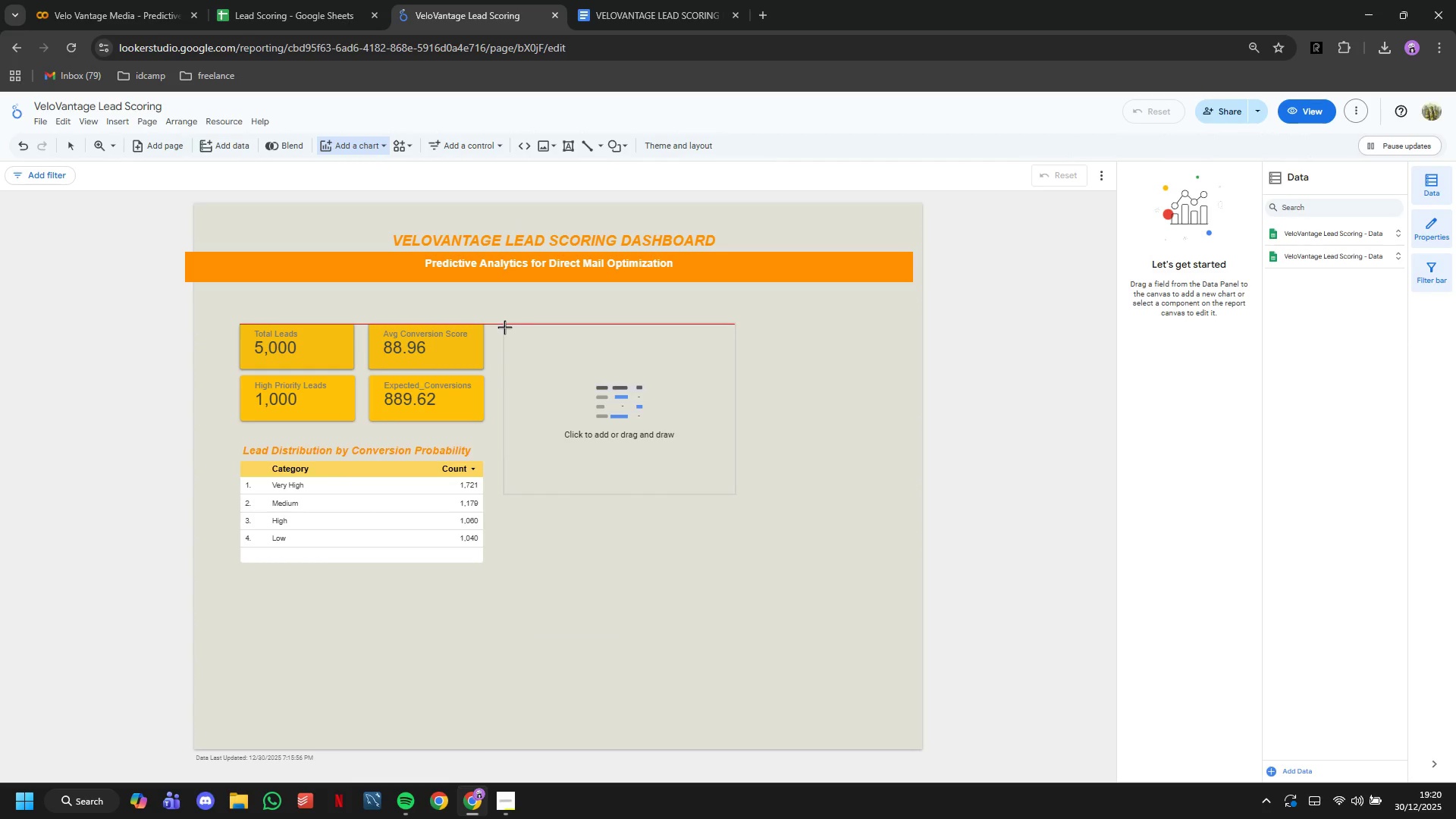 
left_click([504, 327])
 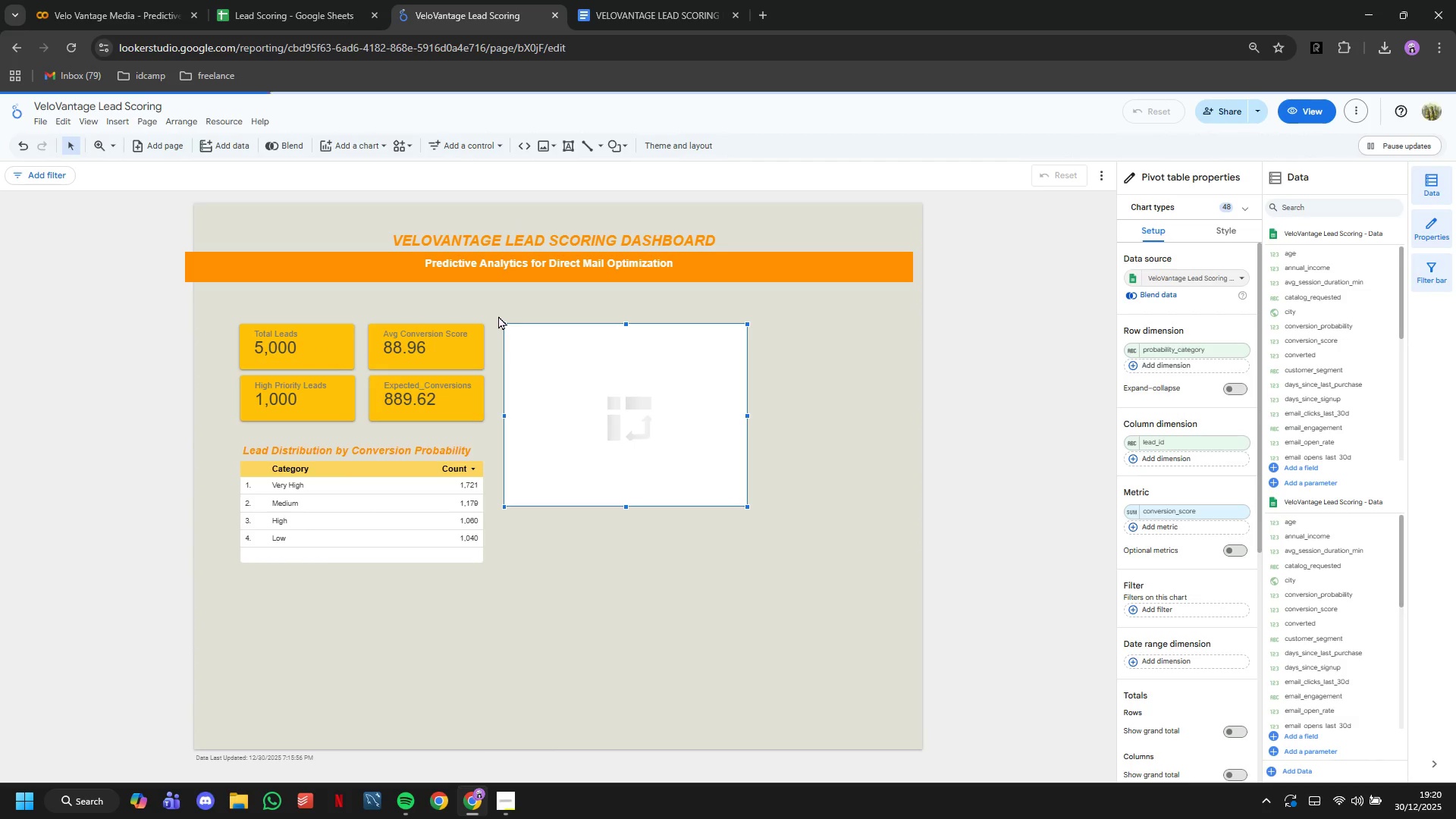 
key(Backspace)
 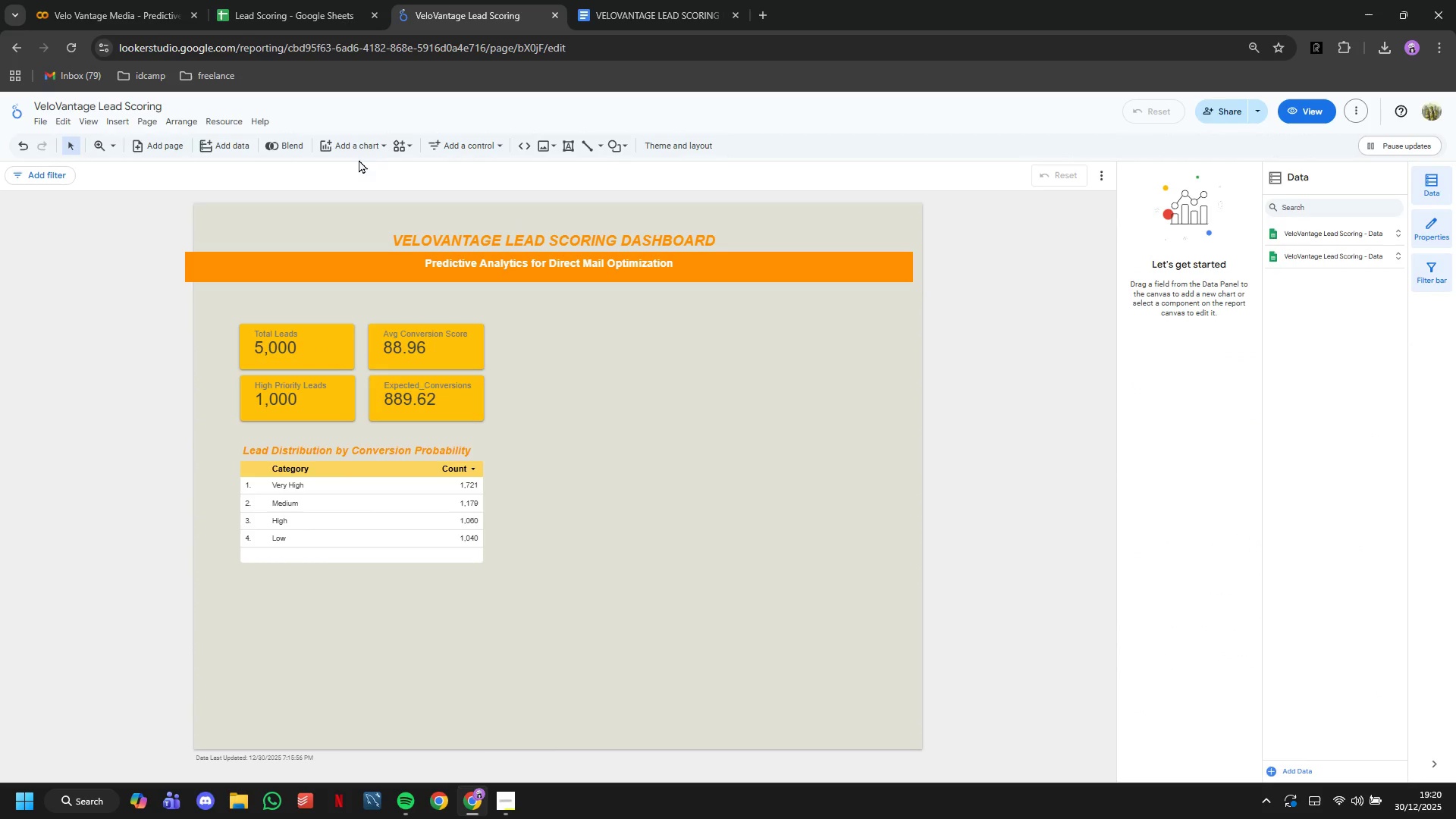 
left_click([359, 150])
 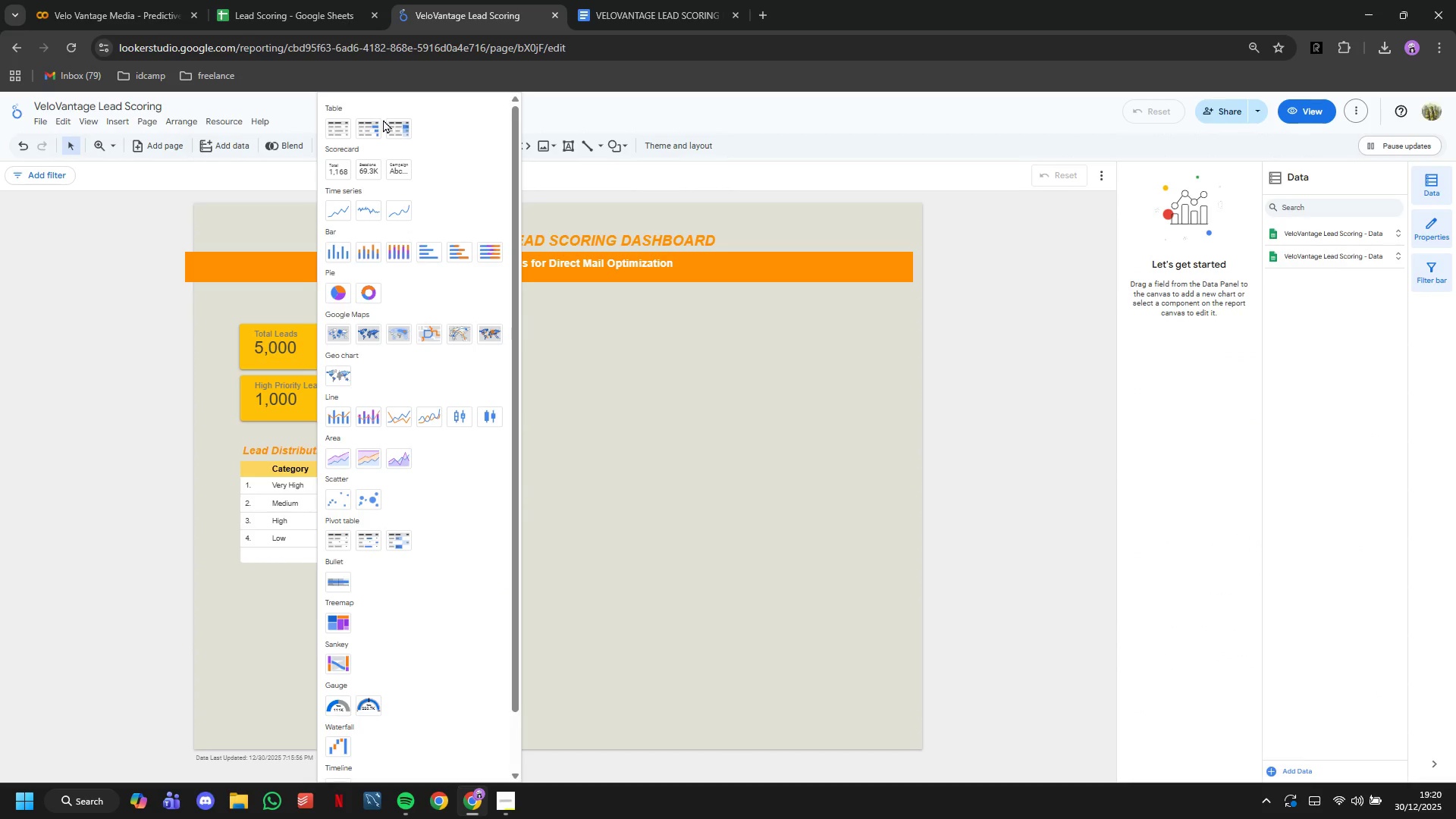 
left_click([393, 125])
 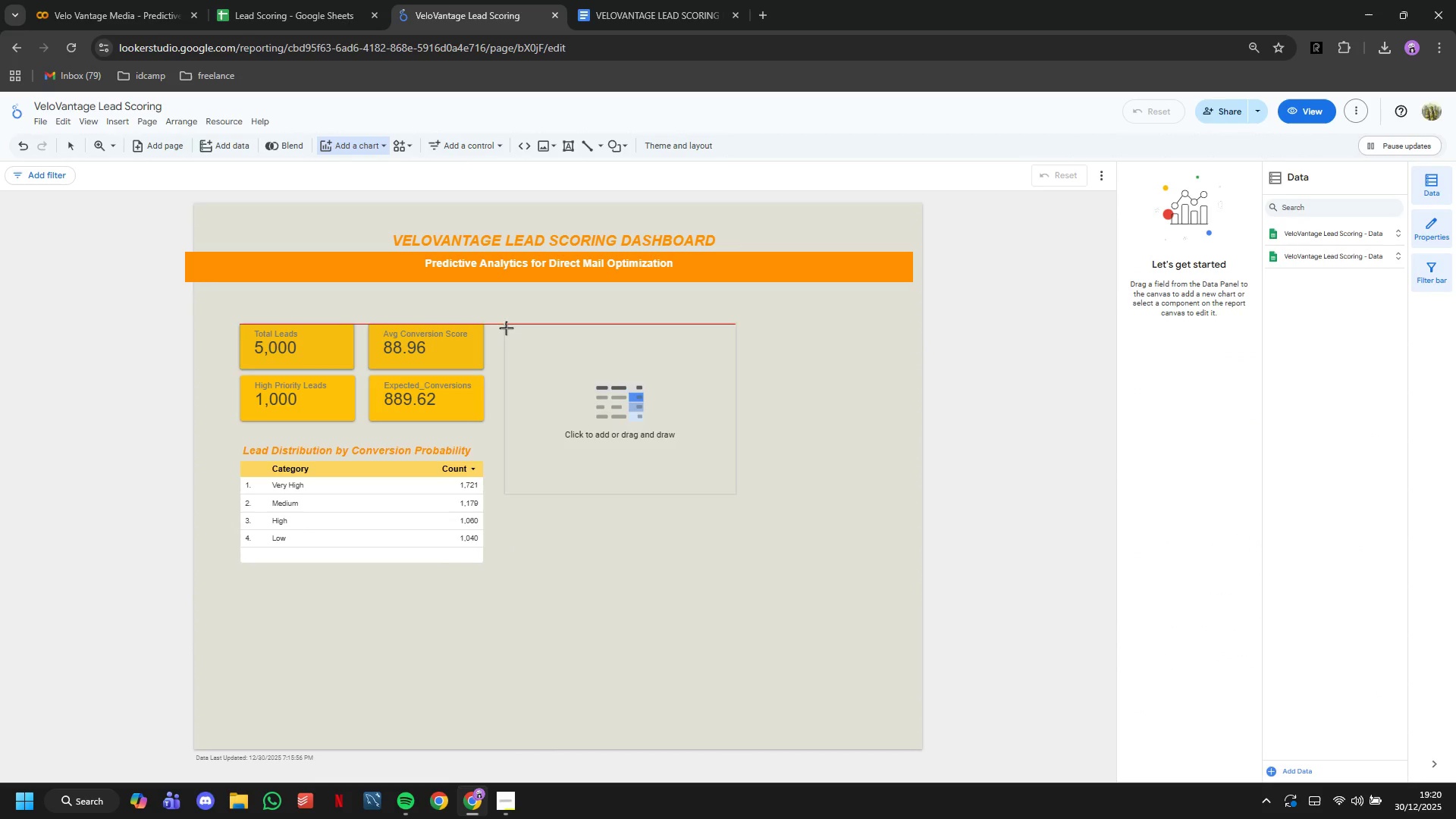 
left_click([507, 329])
 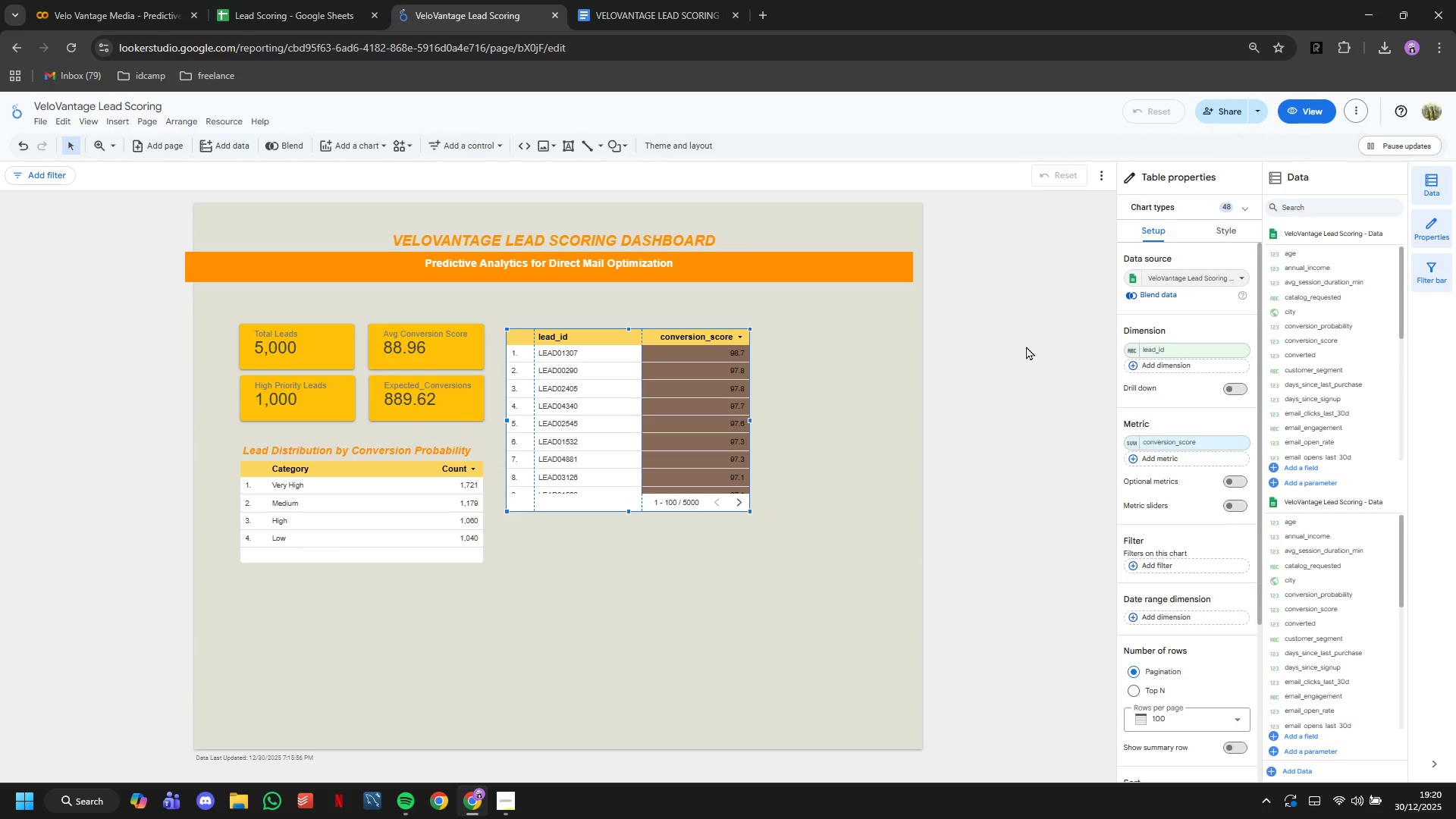 
left_click([1209, 354])
 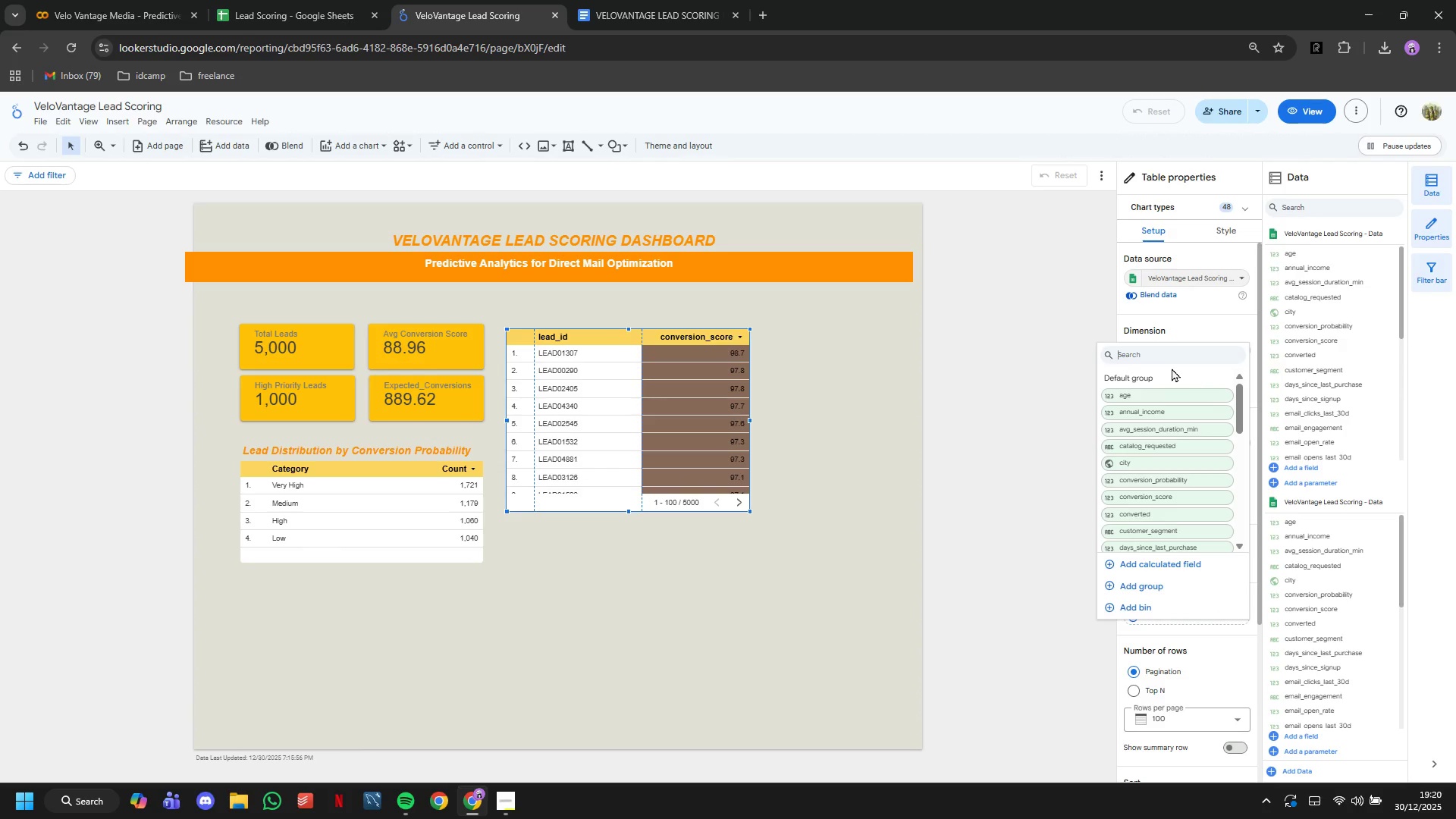 
type(reg)
 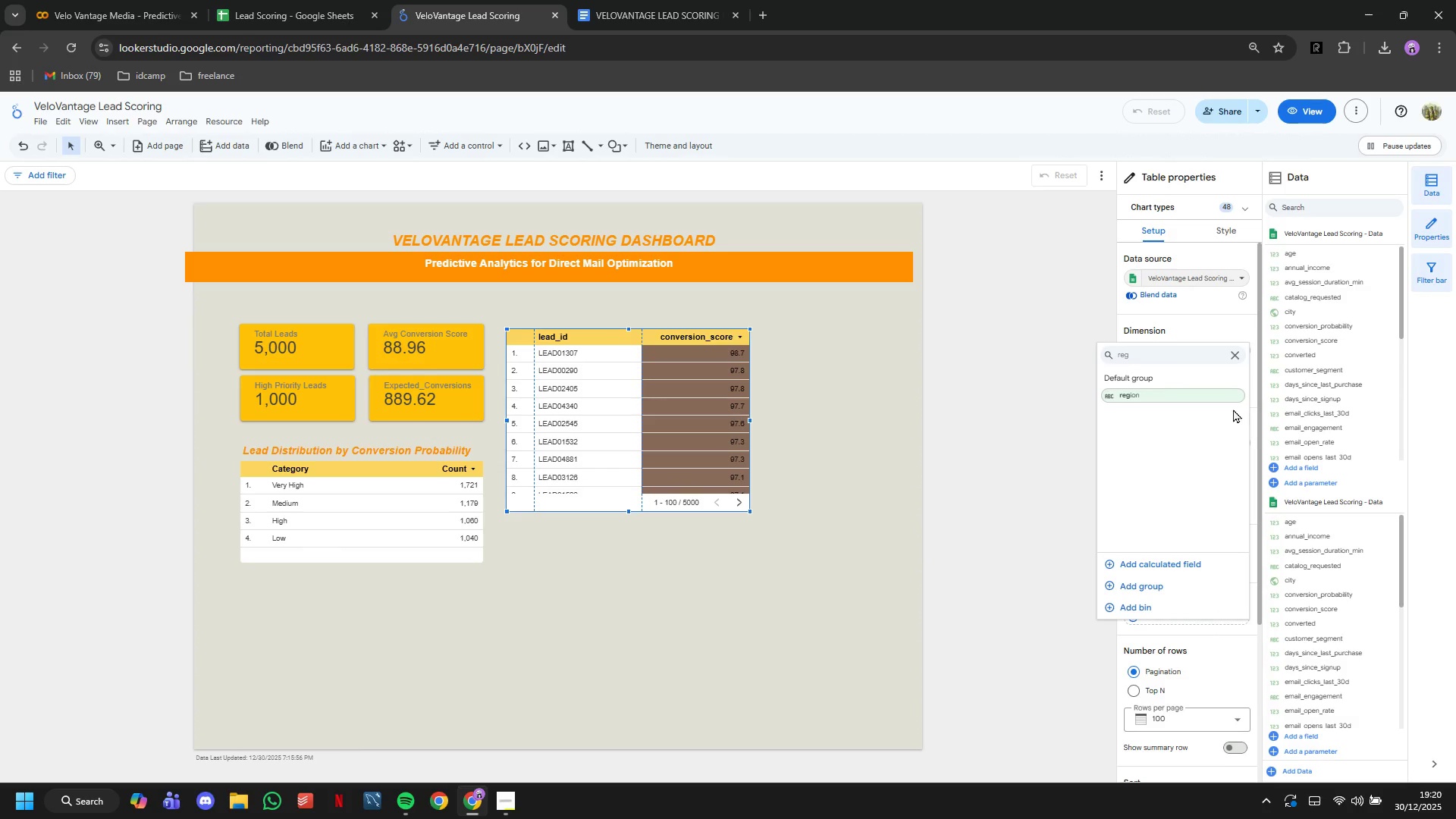 
left_click([1223, 395])
 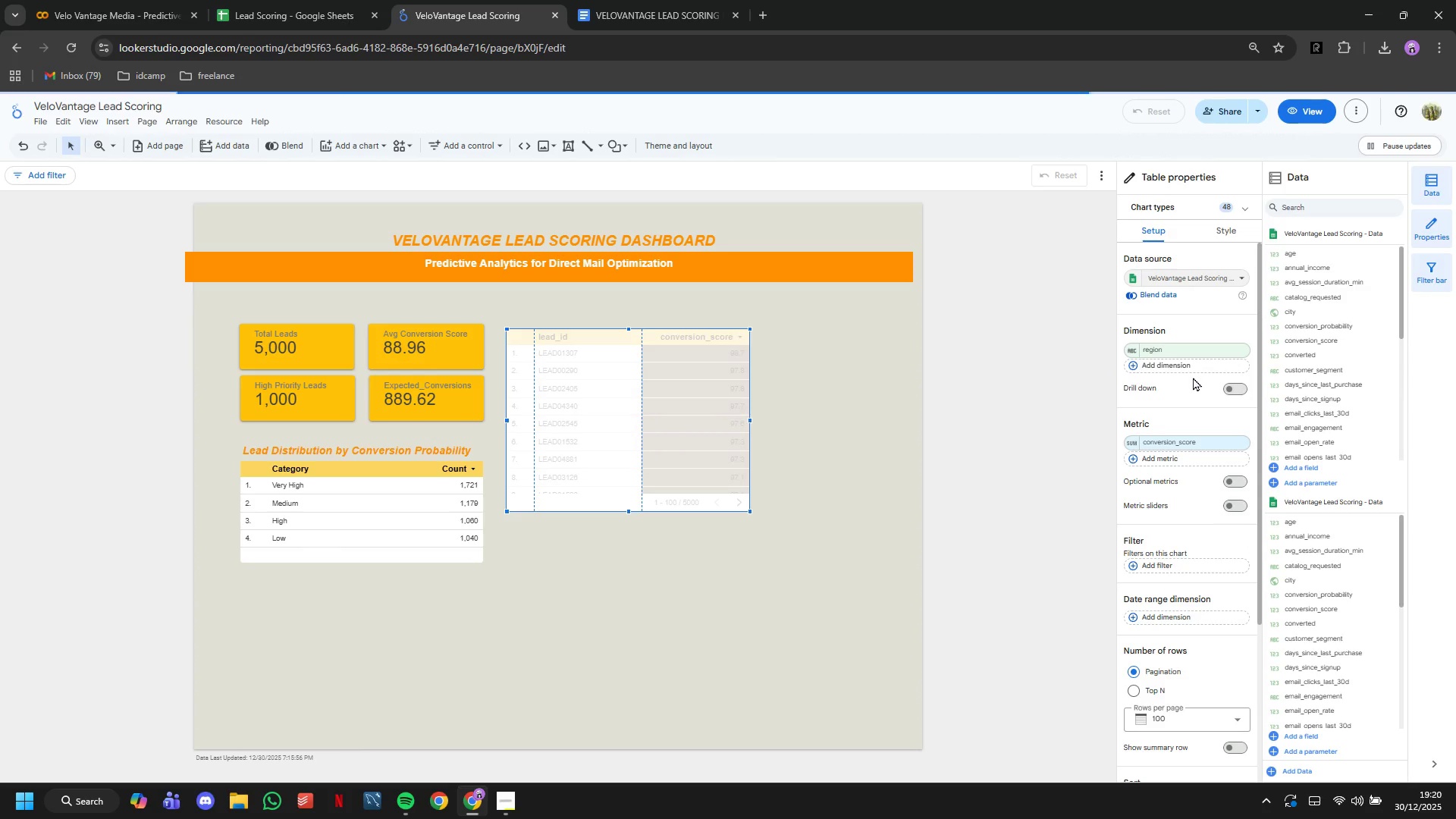 
left_click([1187, 372])
 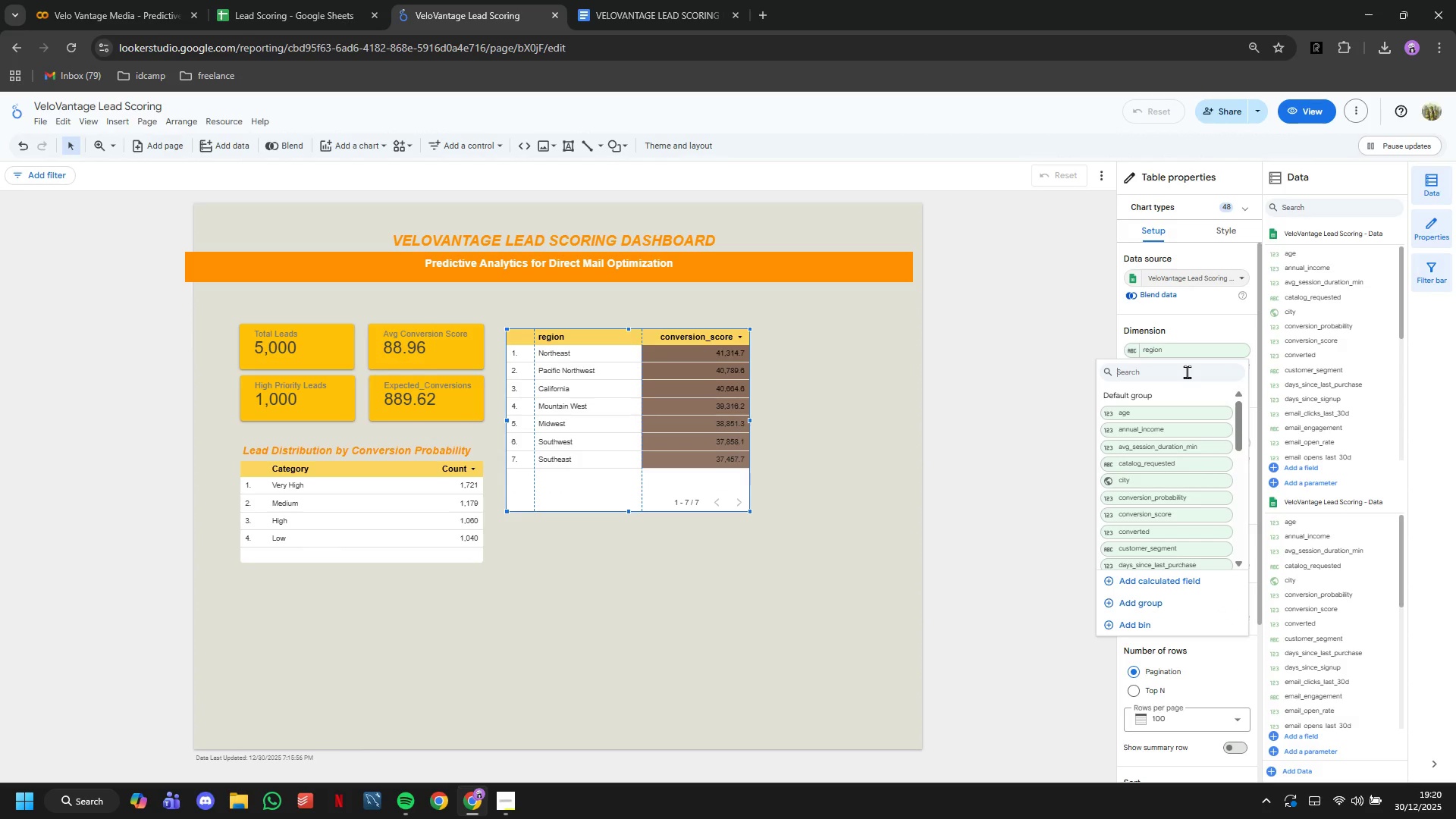 
type(city)
 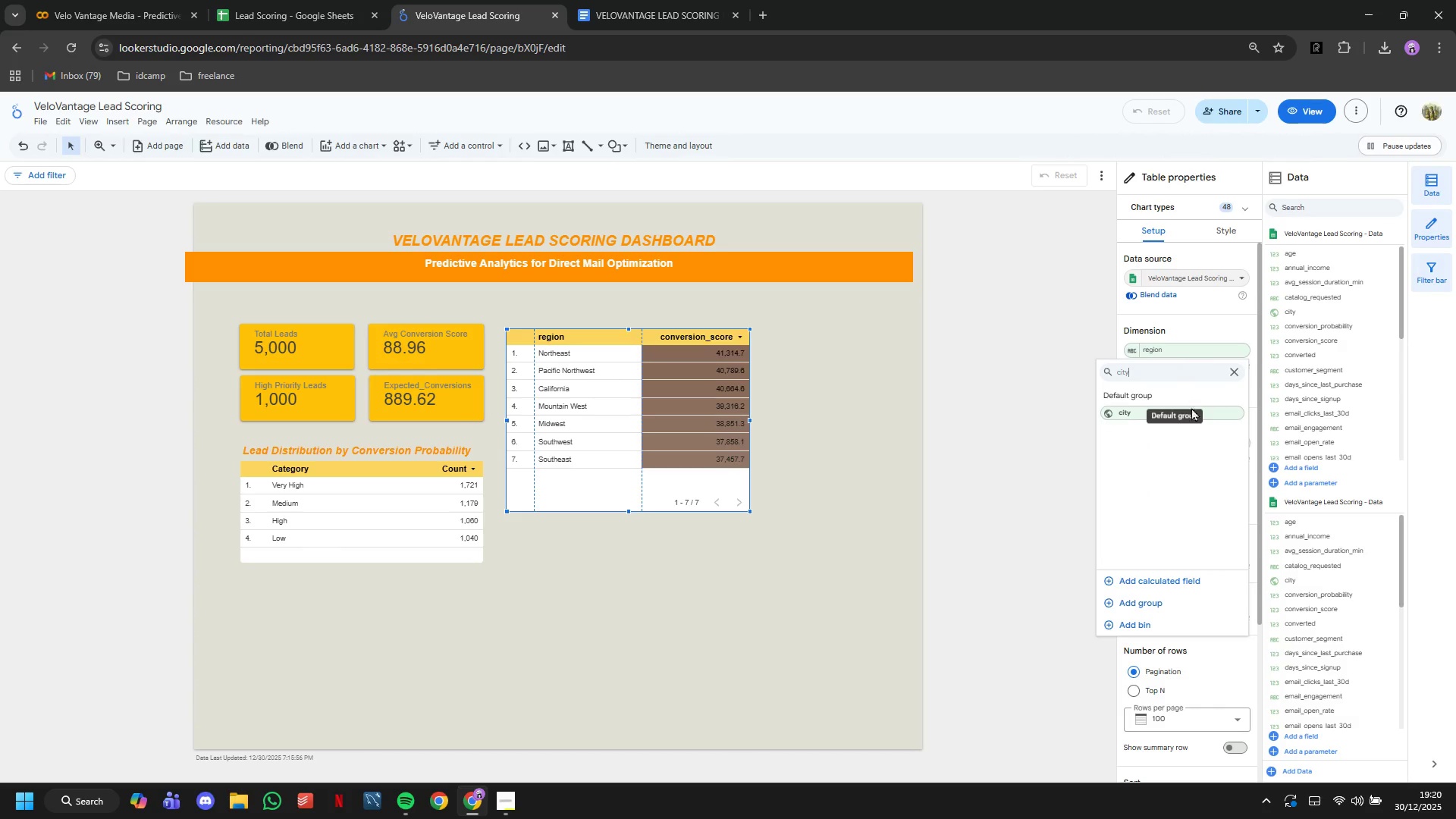 
left_click([1194, 419])
 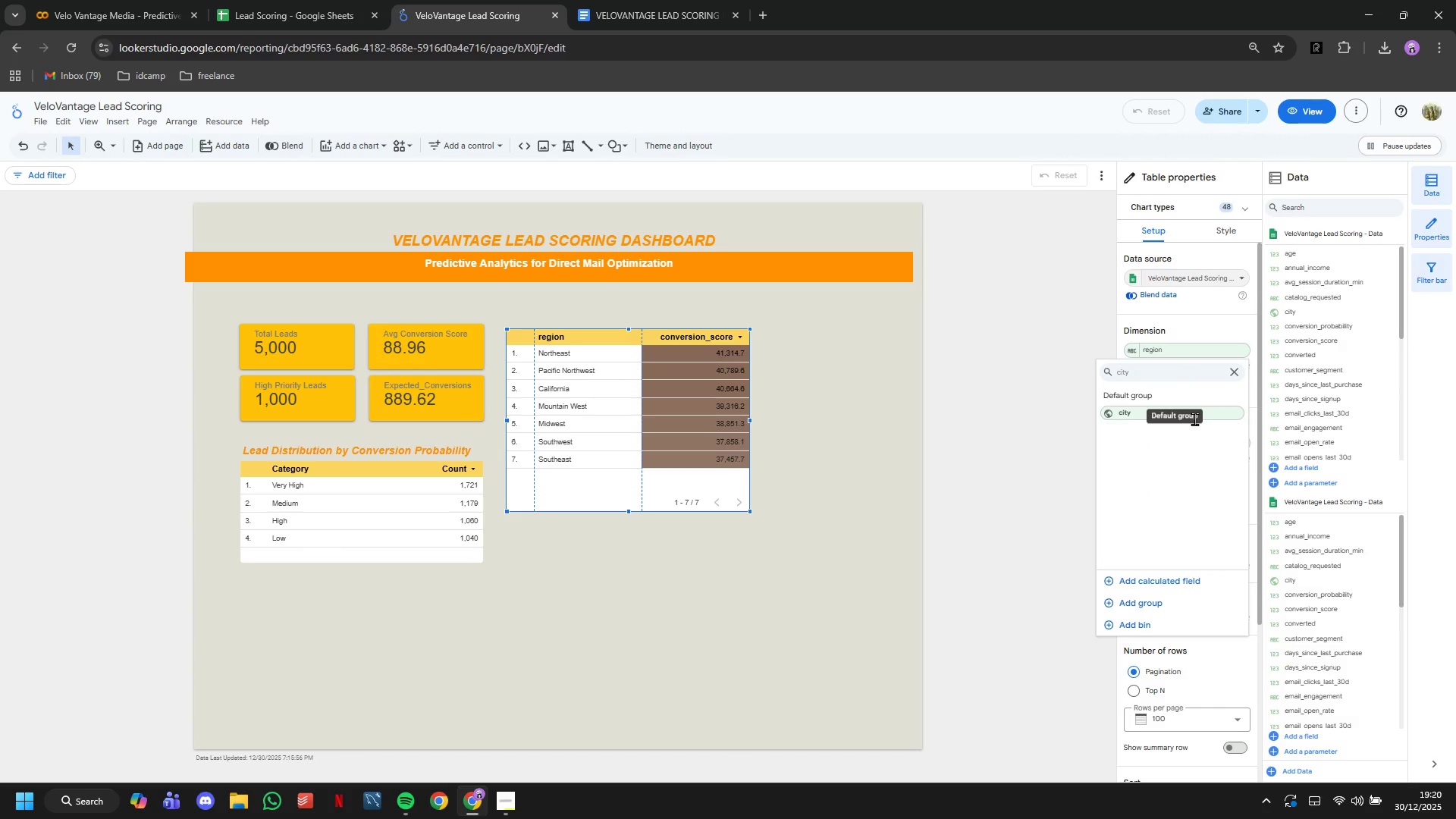 
left_click([1222, 420])
 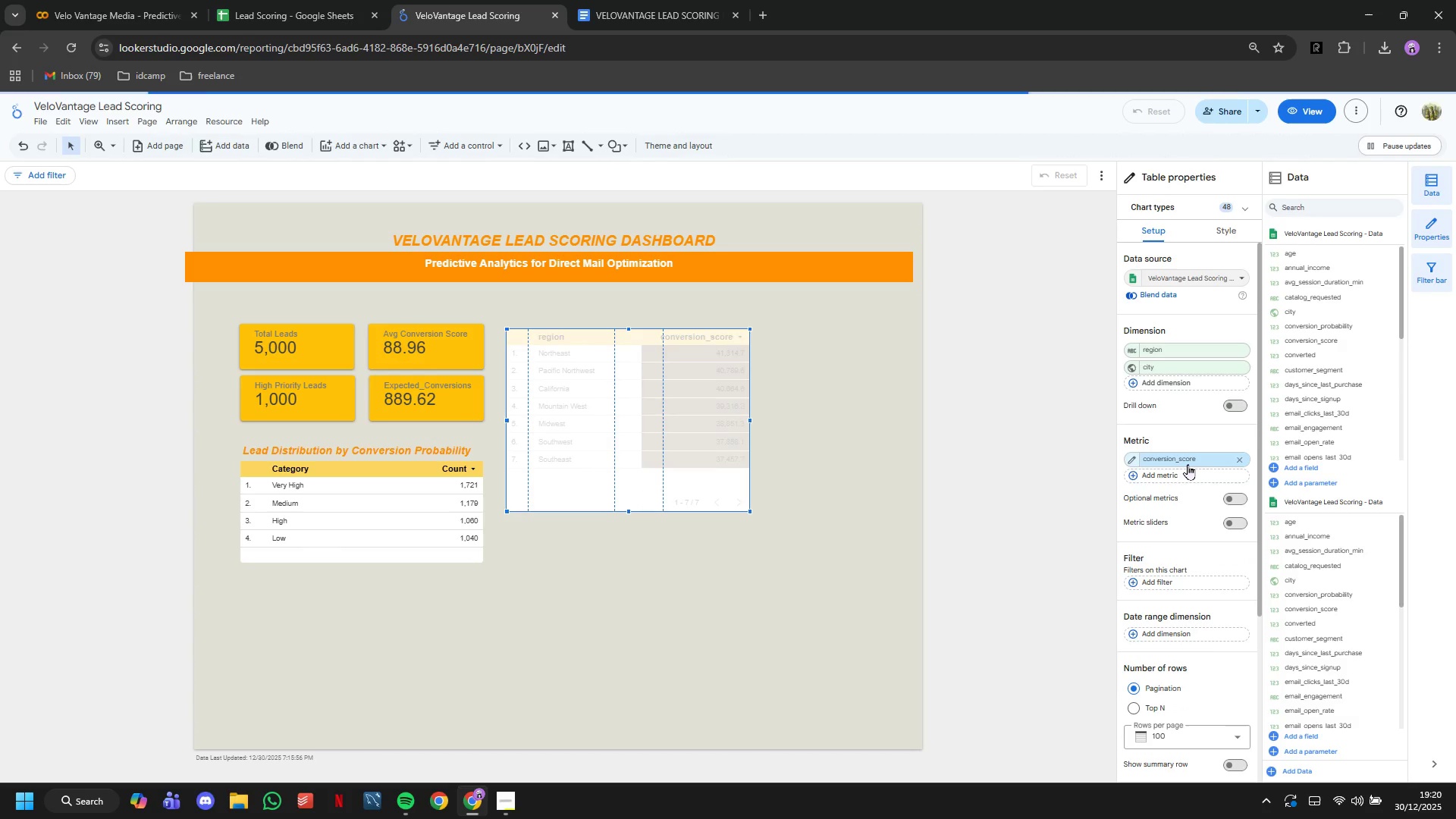 
left_click([1187, 464])
 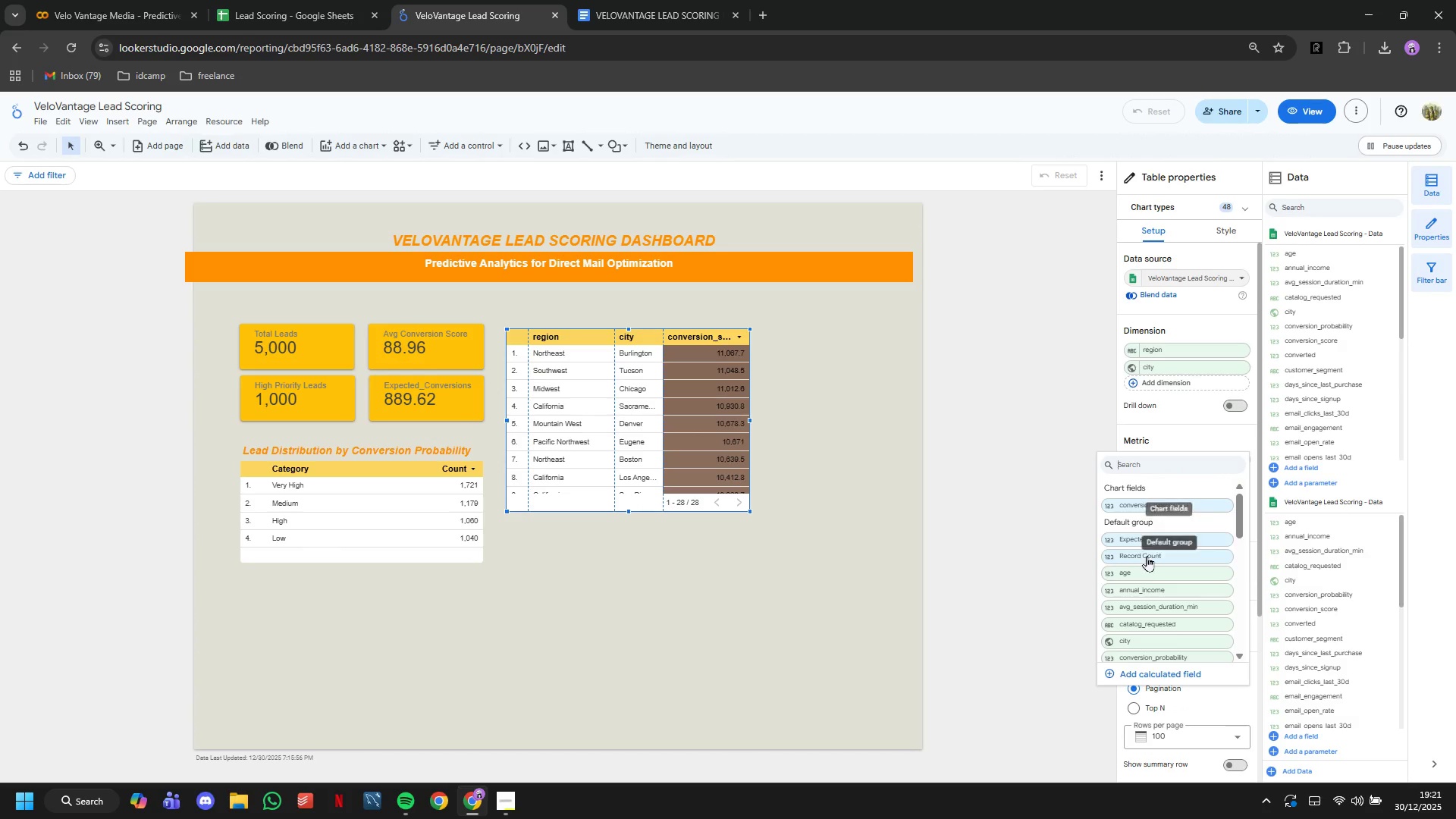 
scroll: coordinate [1181, 579], scroll_direction: down, amount: 3.0
 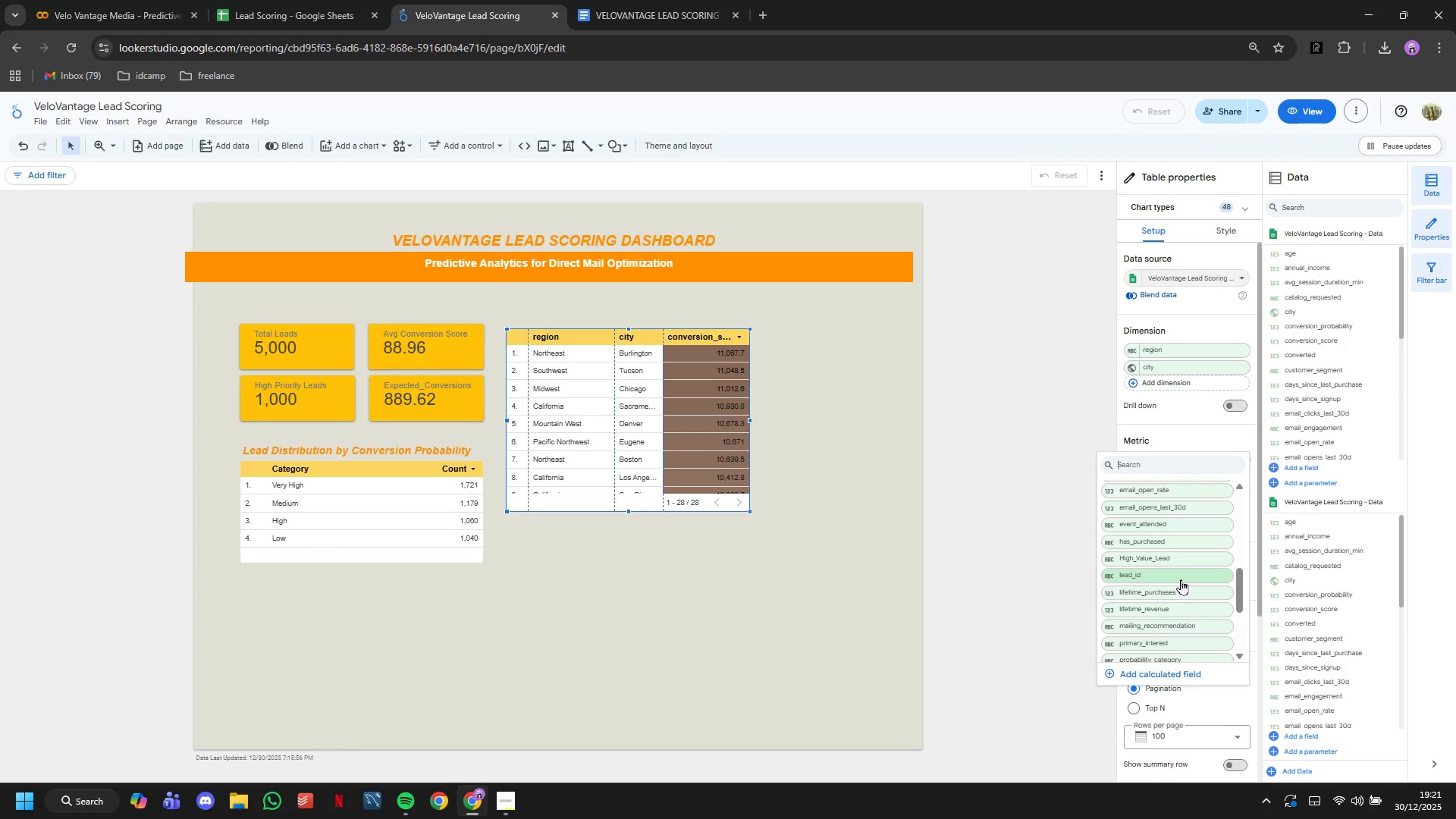 
left_click([1175, 579])
 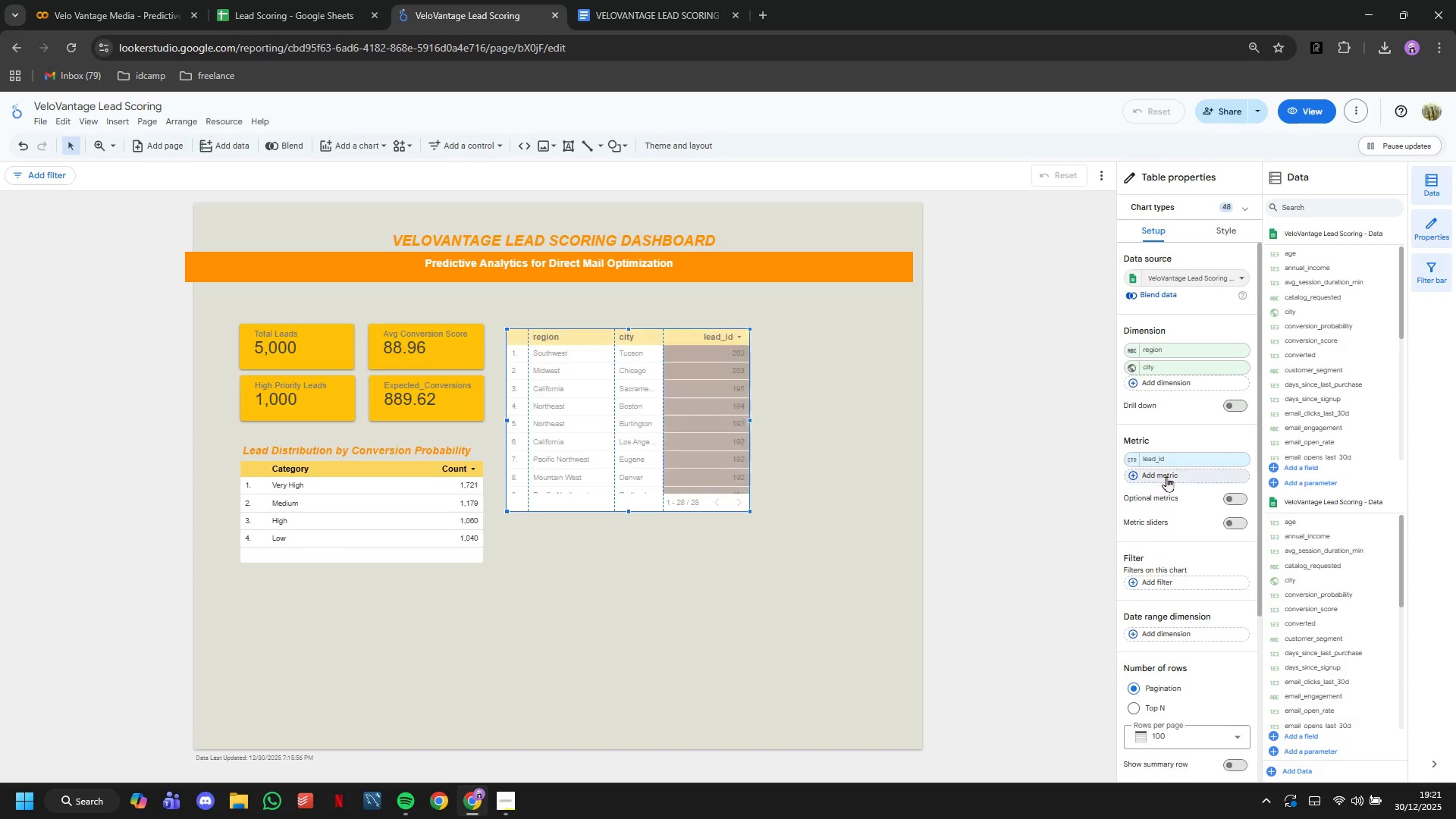 
left_click([1172, 479])
 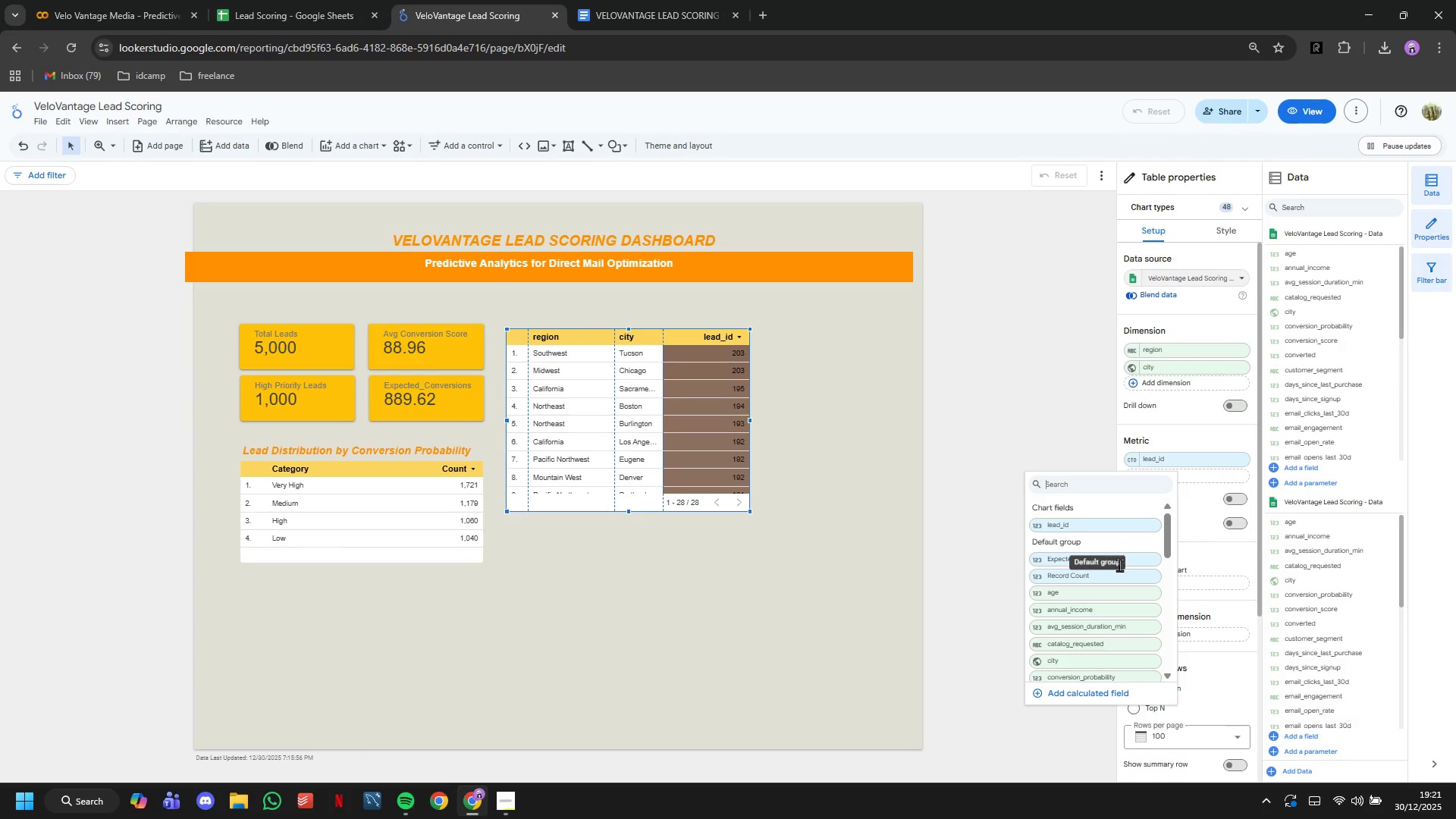 
scroll: coordinate [1090, 588], scroll_direction: down, amount: 4.0
 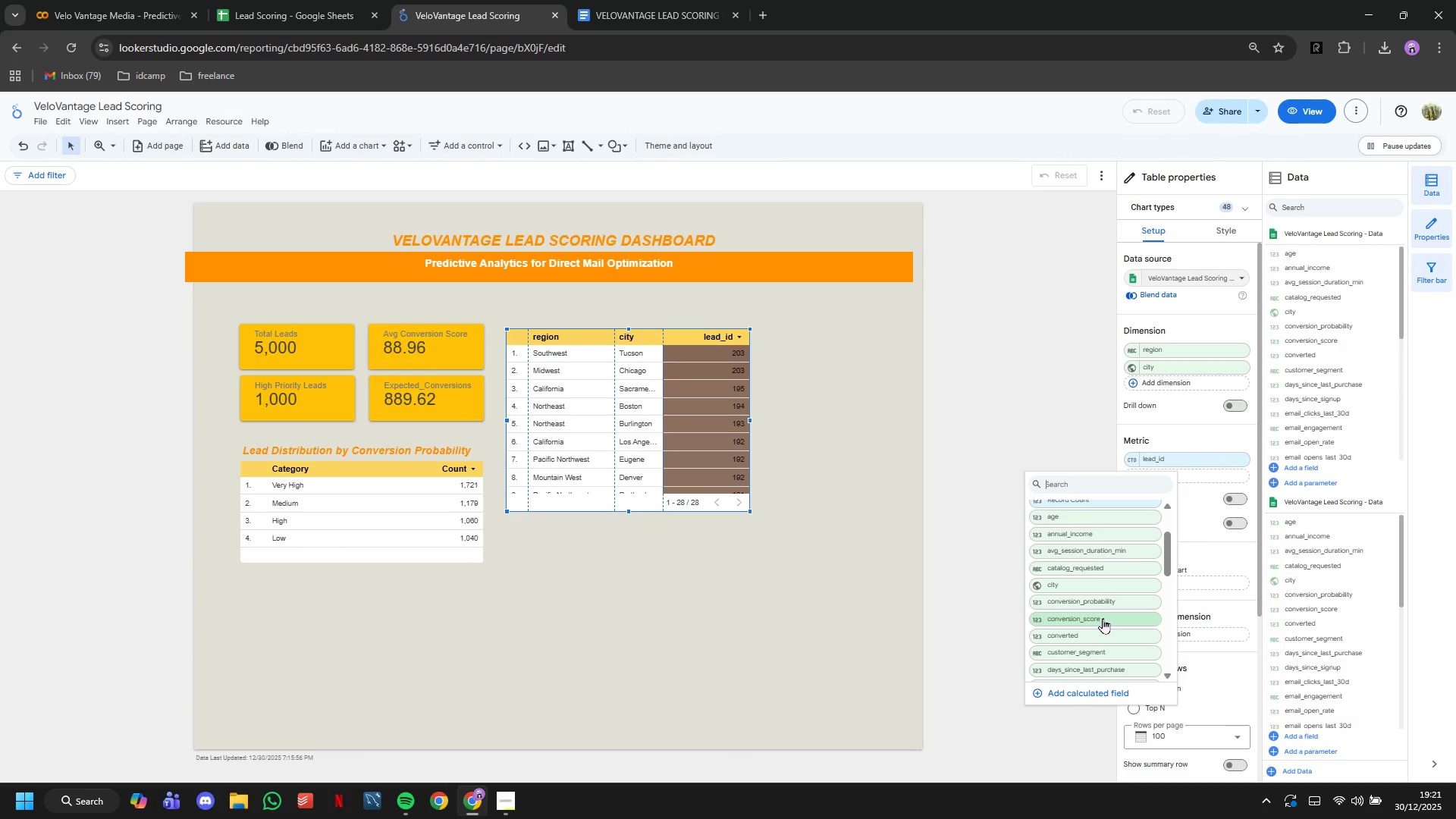 
left_click([1103, 618])
 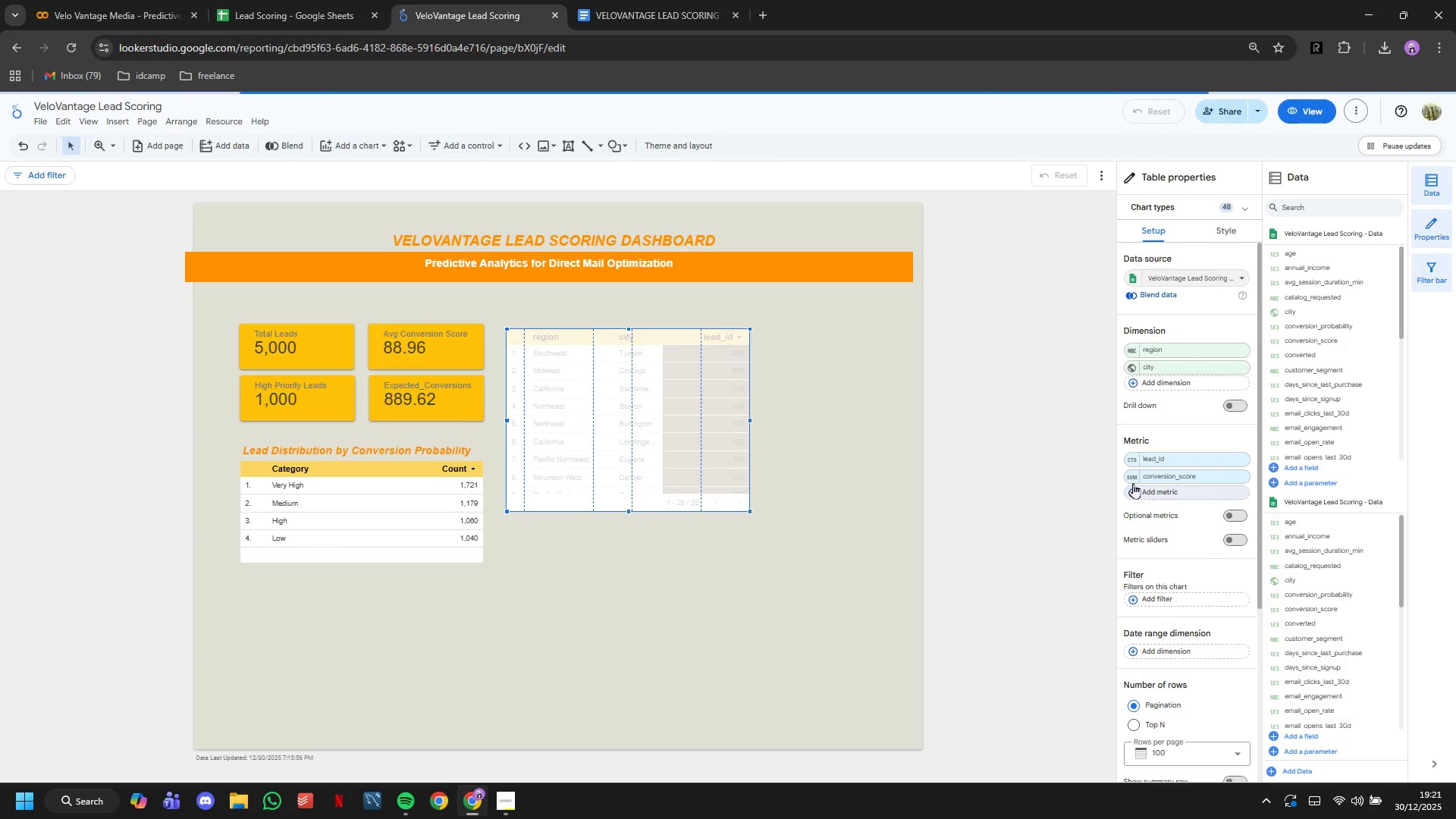 
left_click([1133, 478])
 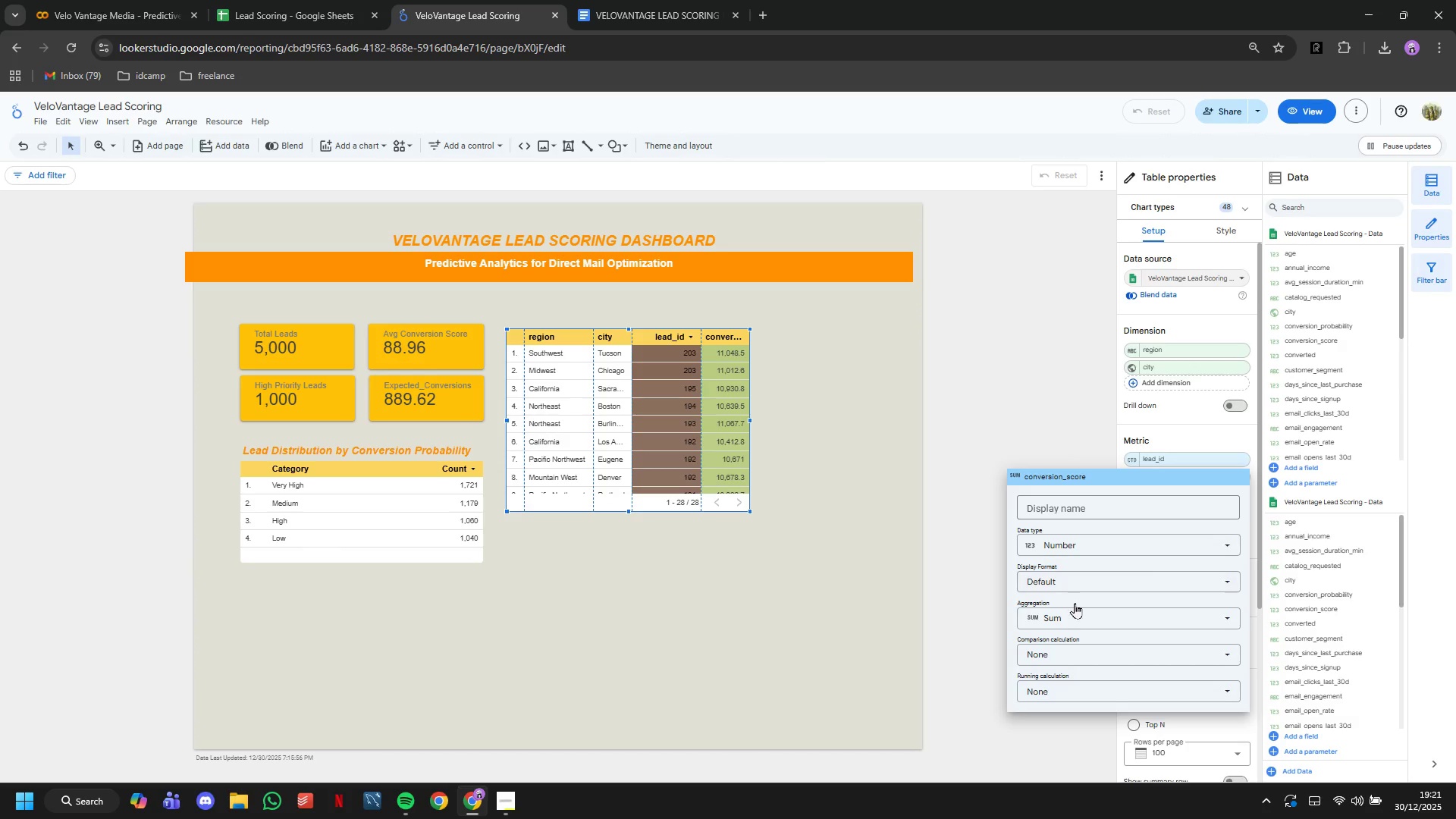 
left_click([1078, 611])
 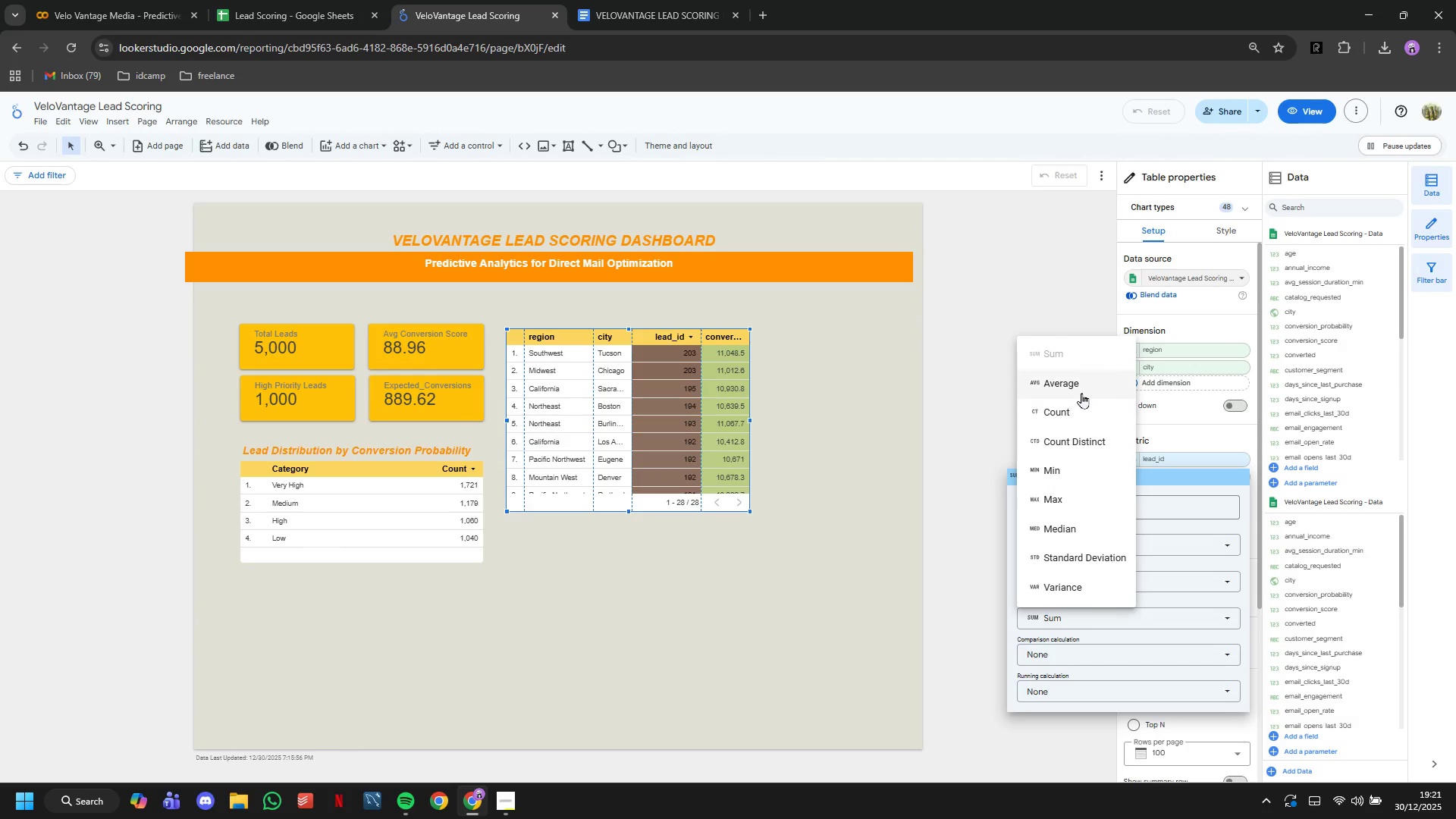 
left_click([1079, 391])
 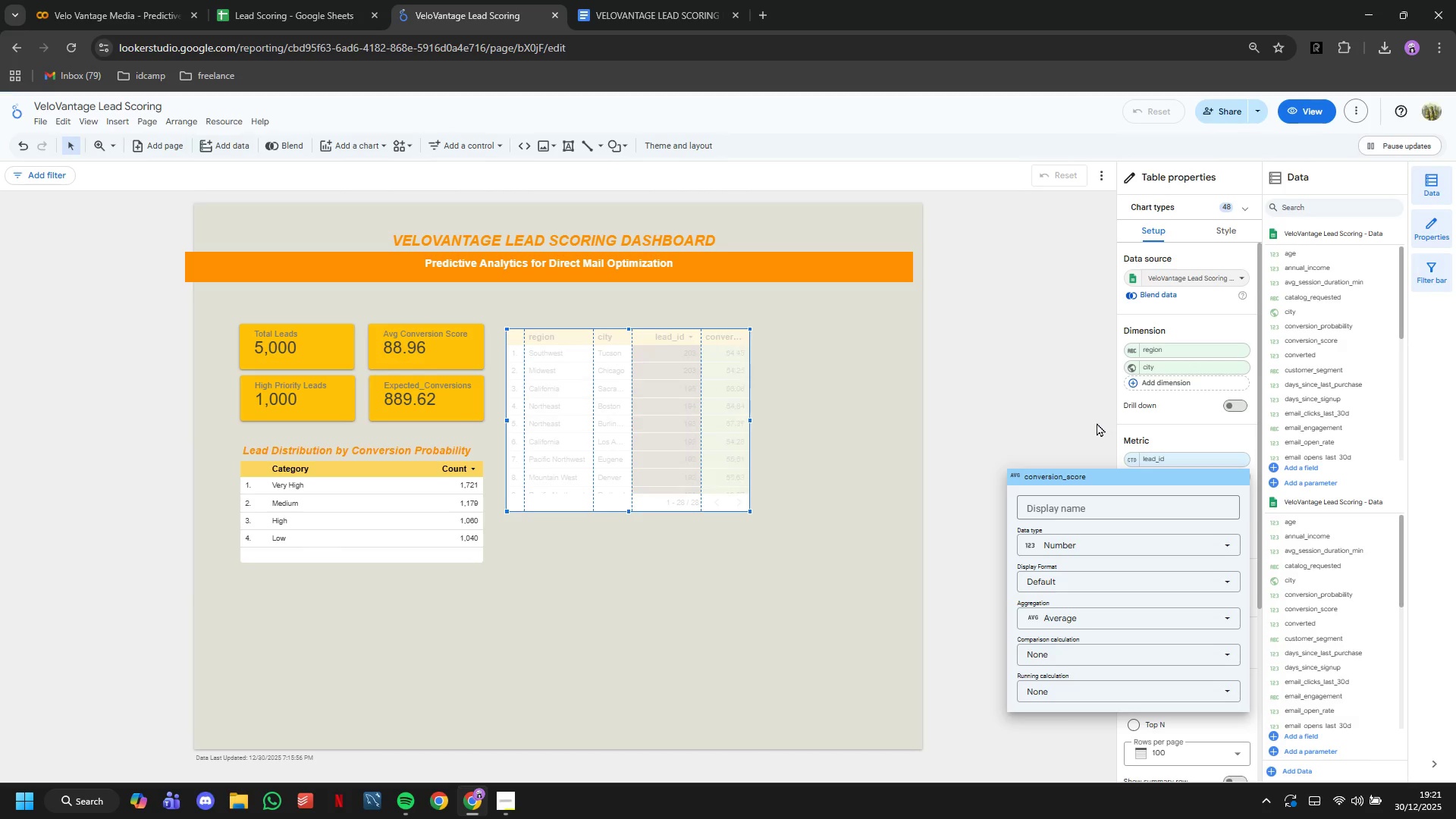 
left_click([1094, 423])
 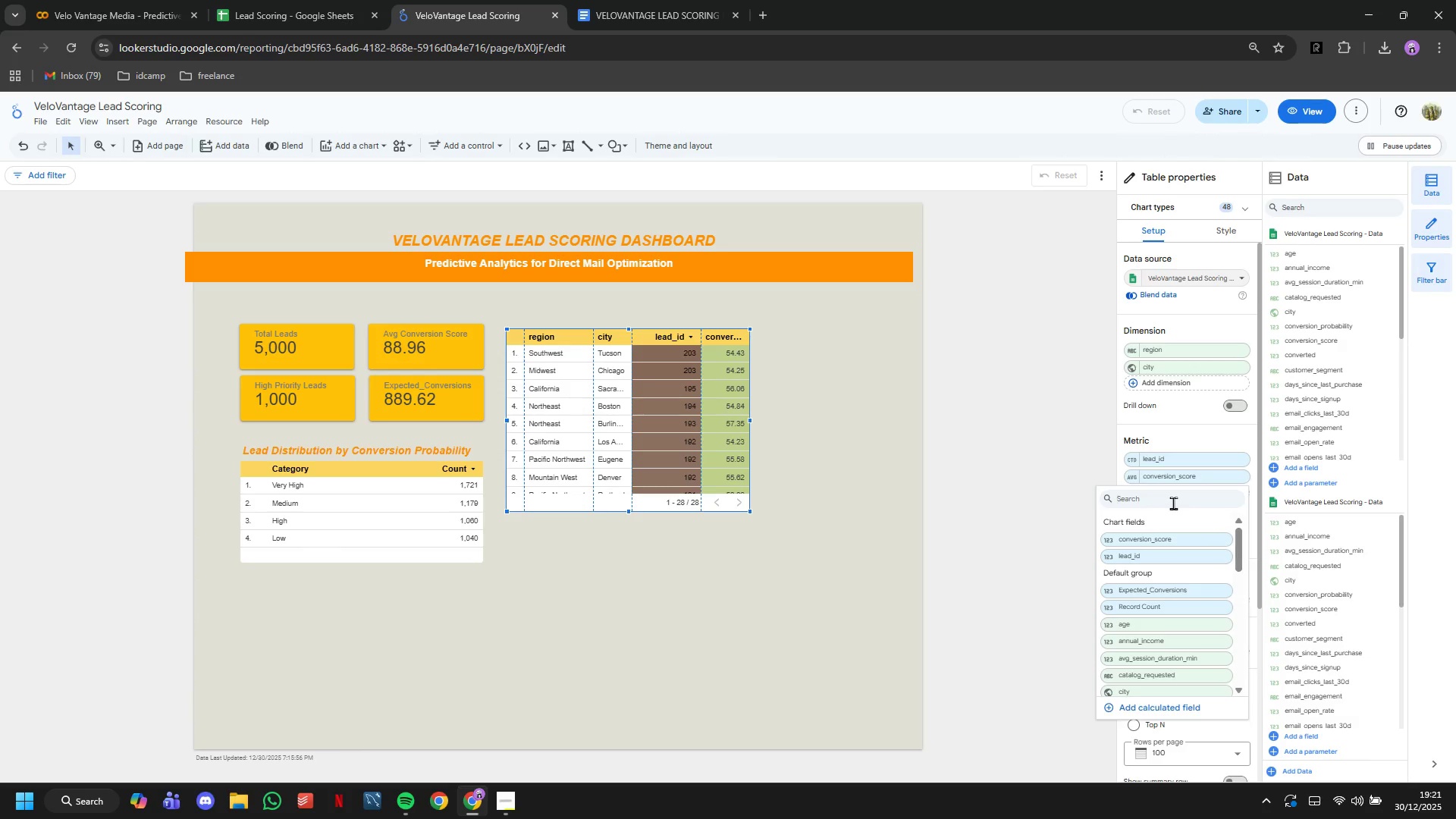 
type(rea)
 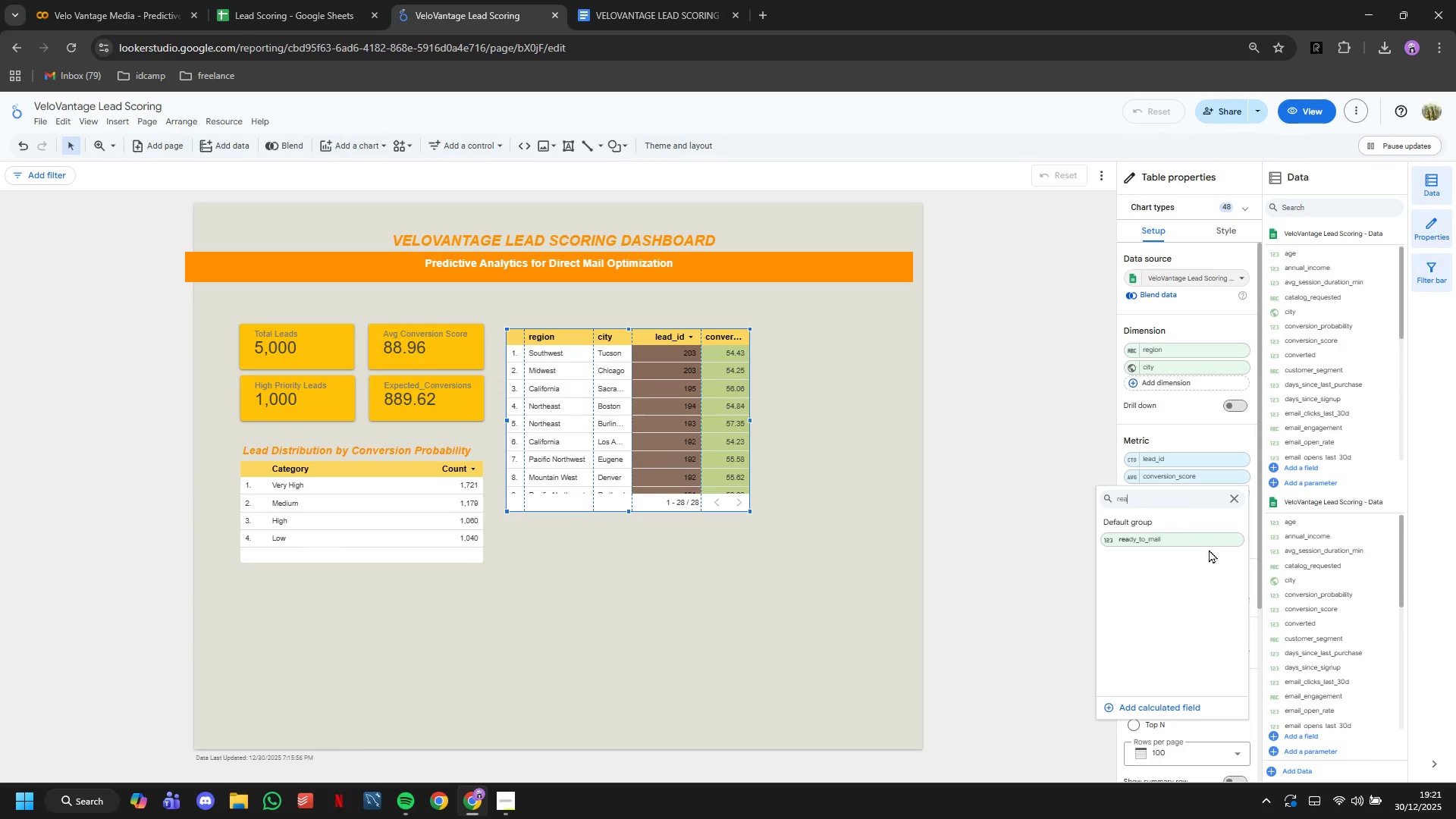 
double_click([1208, 541])
 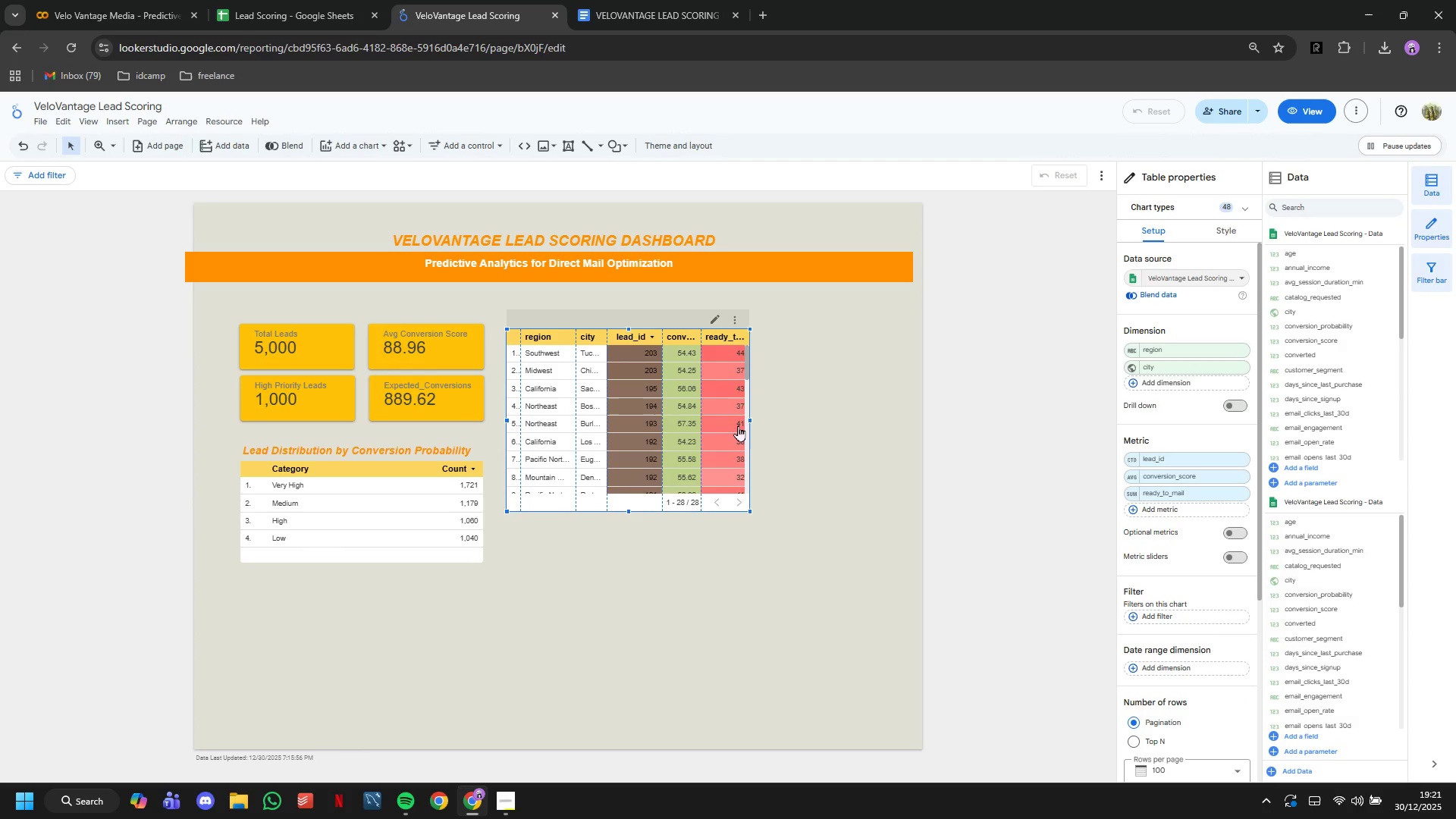 
left_click_drag(start_coordinate=[748, 422], to_coordinate=[900, 437])
 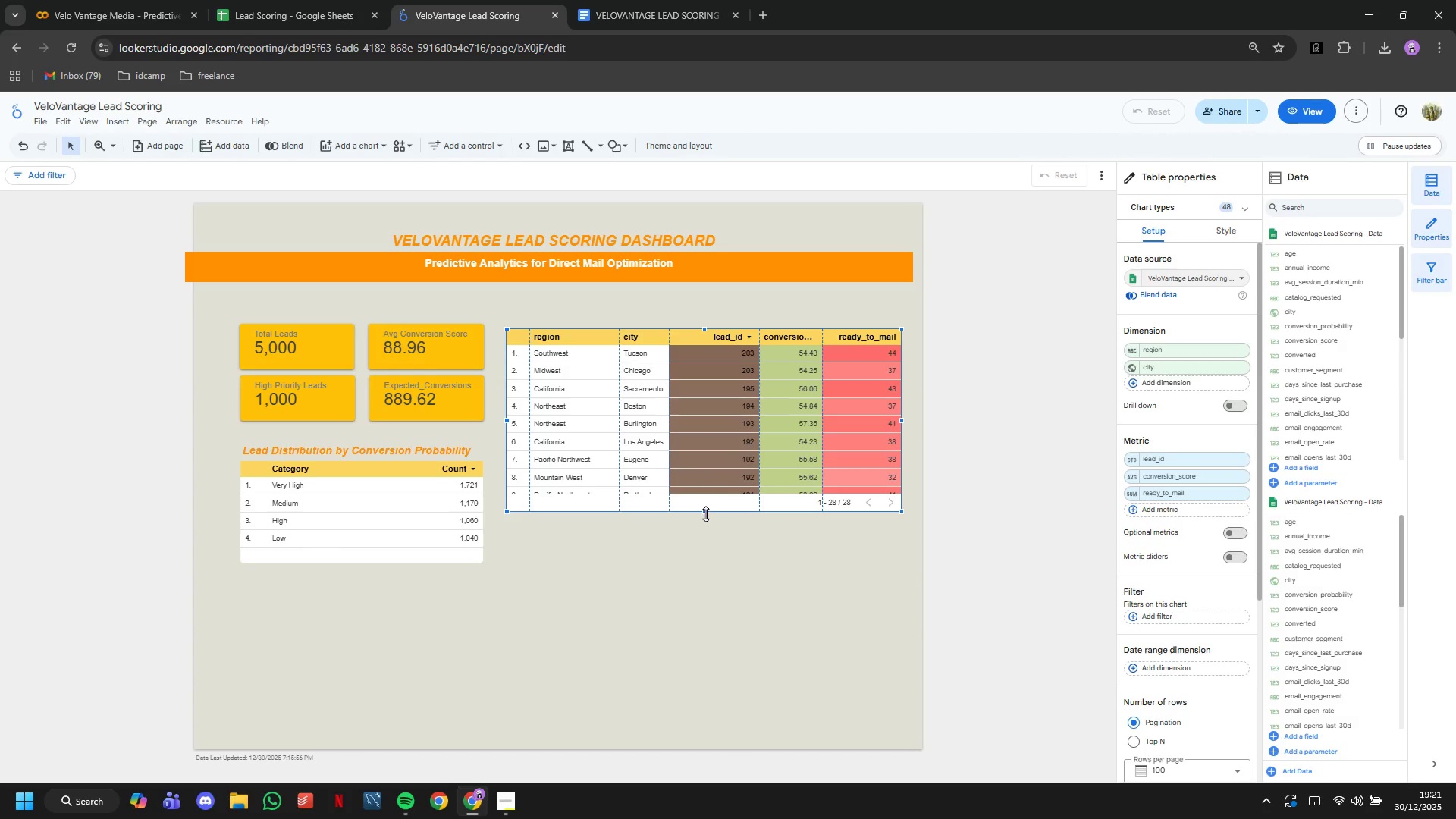 
left_click_drag(start_coordinate=[706, 513], to_coordinate=[703, 563])
 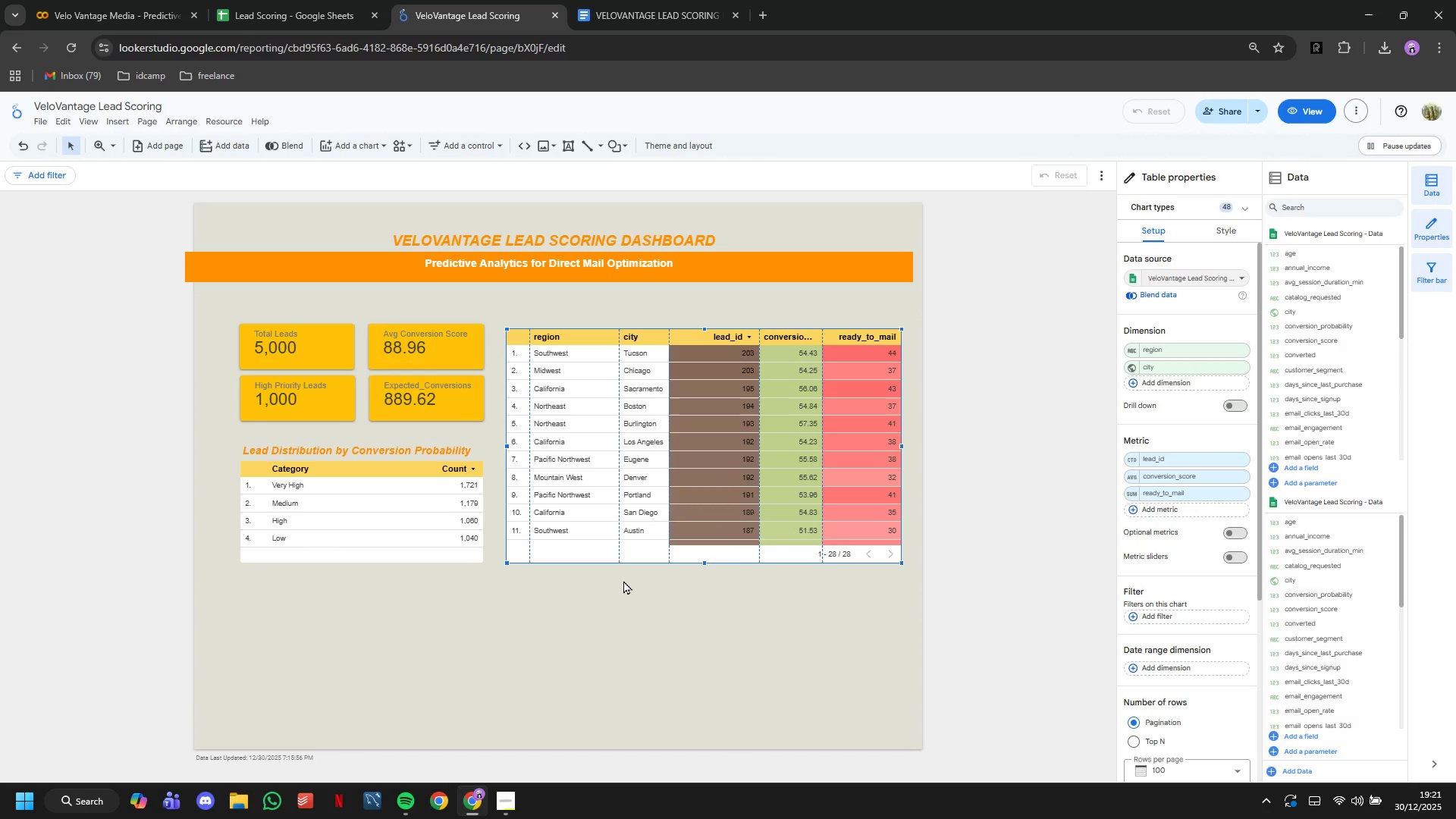 
left_click([626, 620])
 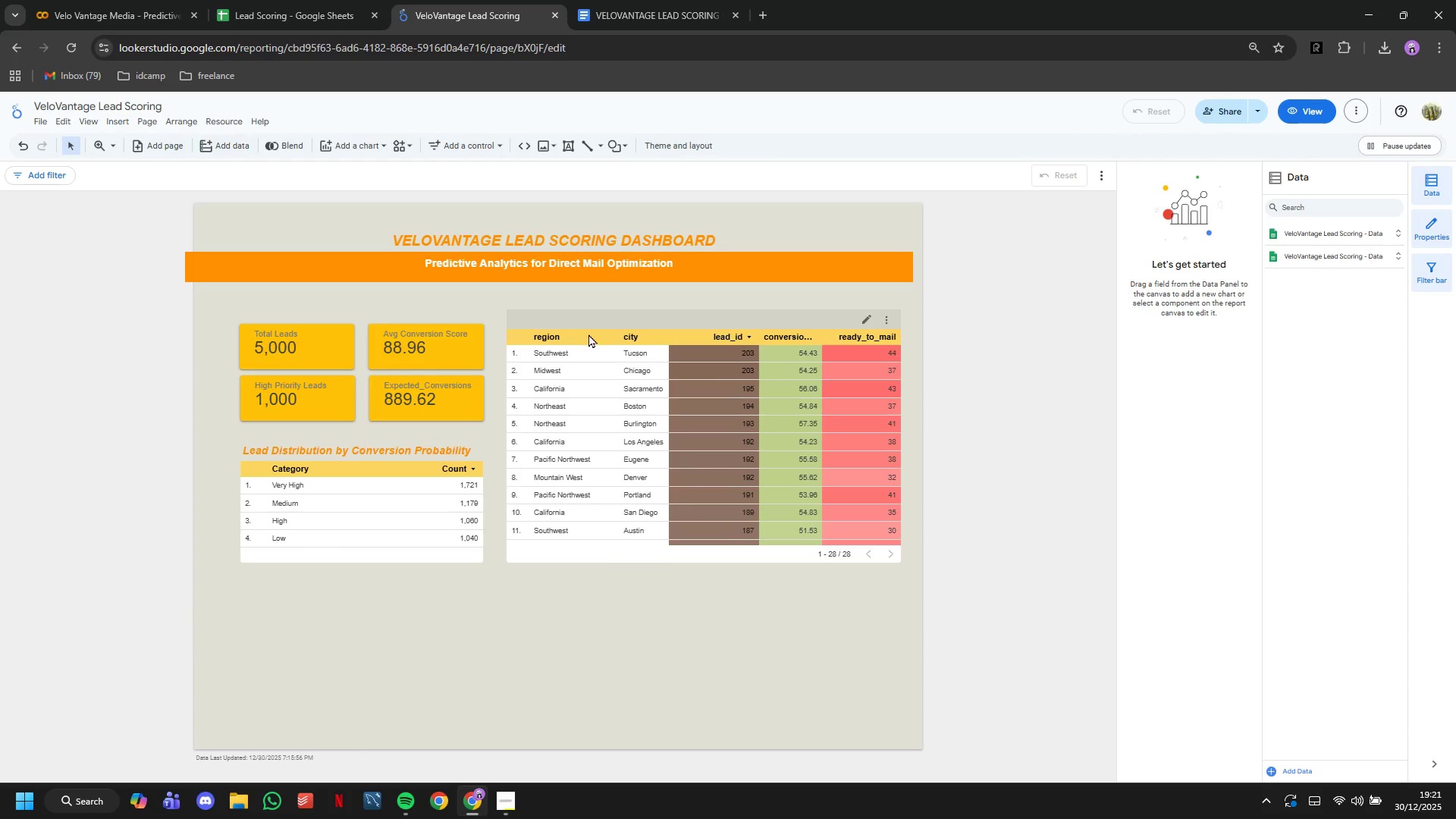 
left_click_drag(start_coordinate=[588, 334], to_coordinate=[588, 328])
 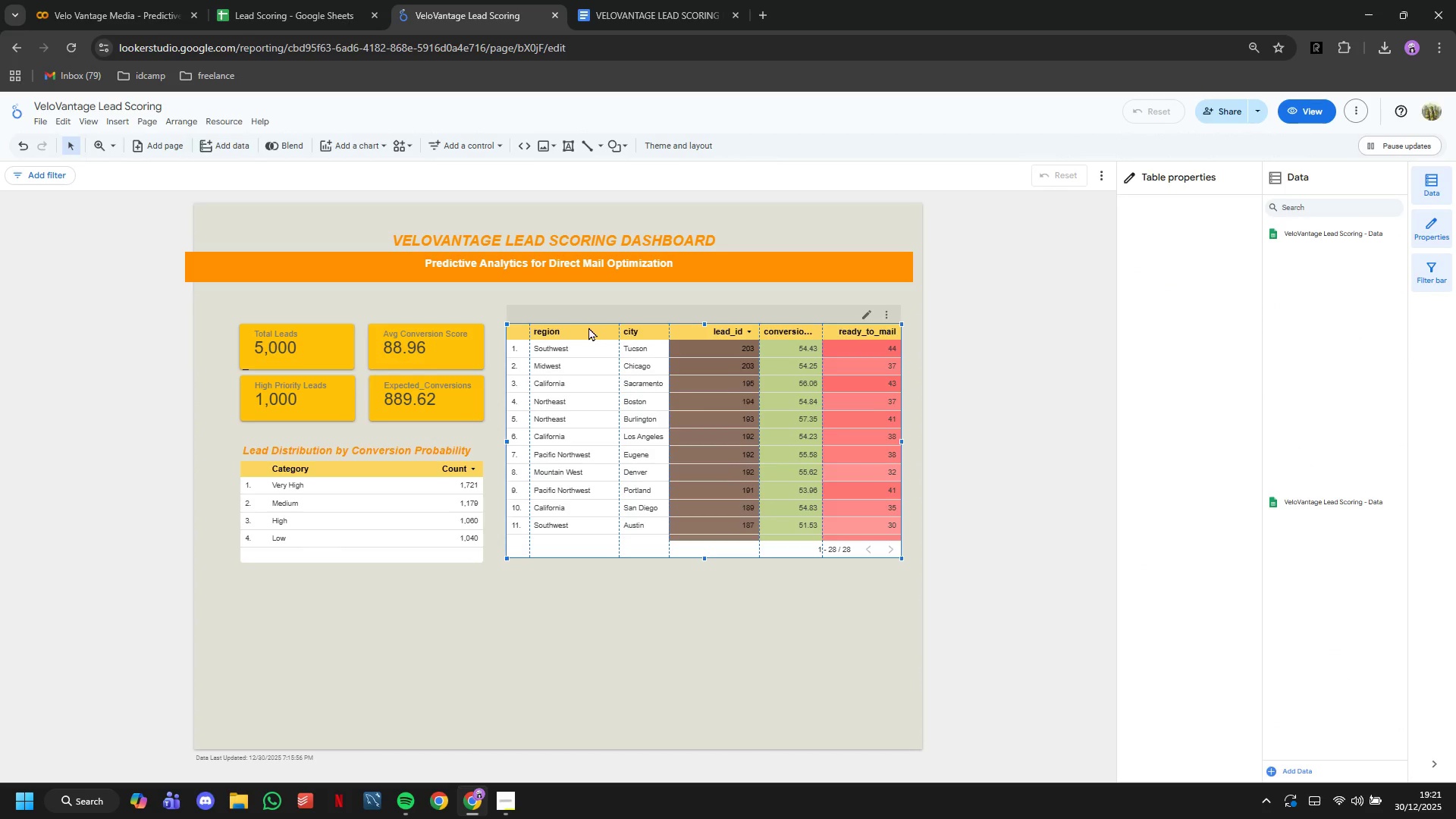 
triple_click([588, 327])
 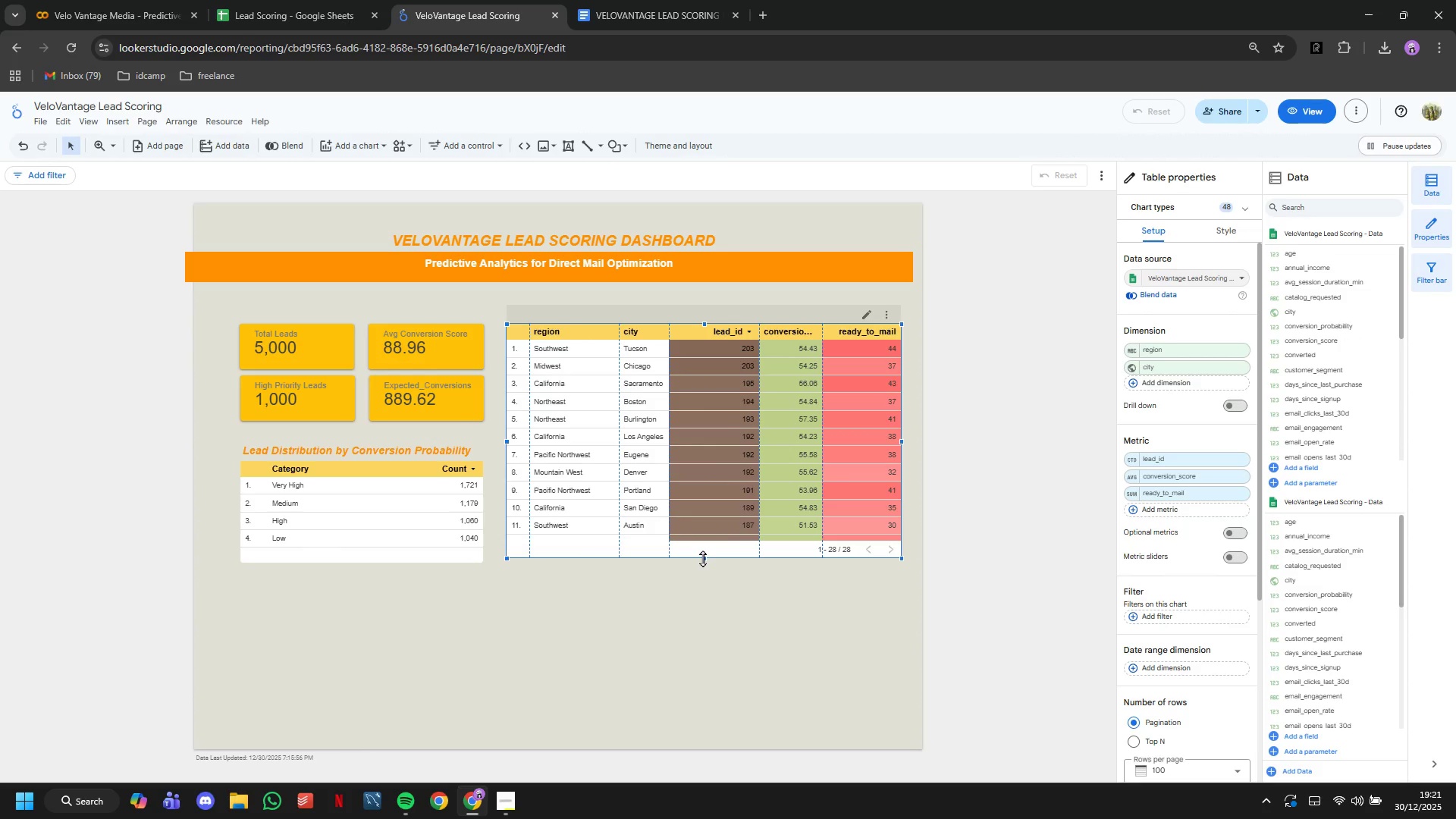 
left_click_drag(start_coordinate=[703, 559], to_coordinate=[696, 563])
 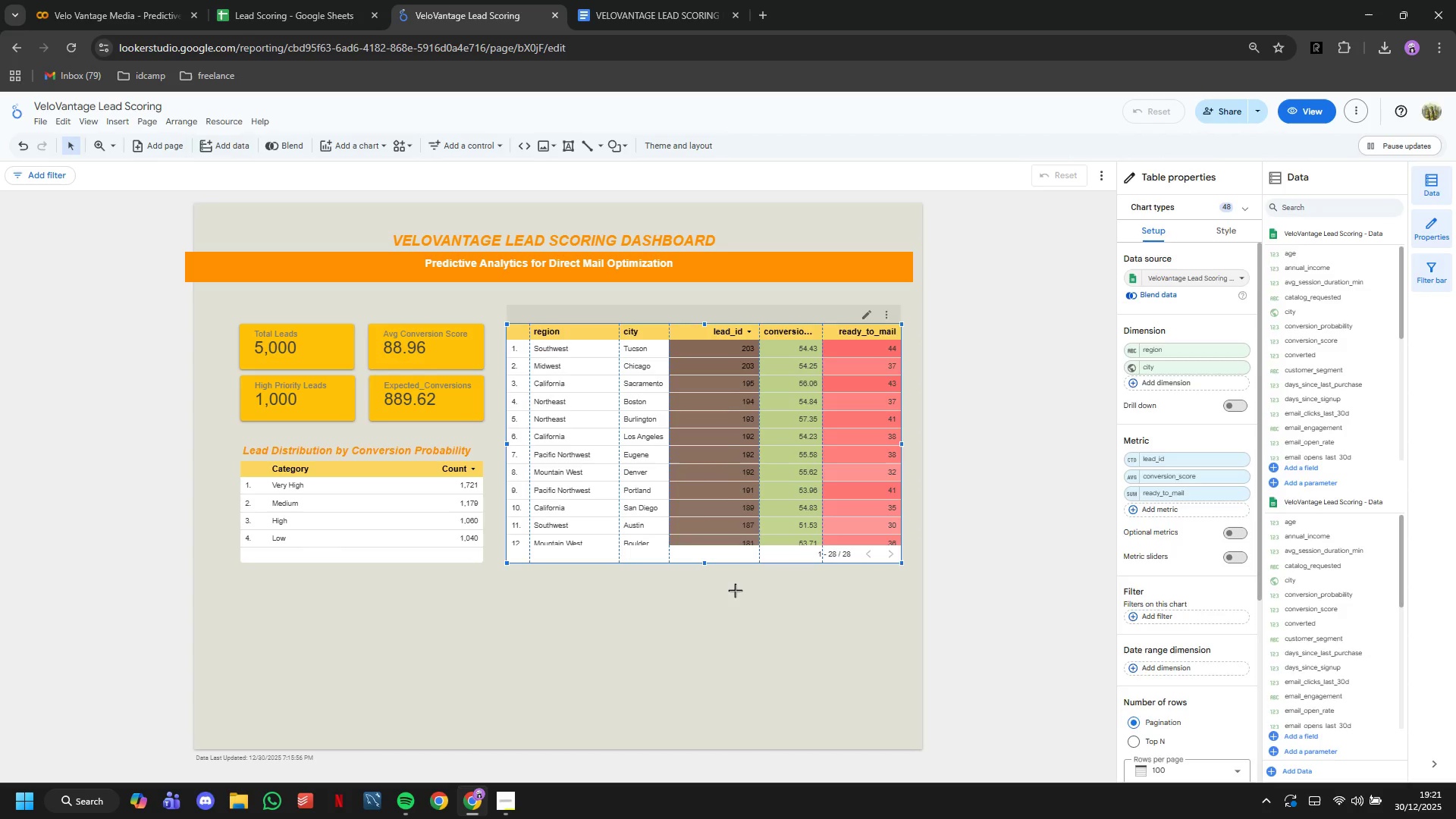 
left_click([735, 590])
 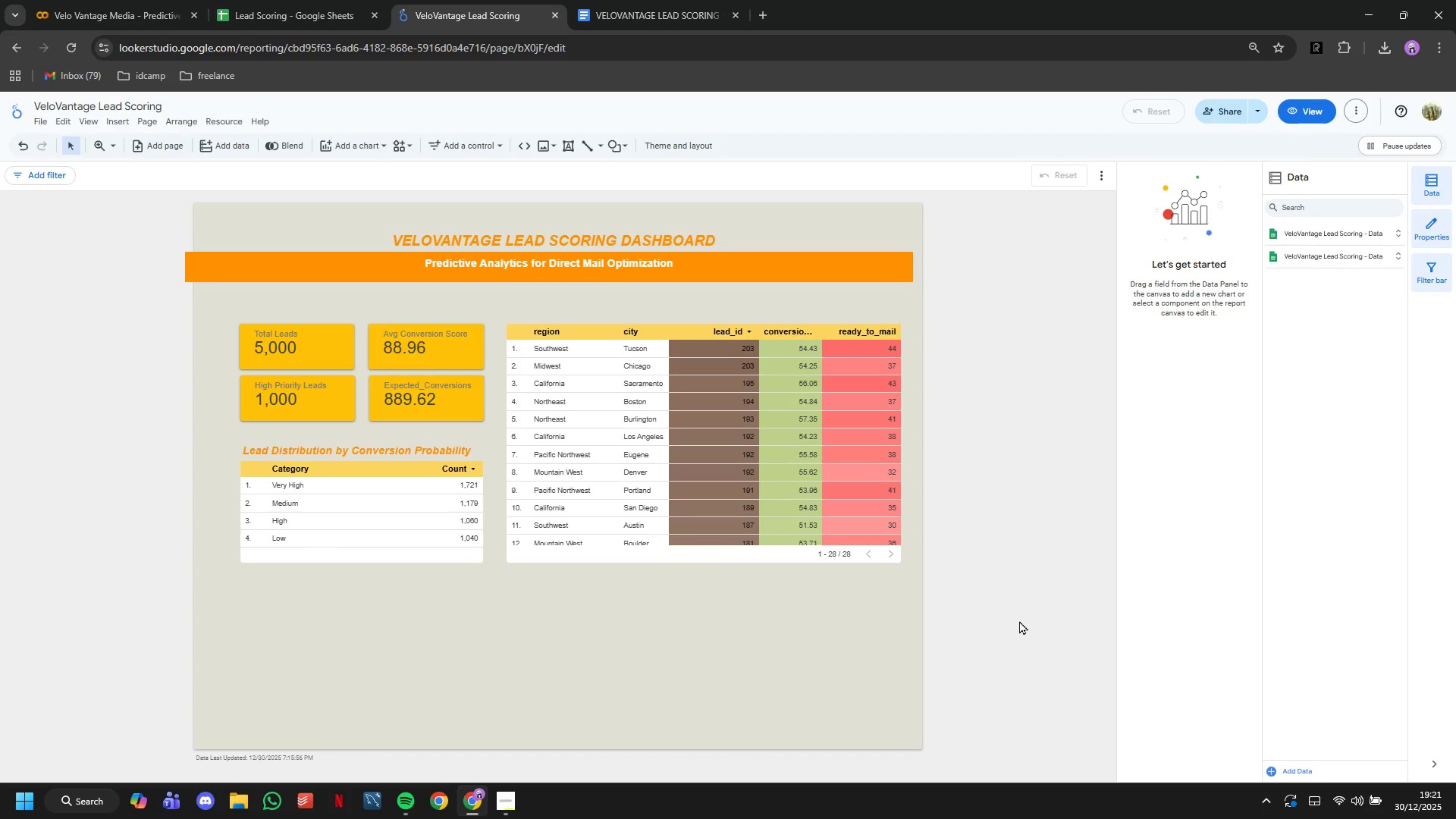 
left_click_drag(start_coordinate=[1018, 620], to_coordinate=[233, 316])
 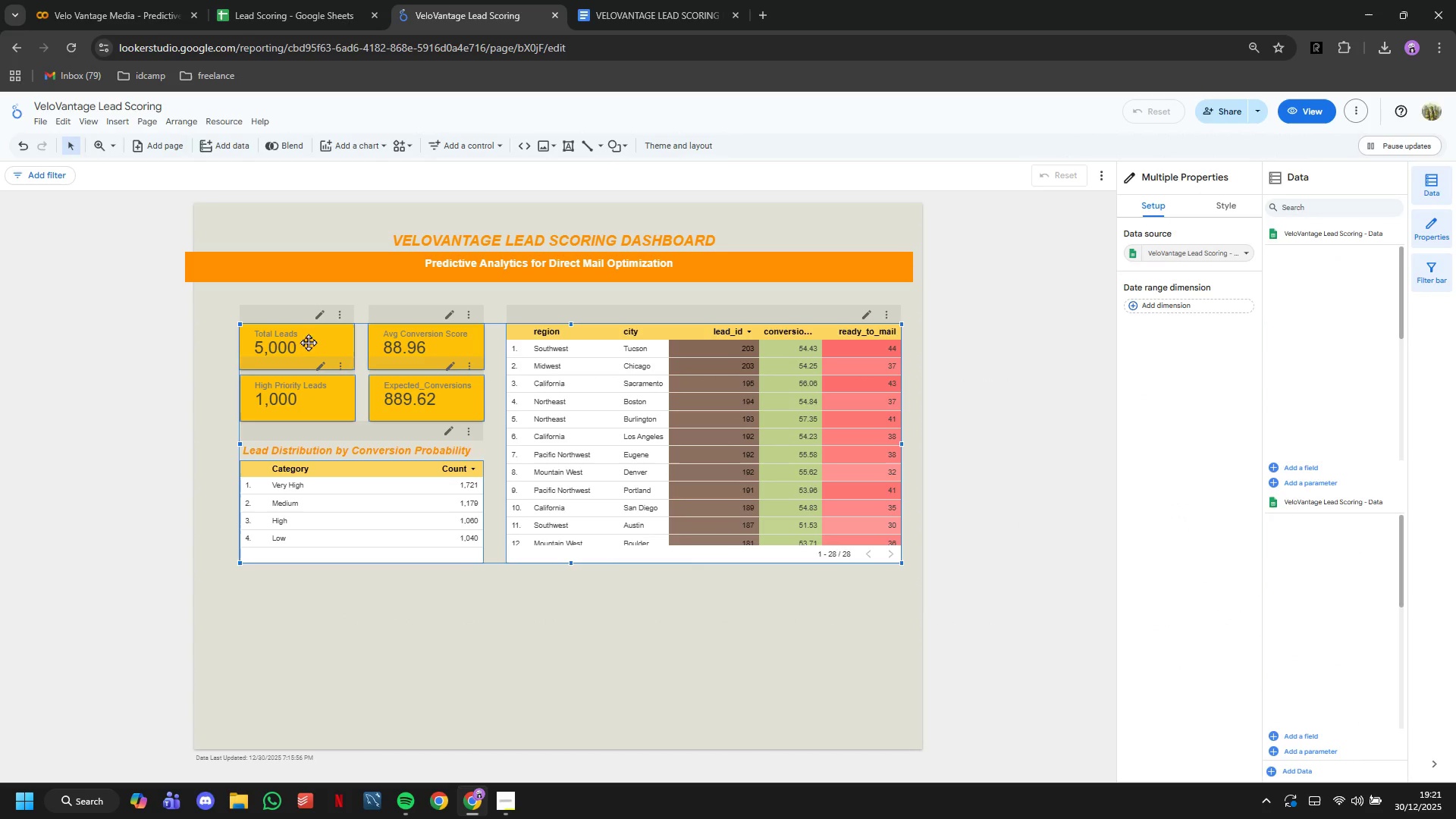 
left_click_drag(start_coordinate=[316, 344], to_coordinate=[305, 344])
 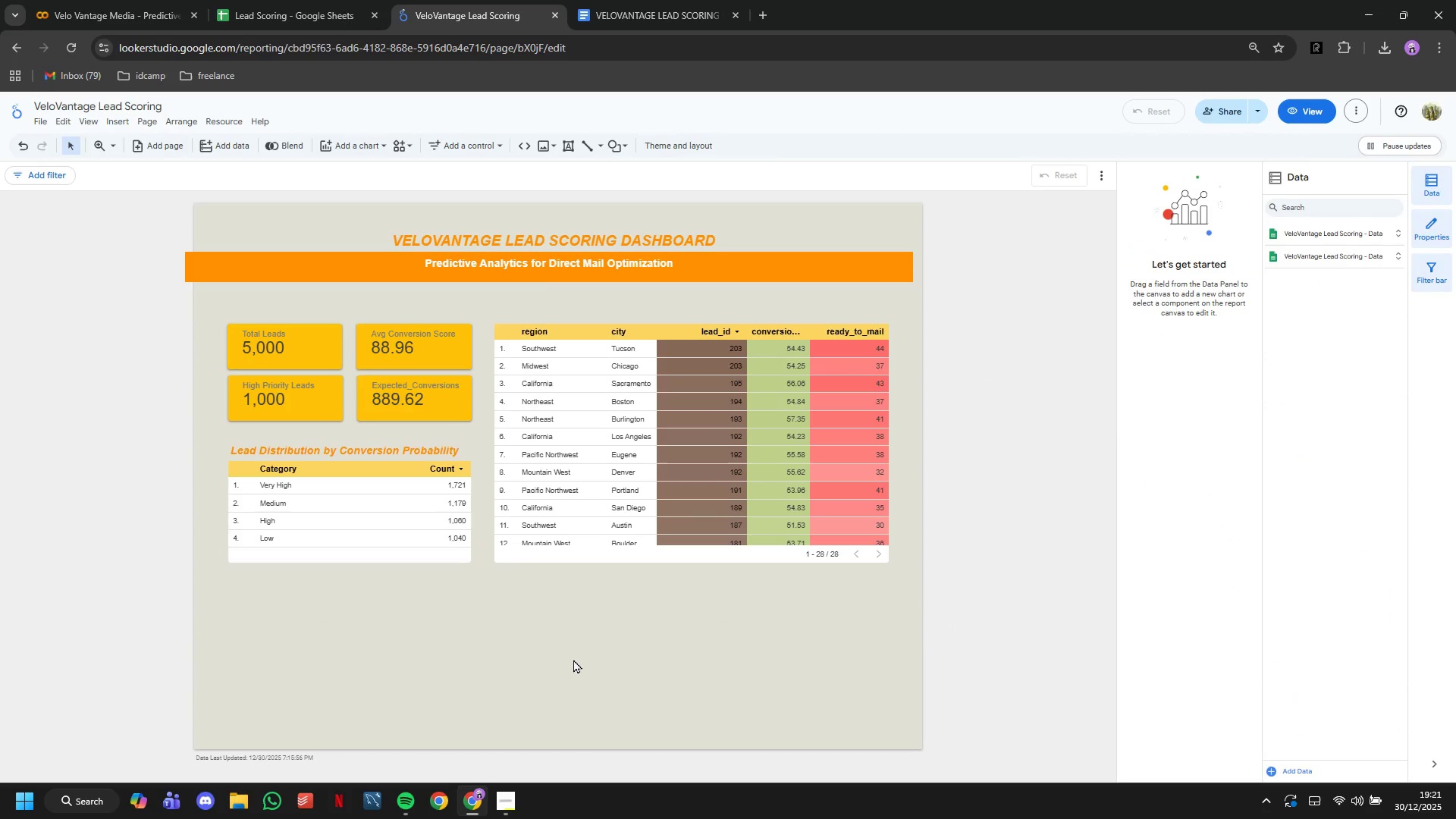 
scroll: coordinate [573, 659], scroll_direction: none, amount: 0.0
 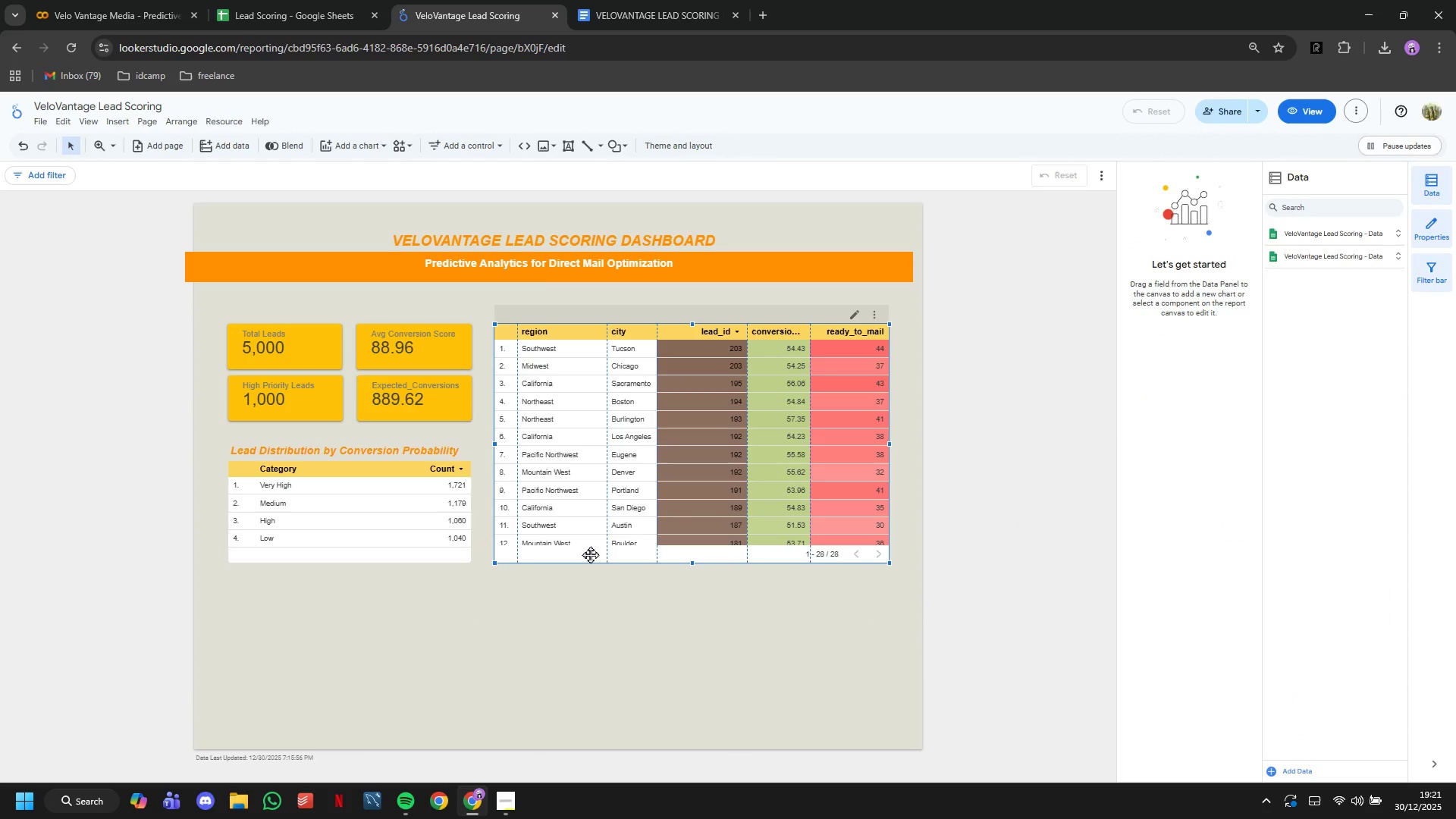 
left_click([590, 554])
 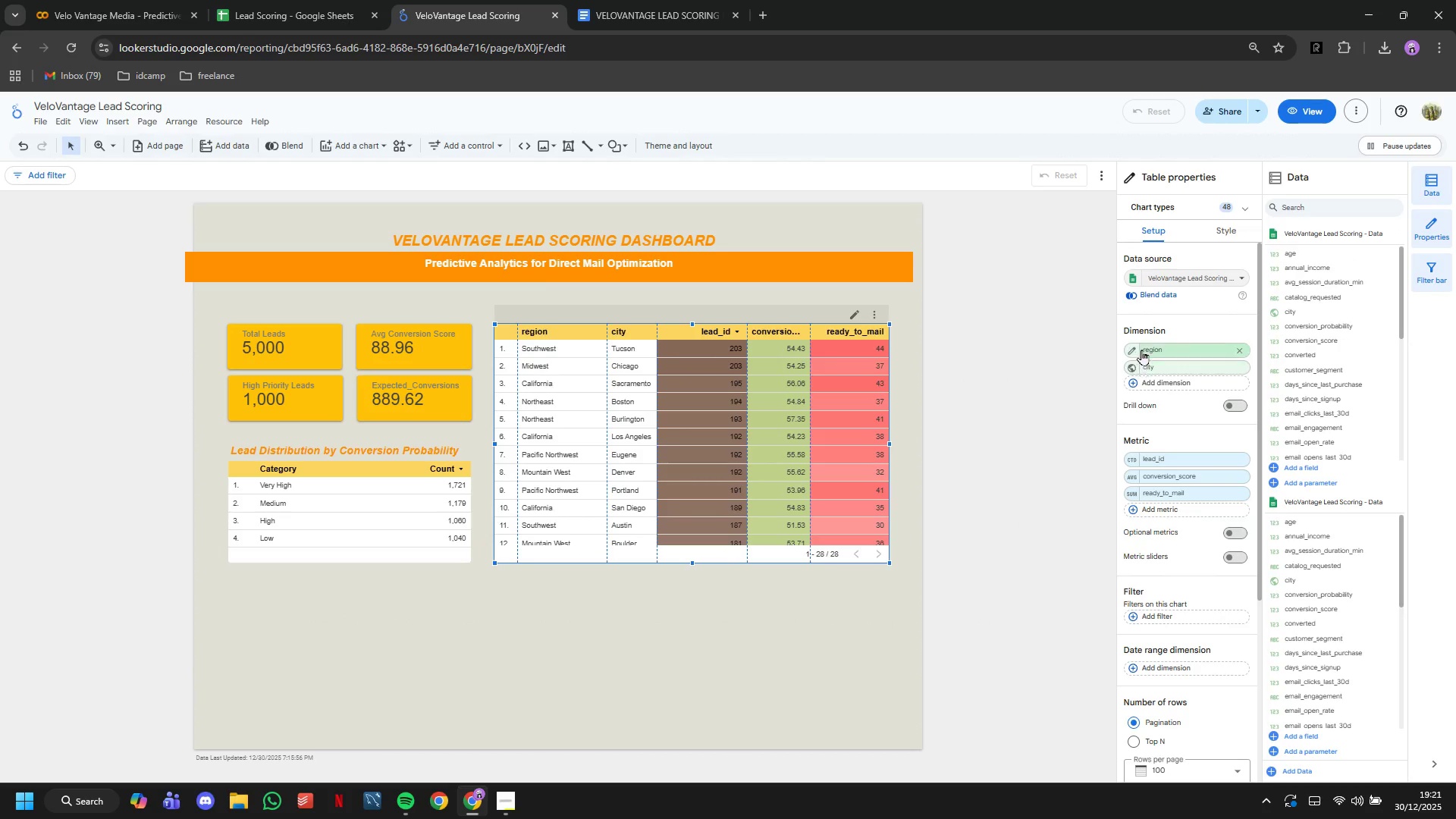 
left_click([1133, 349])
 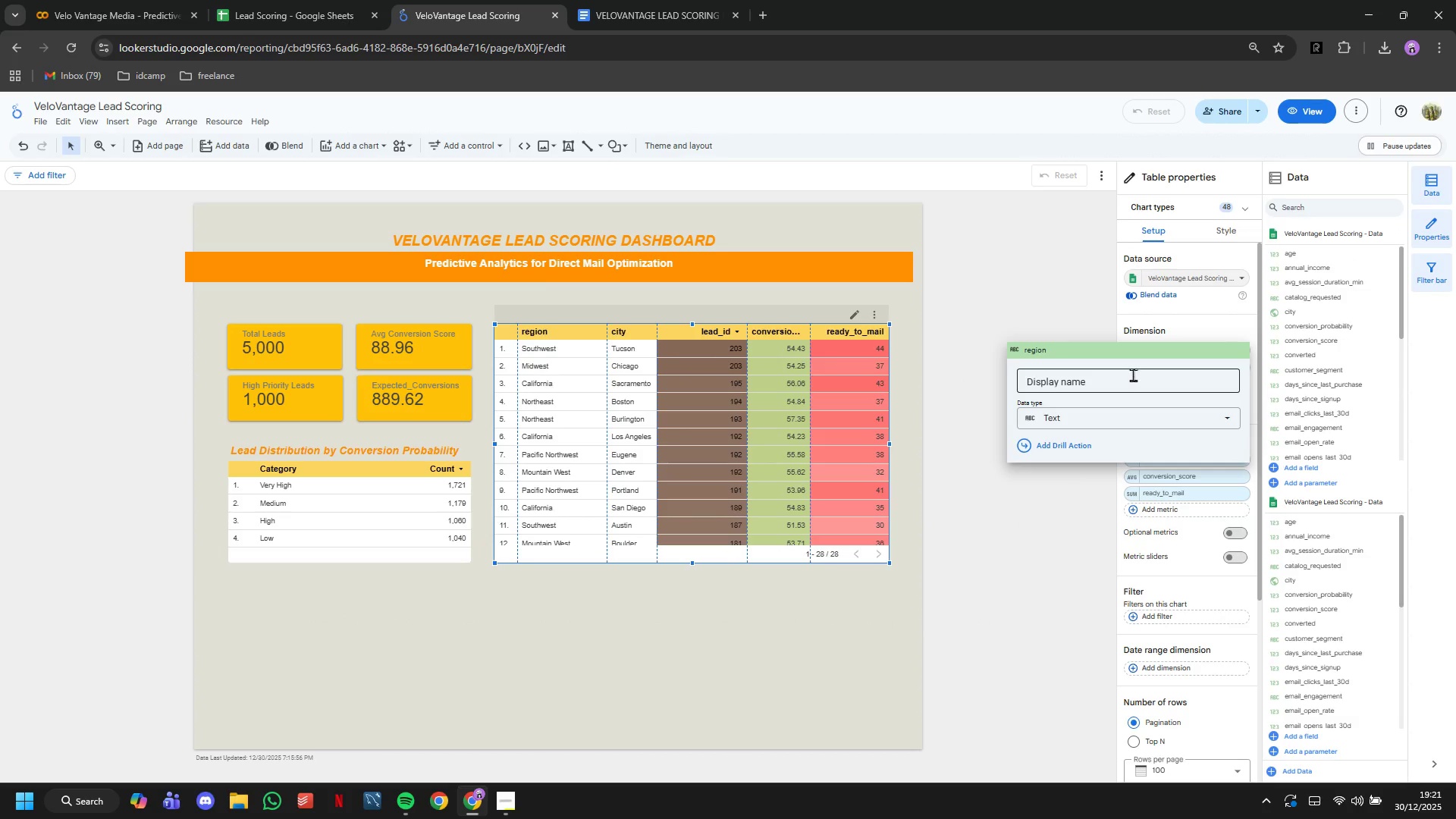 
left_click([1133, 375])
 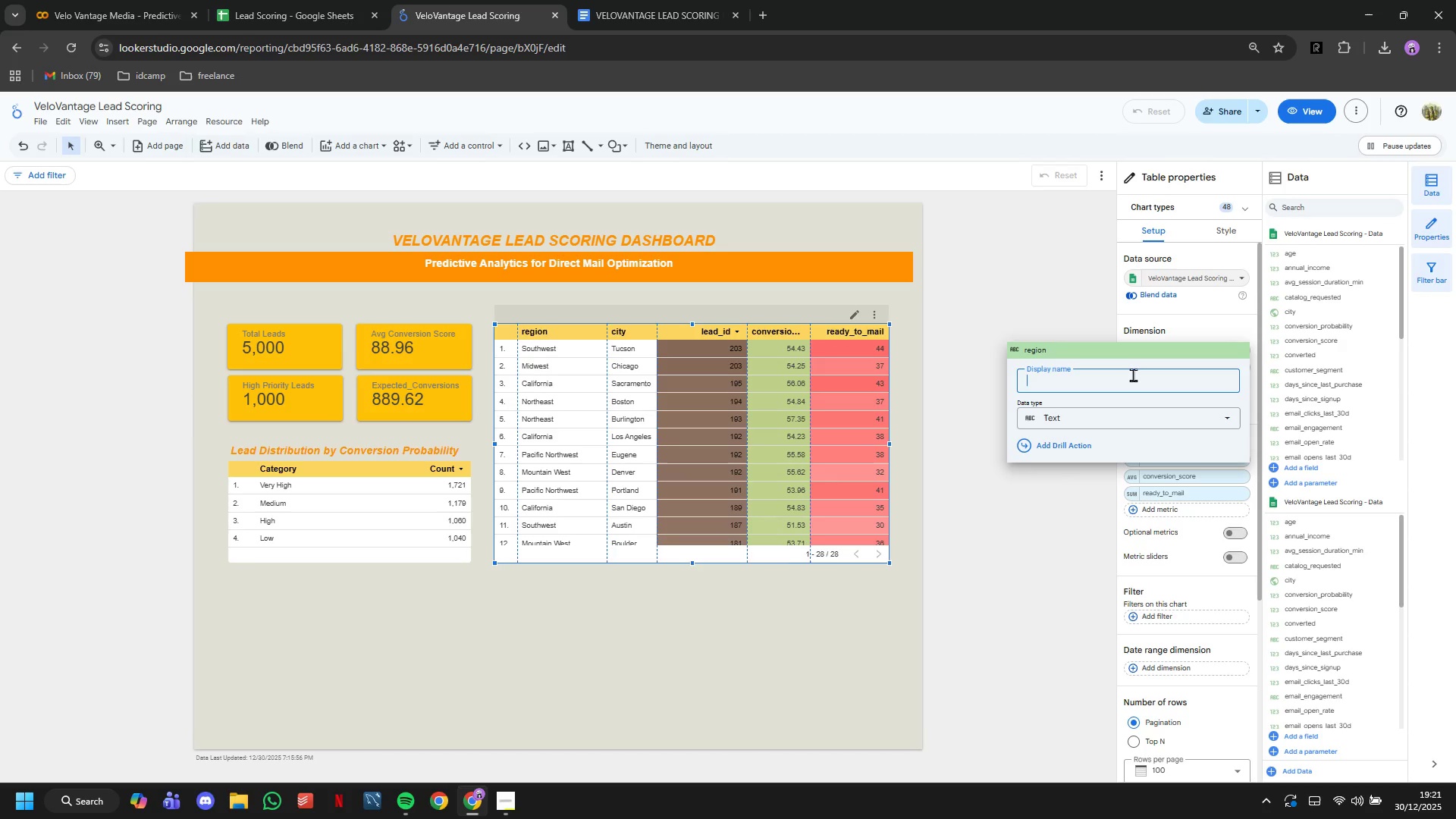 
type(Region)
 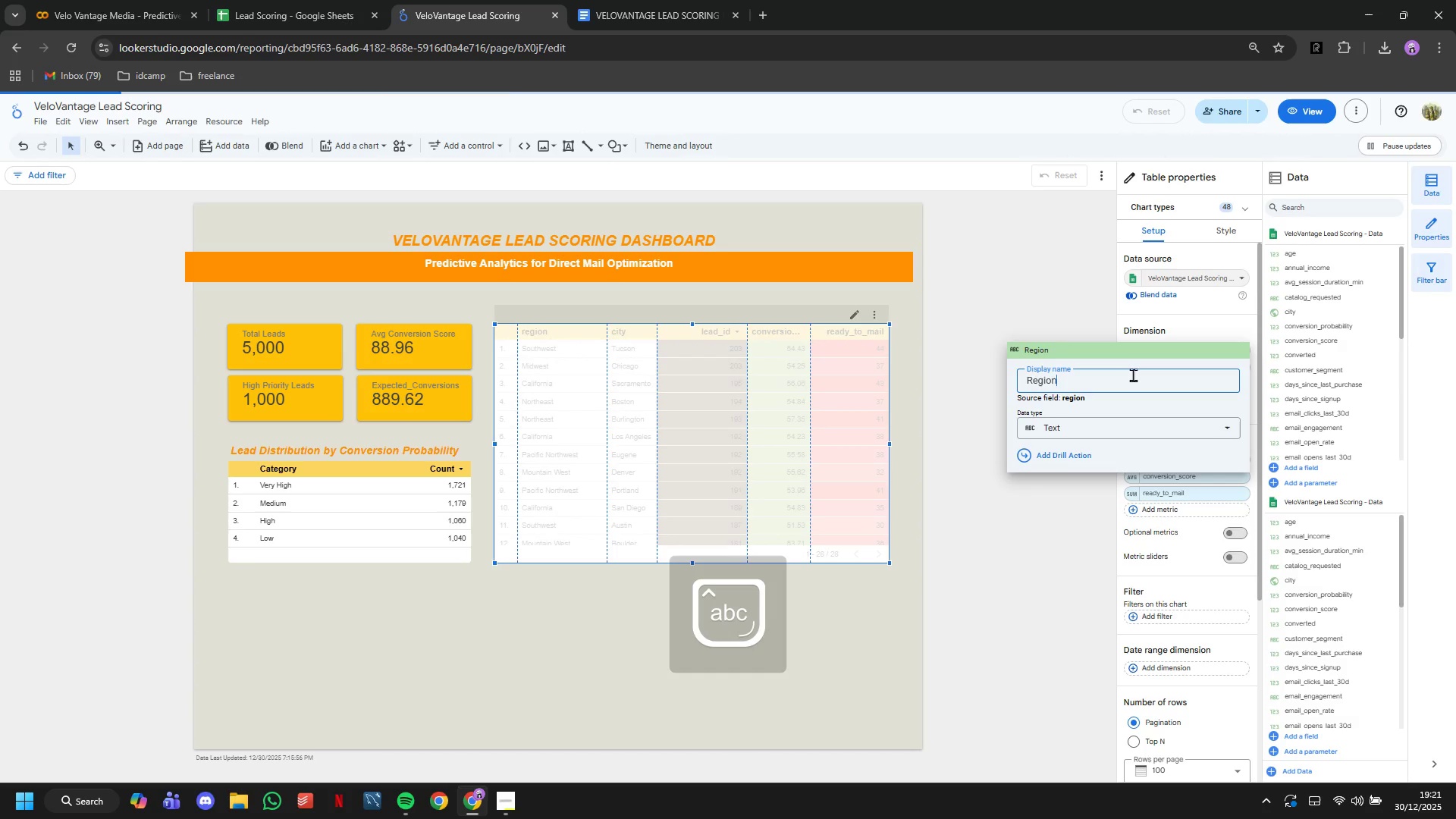 
key(Enter)
 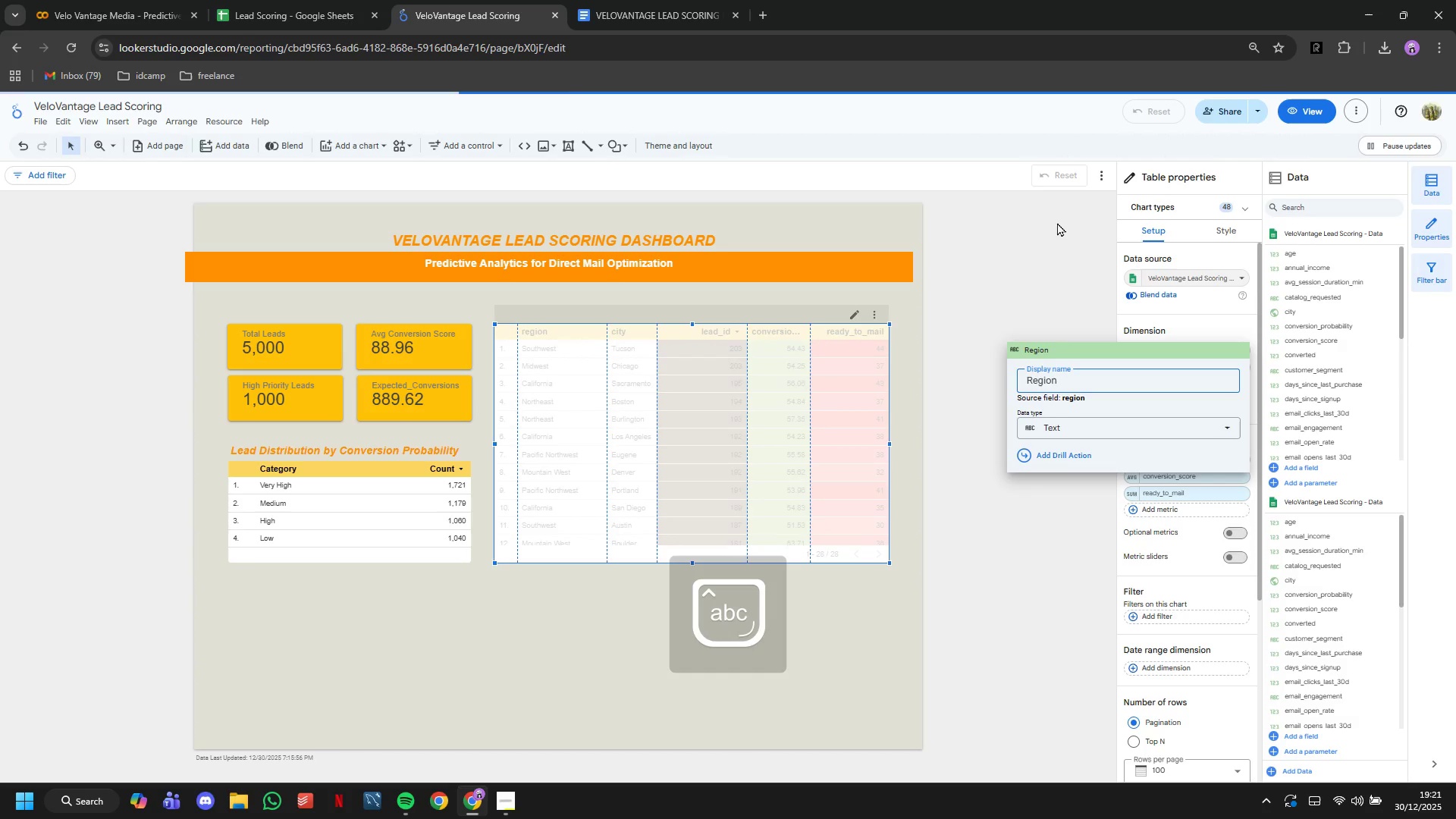 
left_click([1046, 255])
 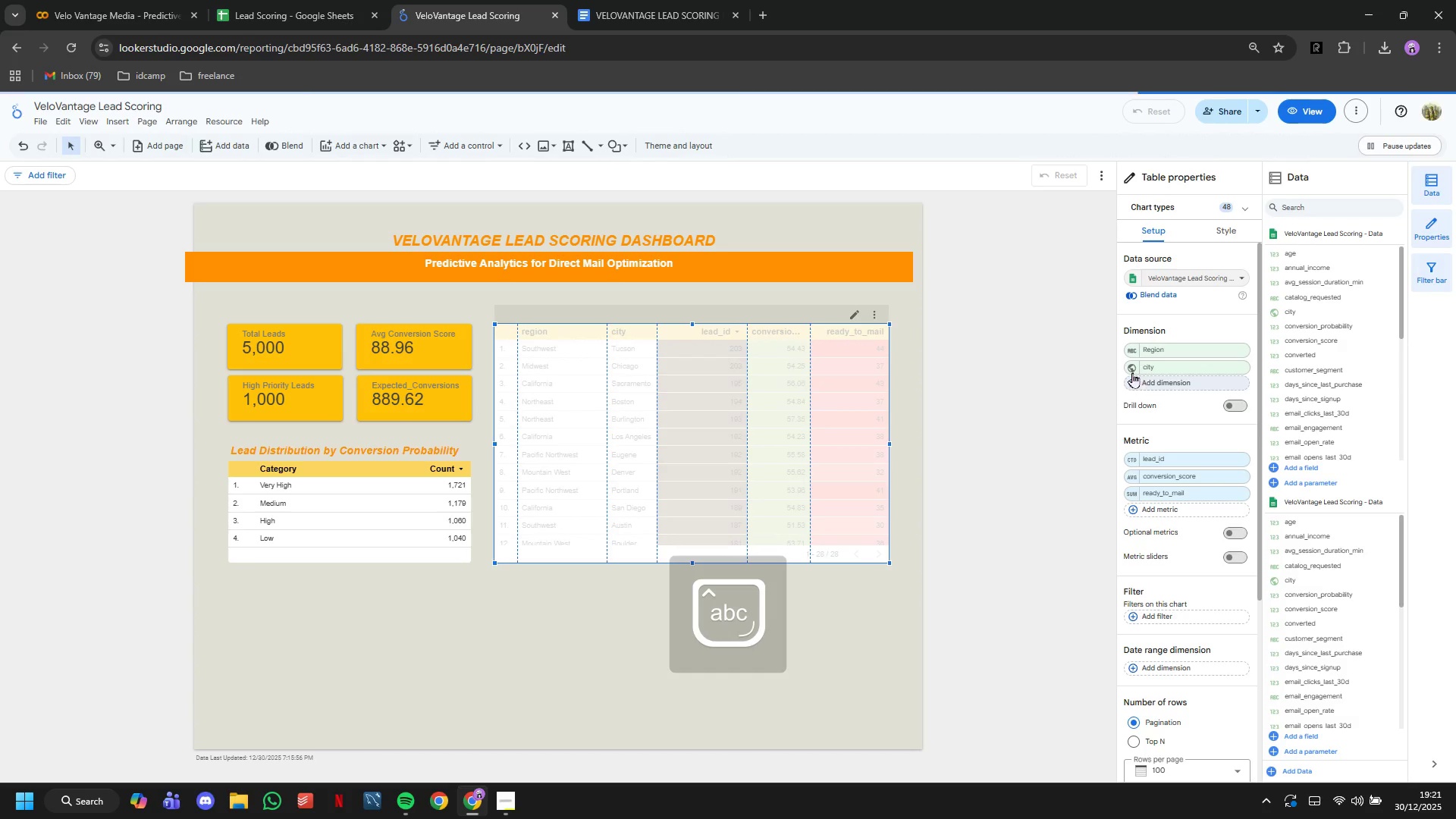 
left_click([1129, 370])
 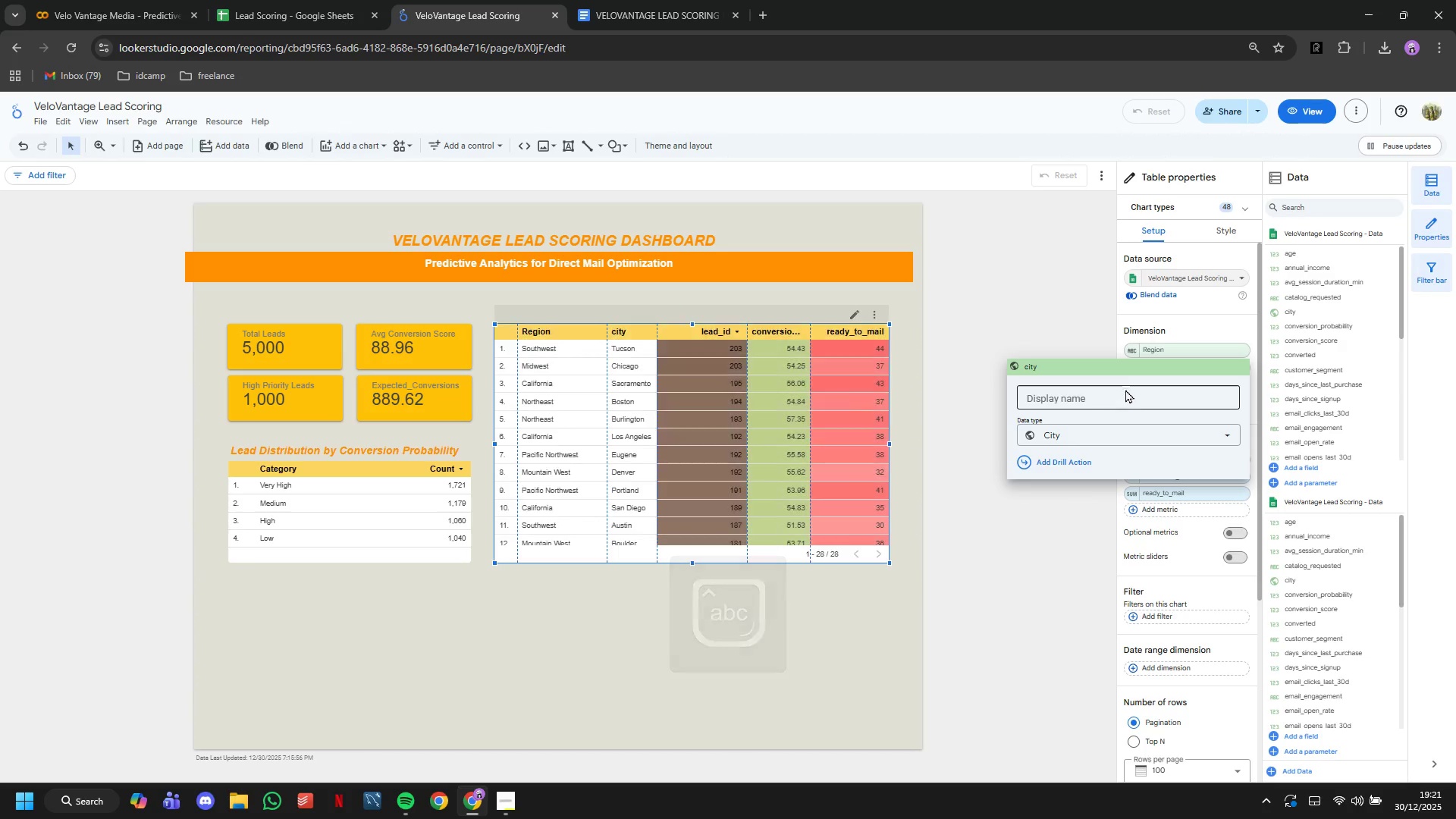 
left_click([1125, 391])
 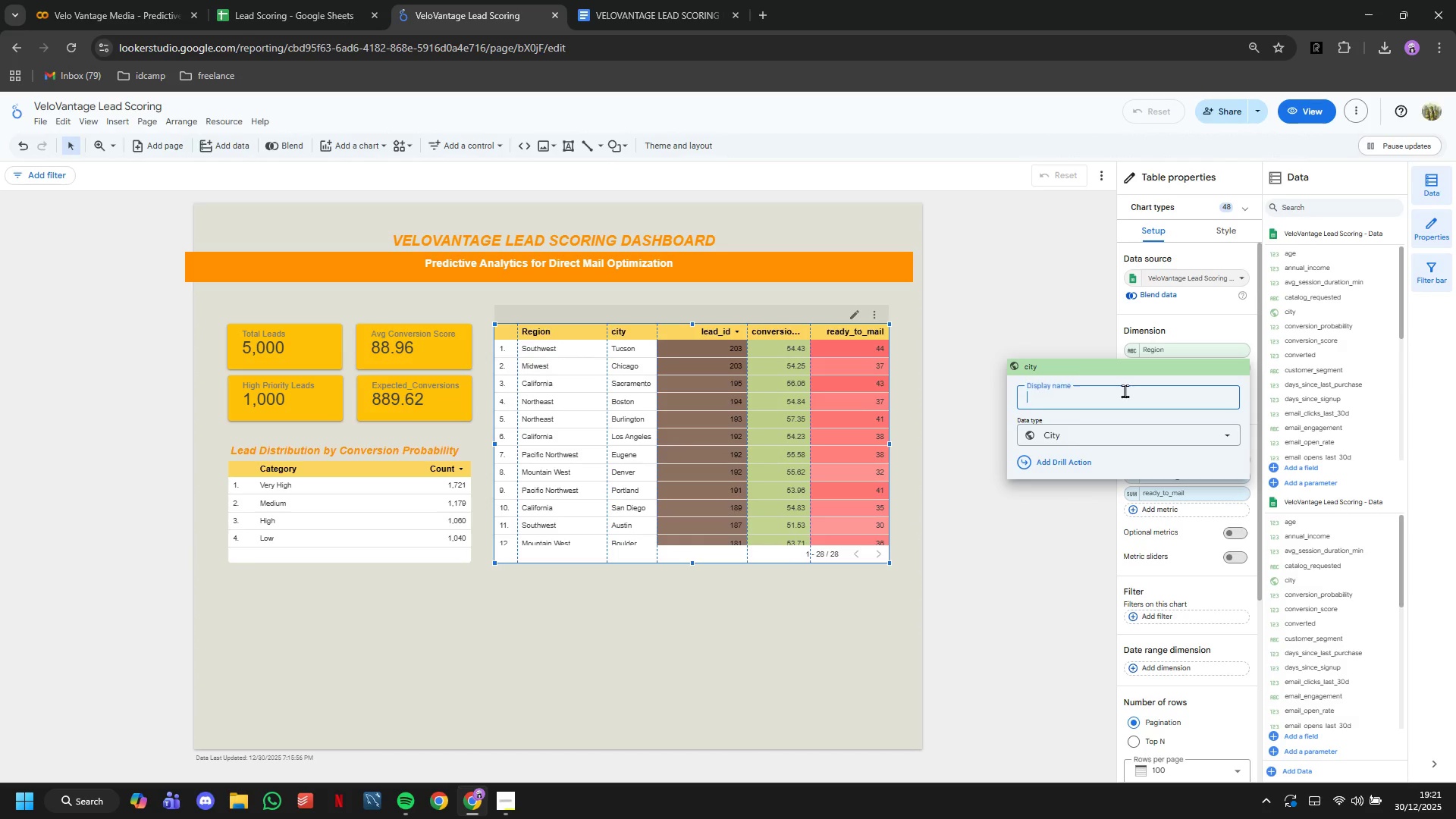 
type(Ciry)
 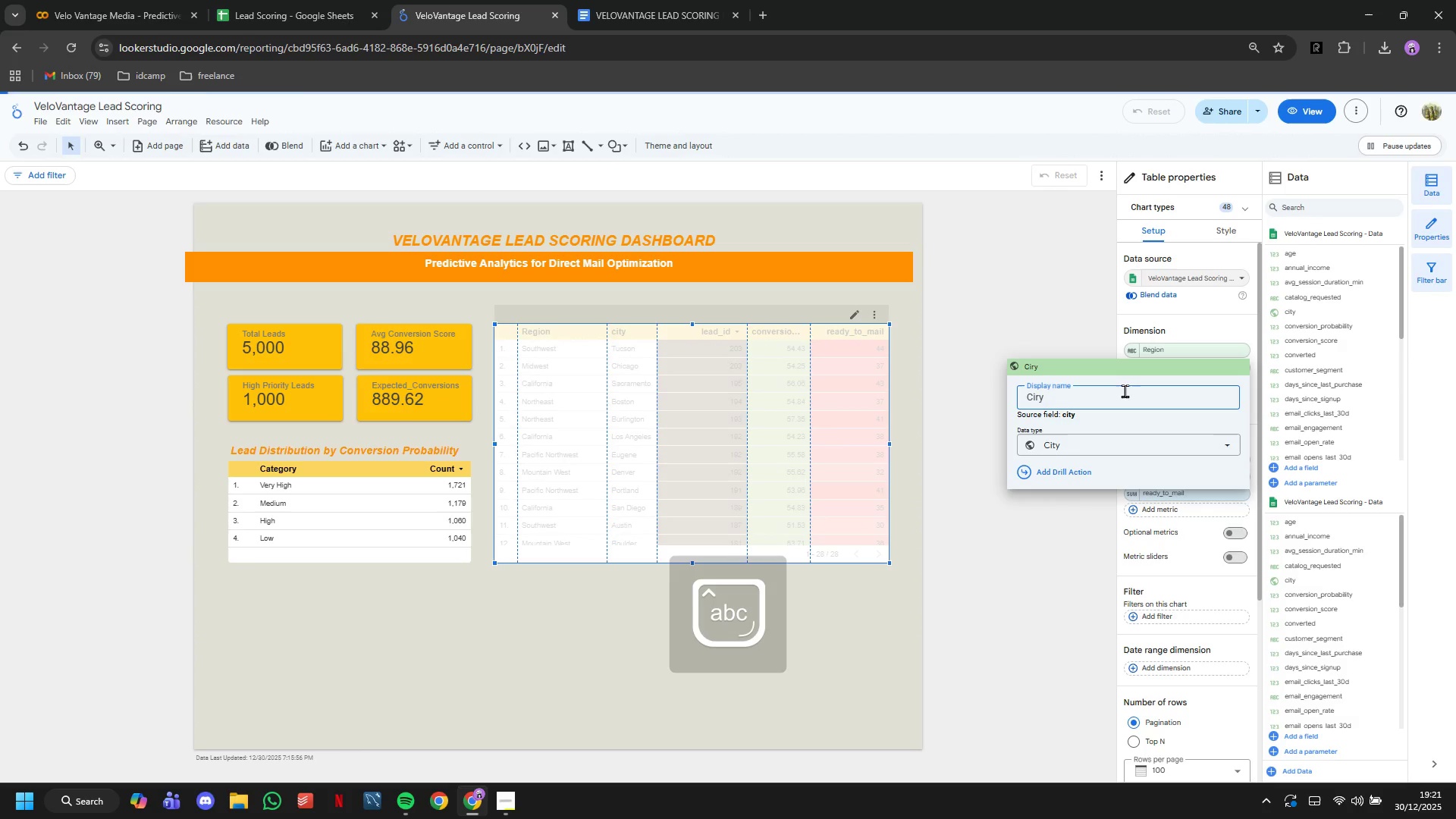 
key(Enter)
 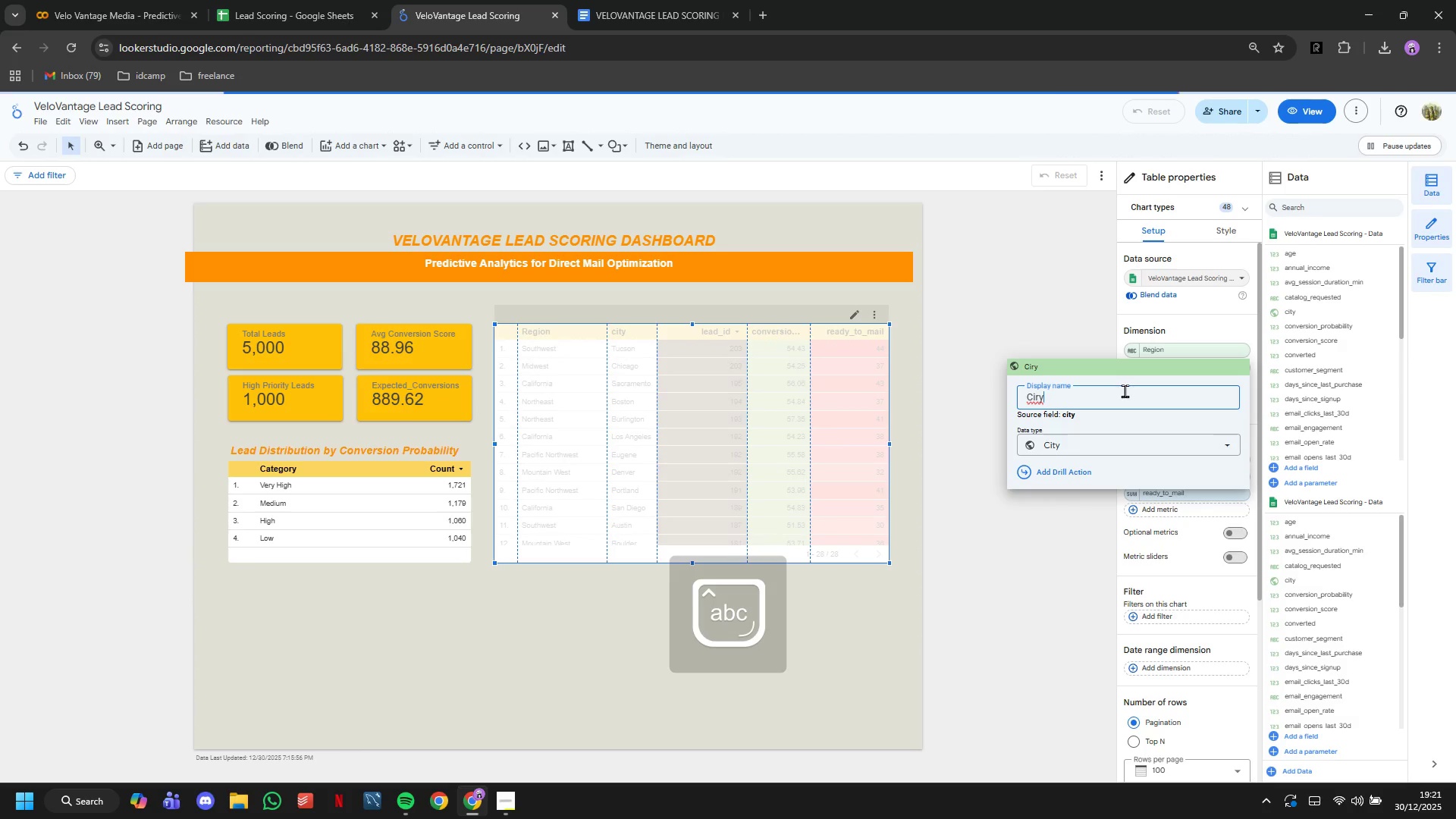 
key(Backspace)
key(Backspace)
type(ty)
 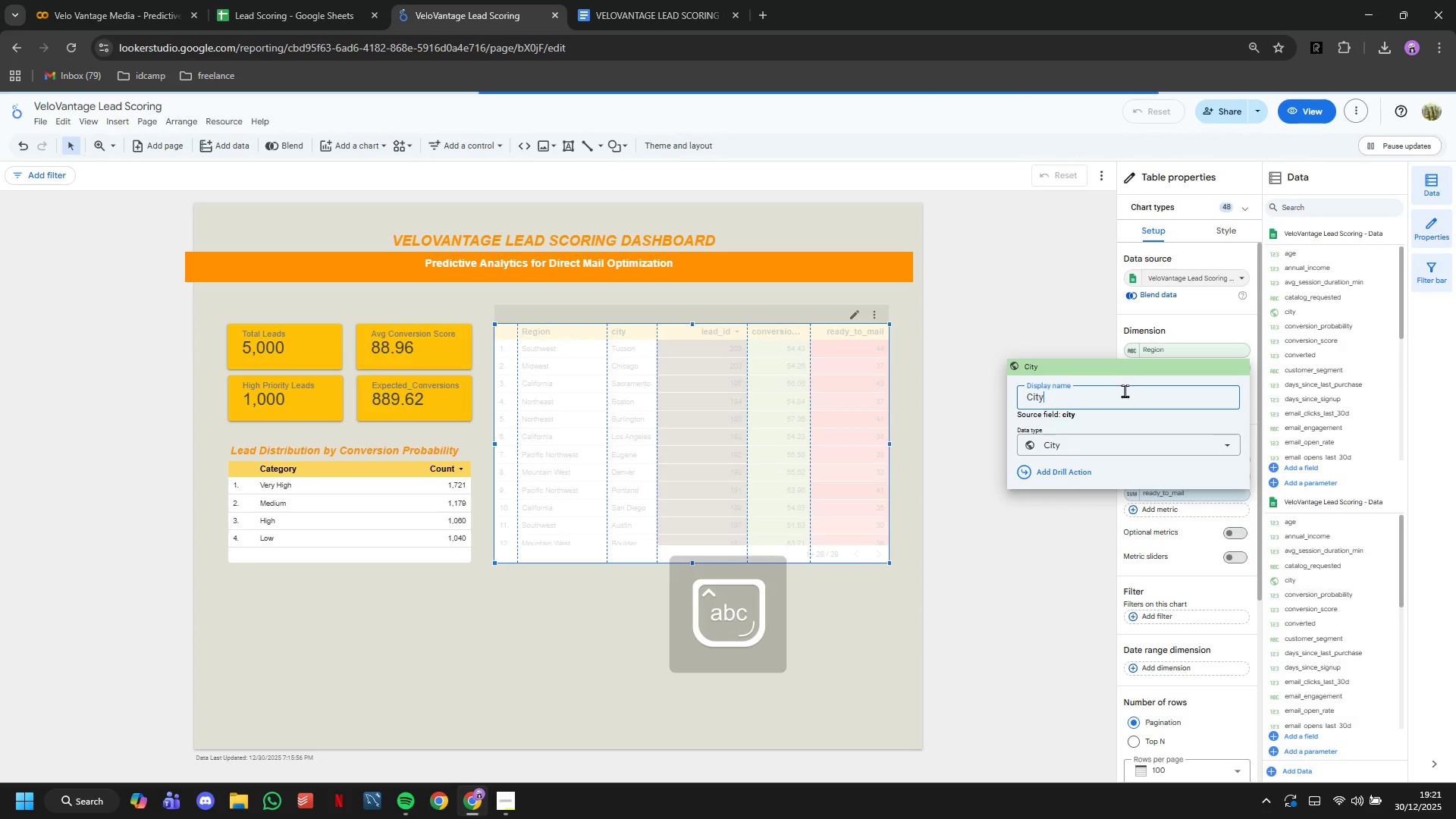 
key(Enter)
 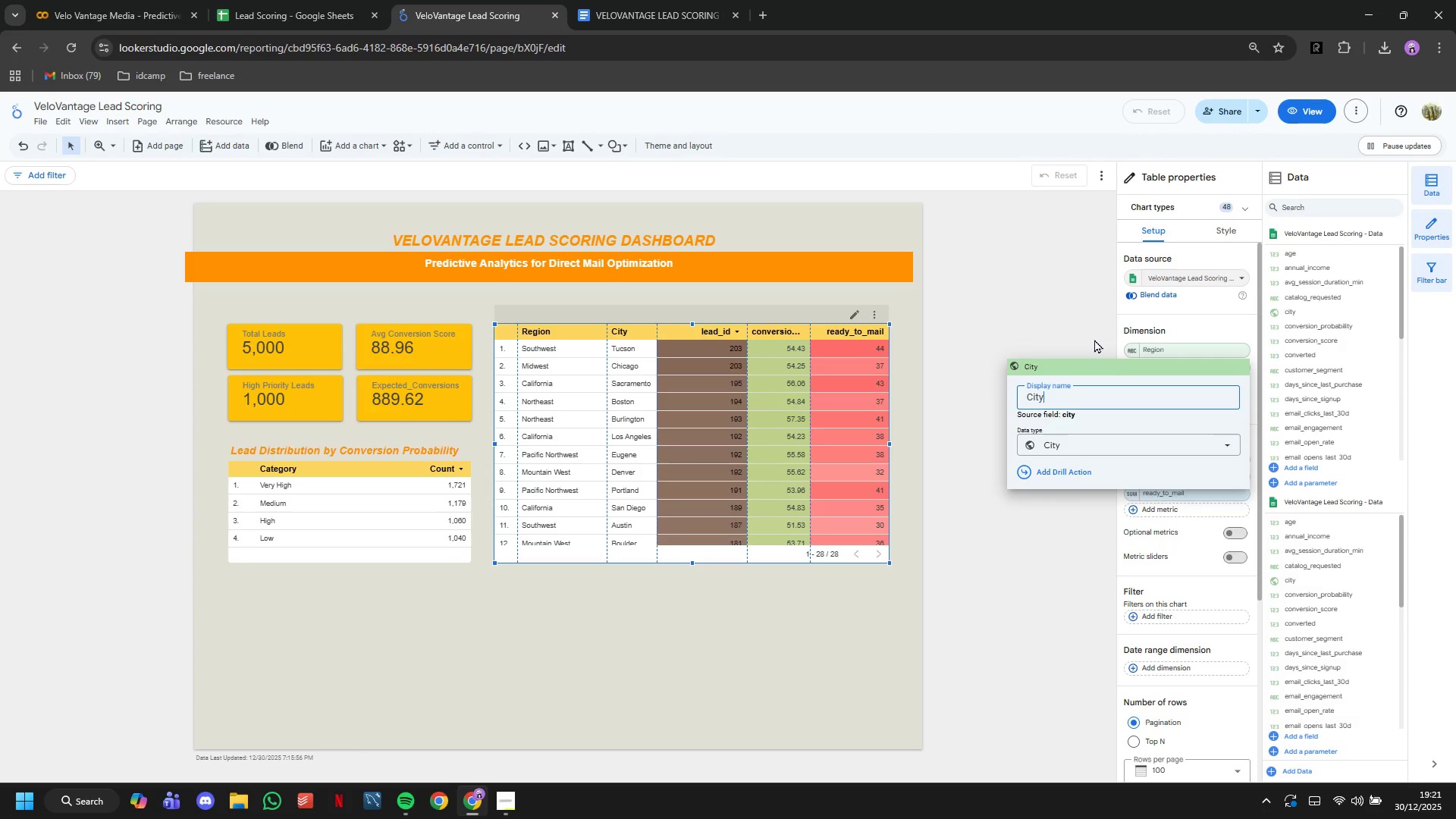 
left_click([1094, 339])
 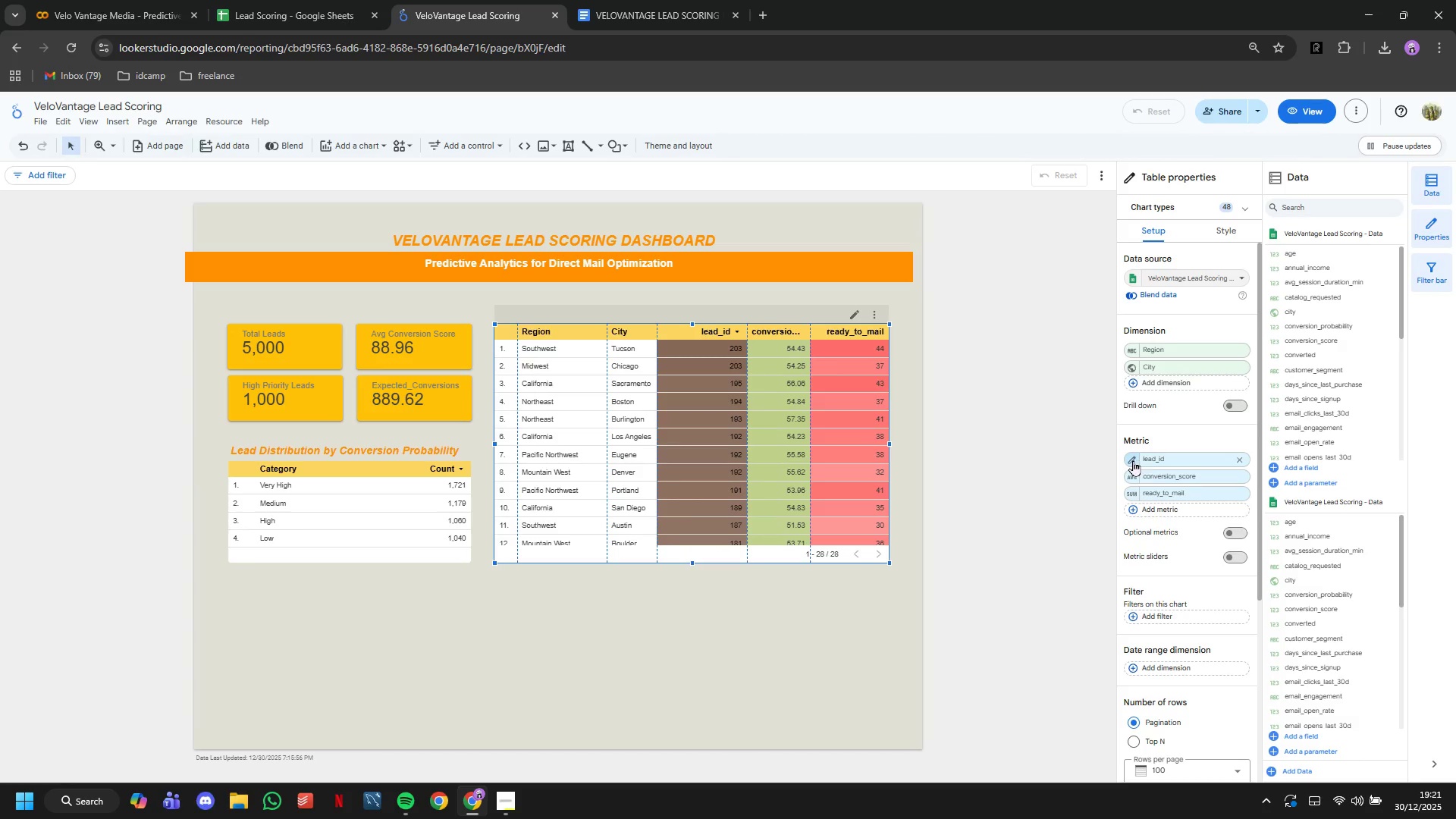 
left_click([1131, 460])
 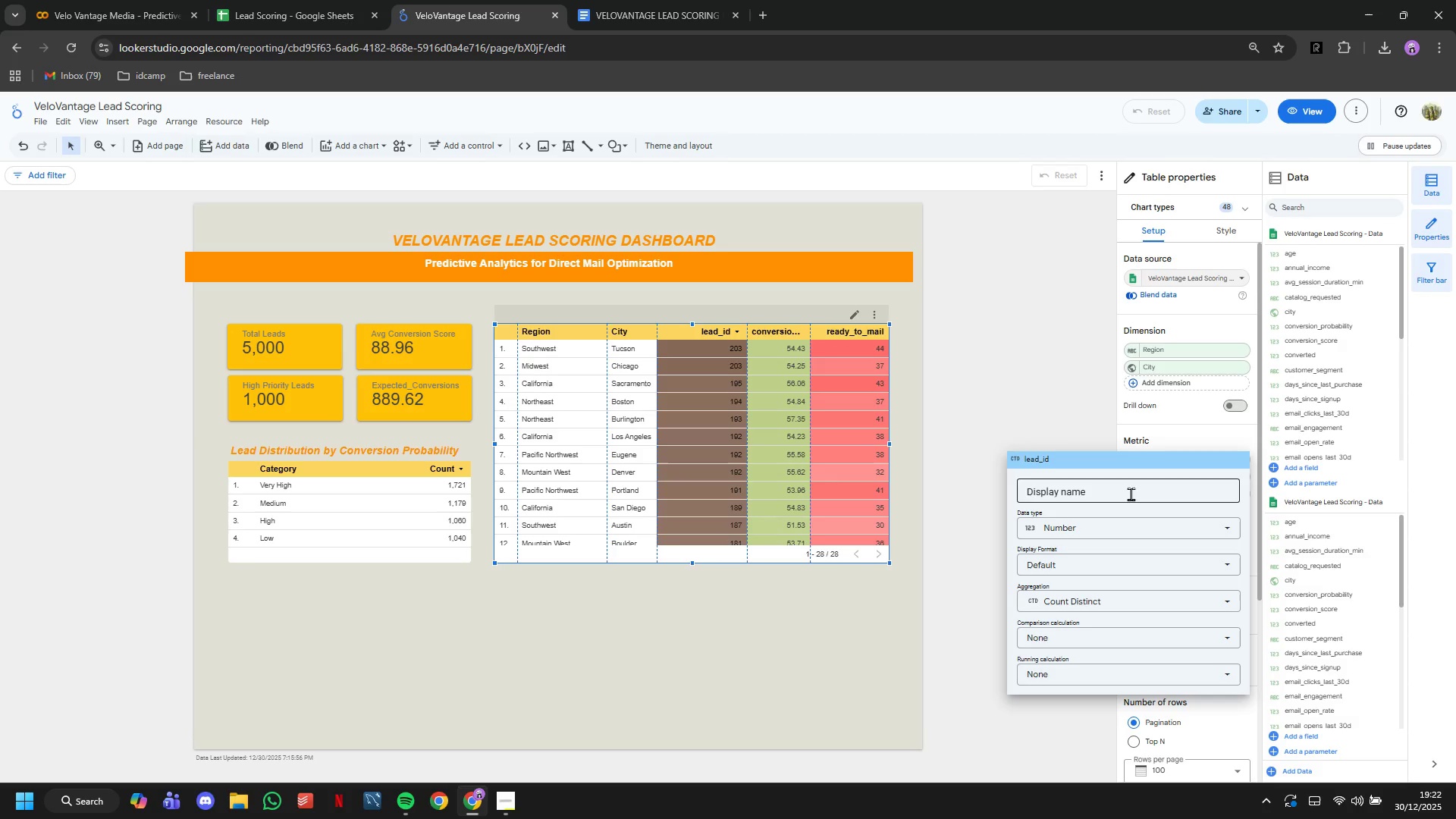 
left_click([1131, 494])
 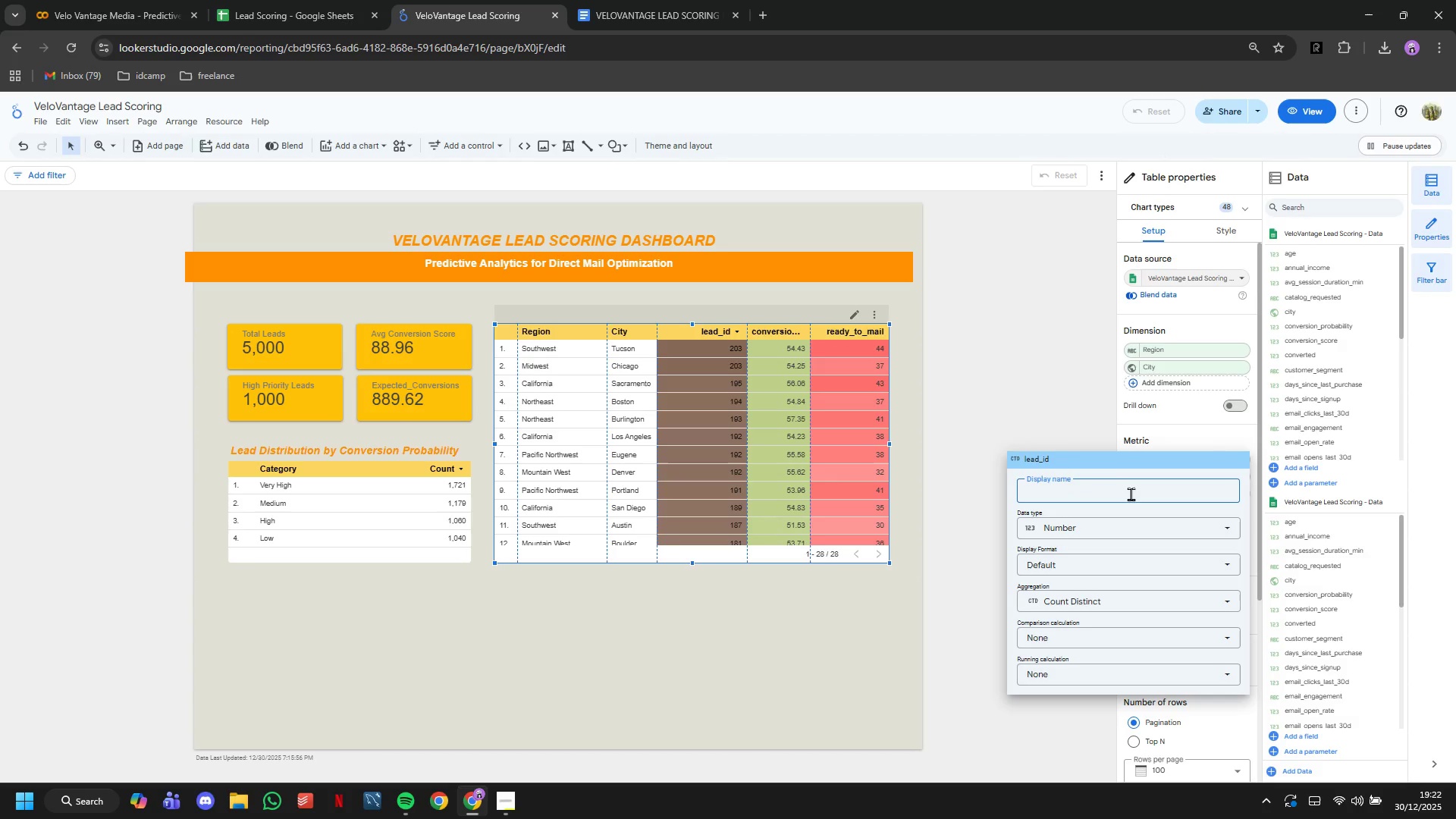 
type(# Lead)
 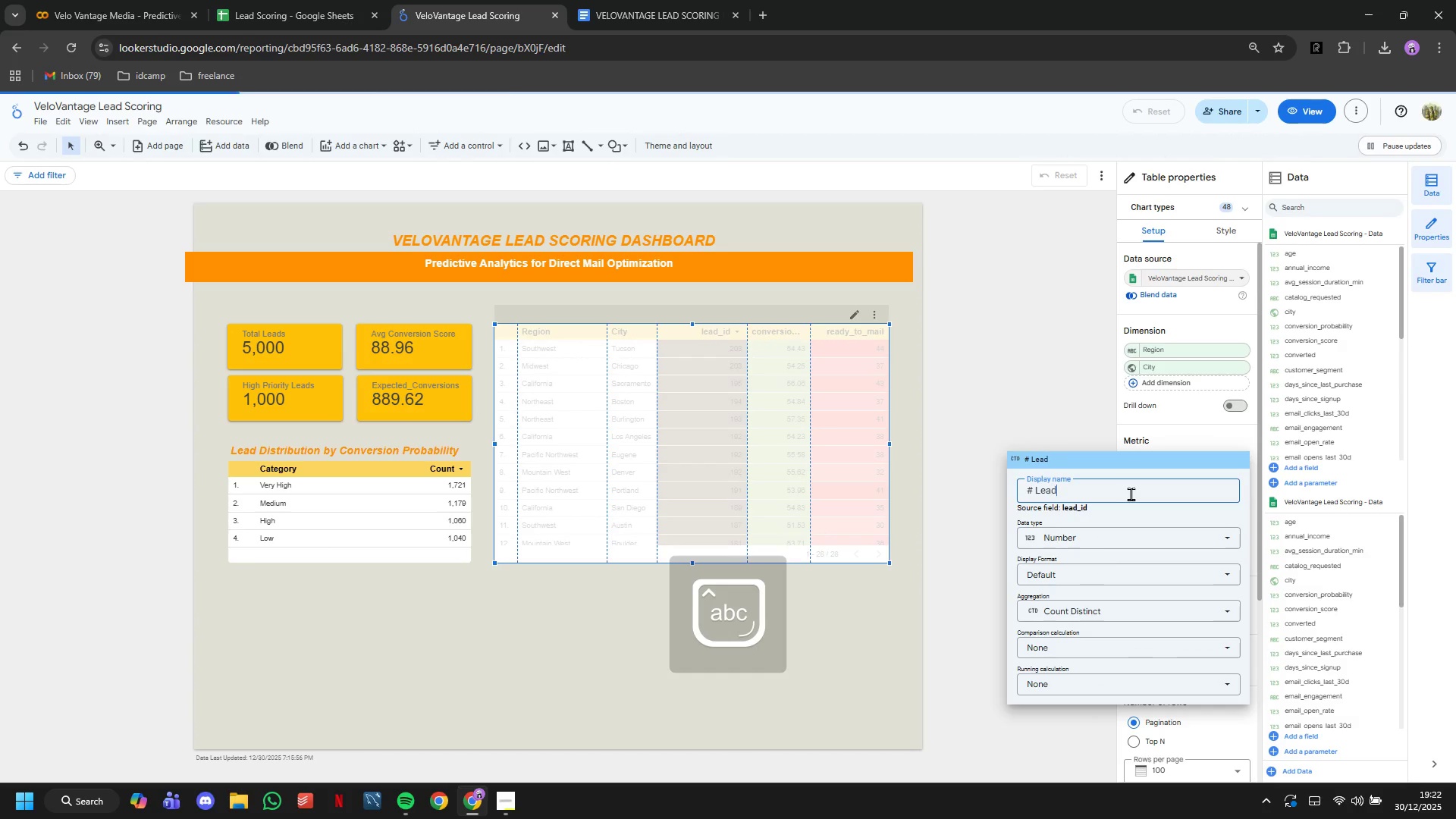 
key(Enter)
 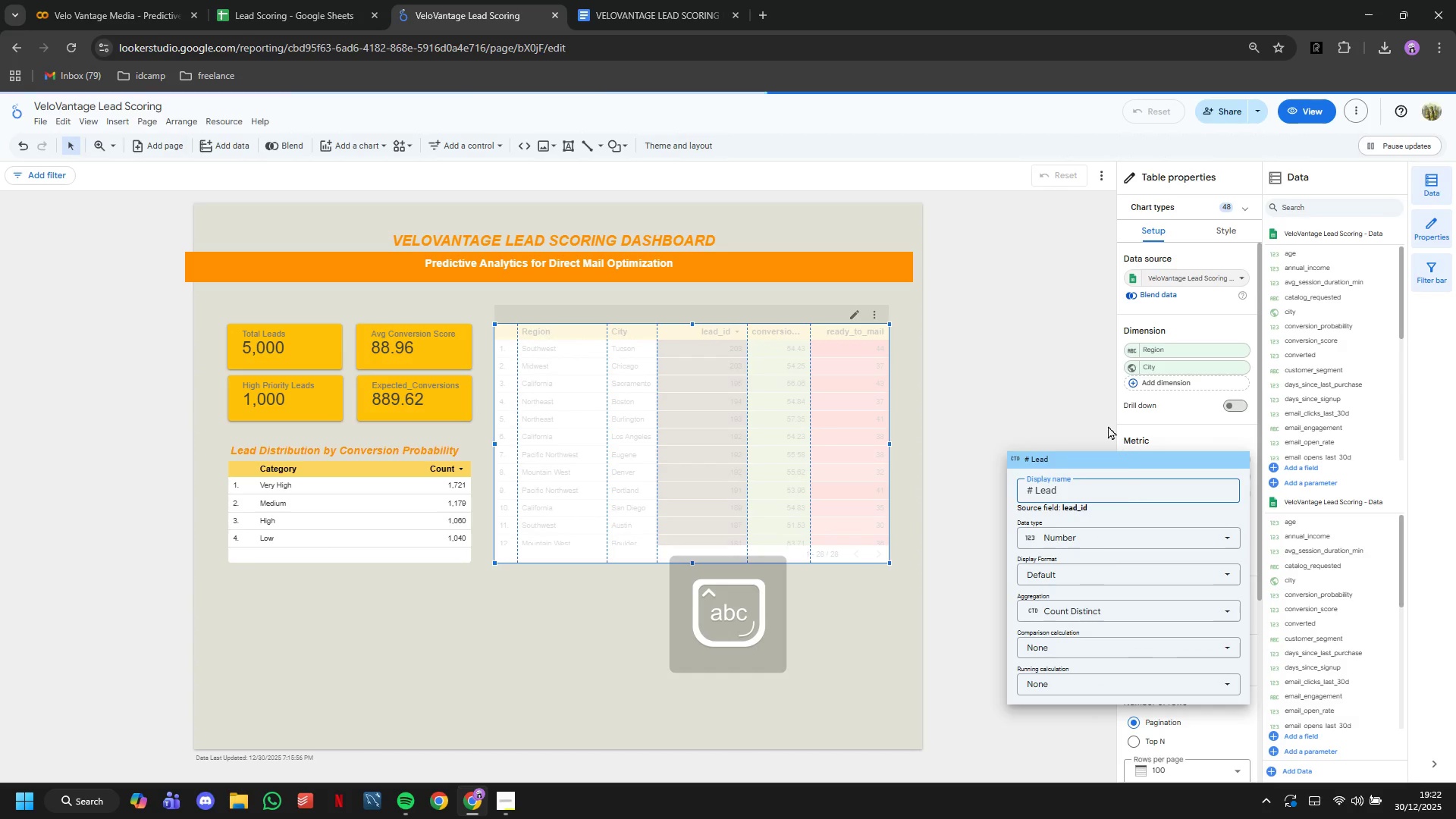 
left_click([1053, 389])
 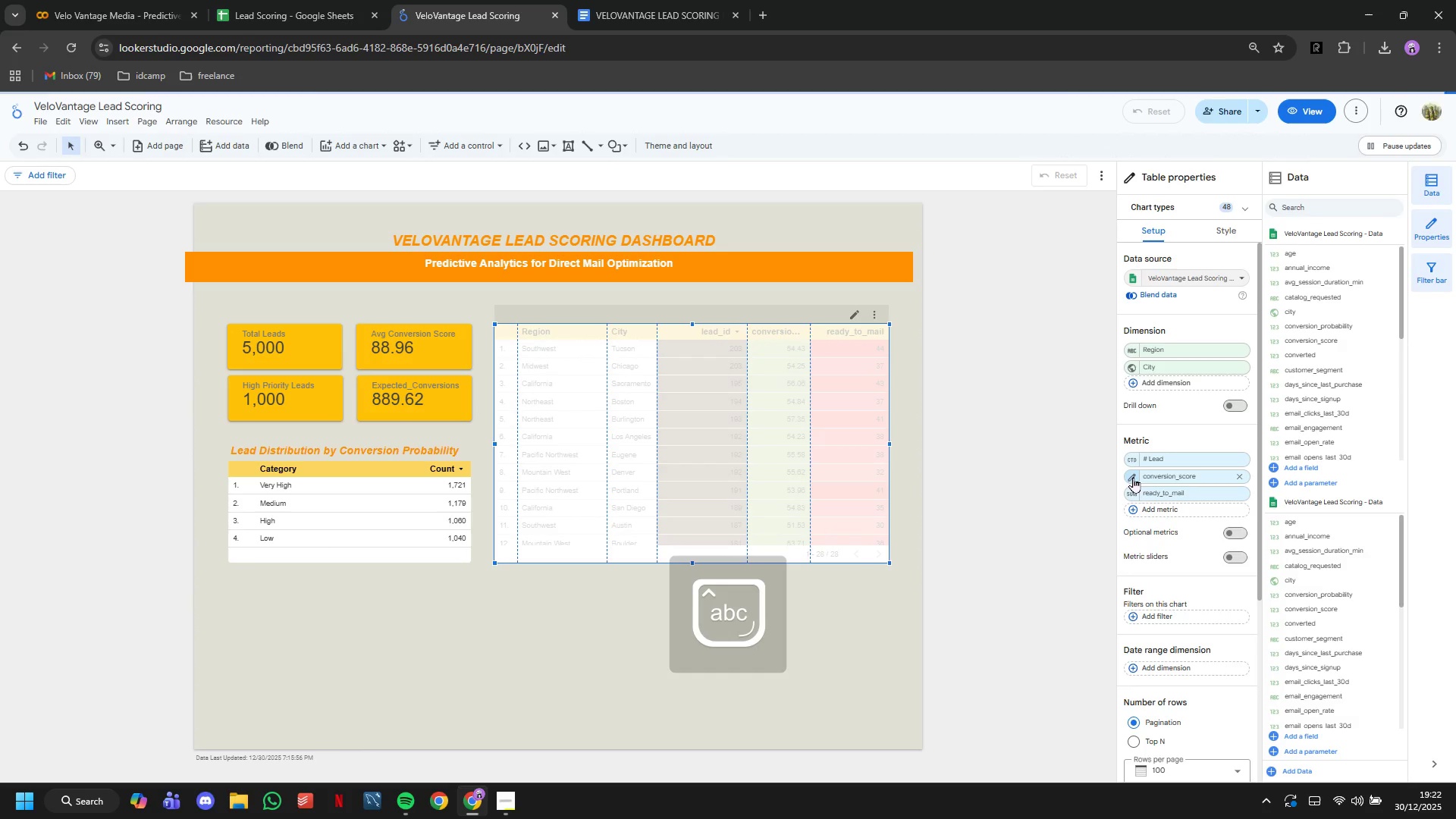 
left_click([1133, 477])
 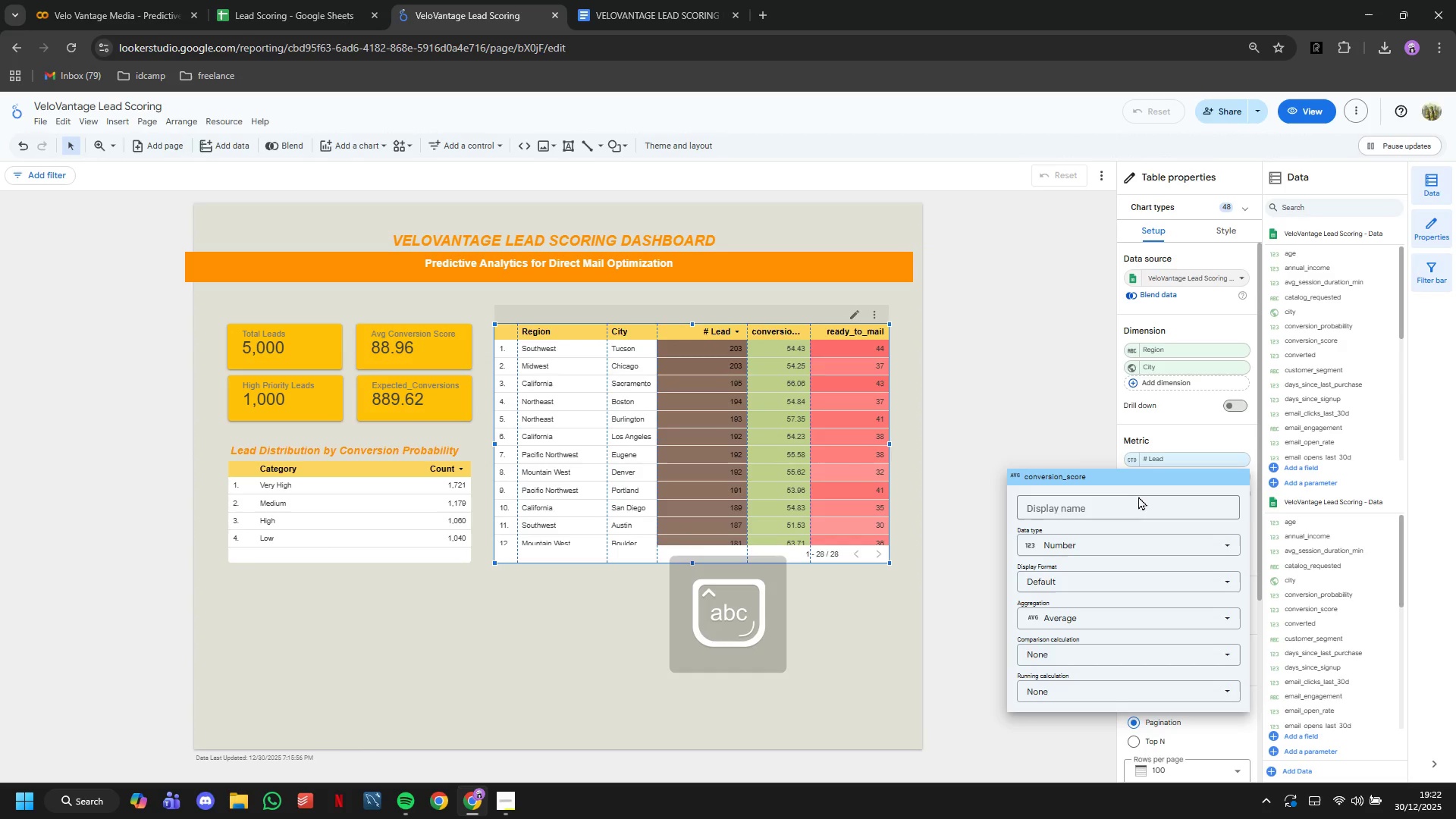 
left_click([1138, 497])
 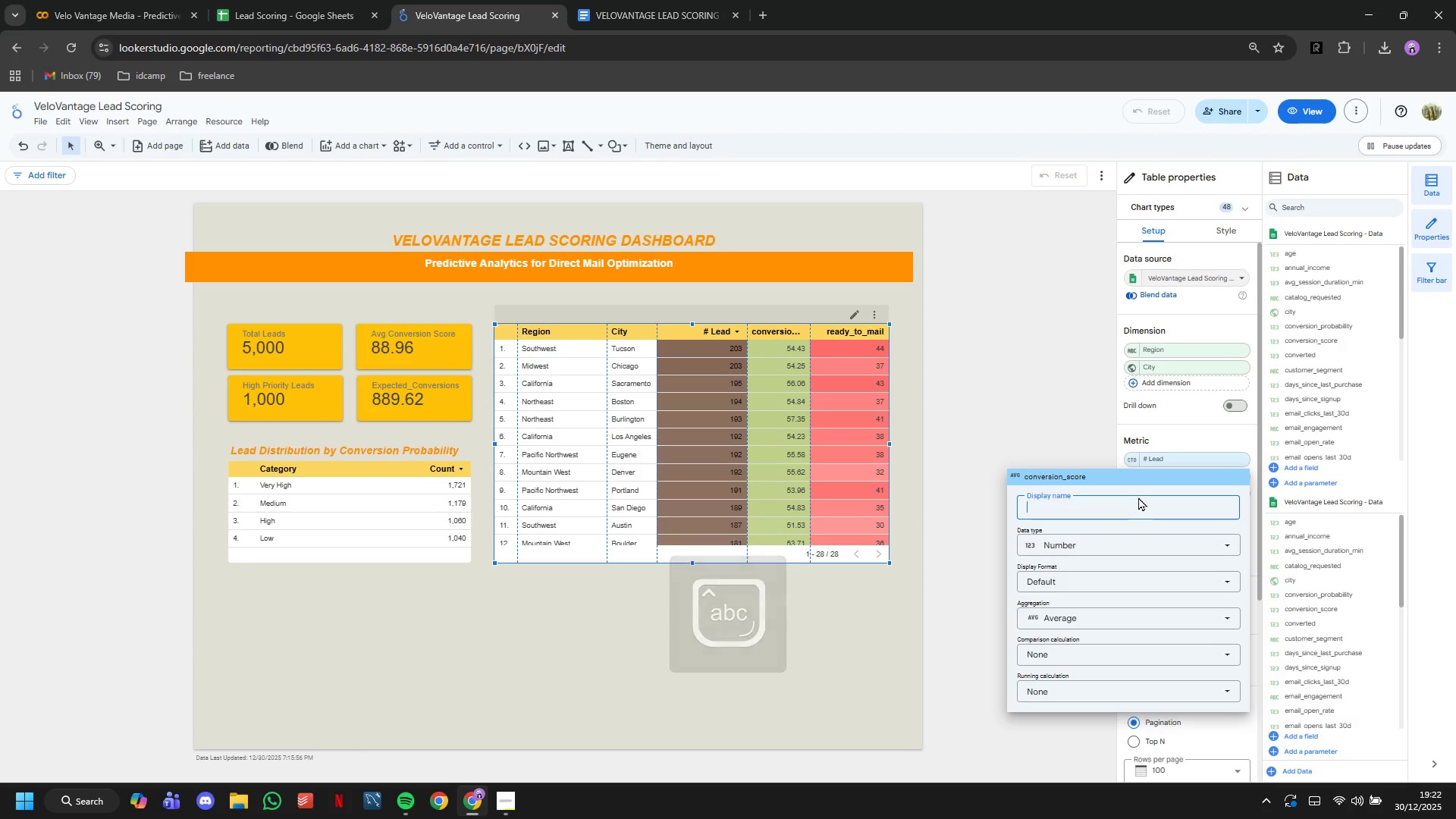 
type(Conv Score)
 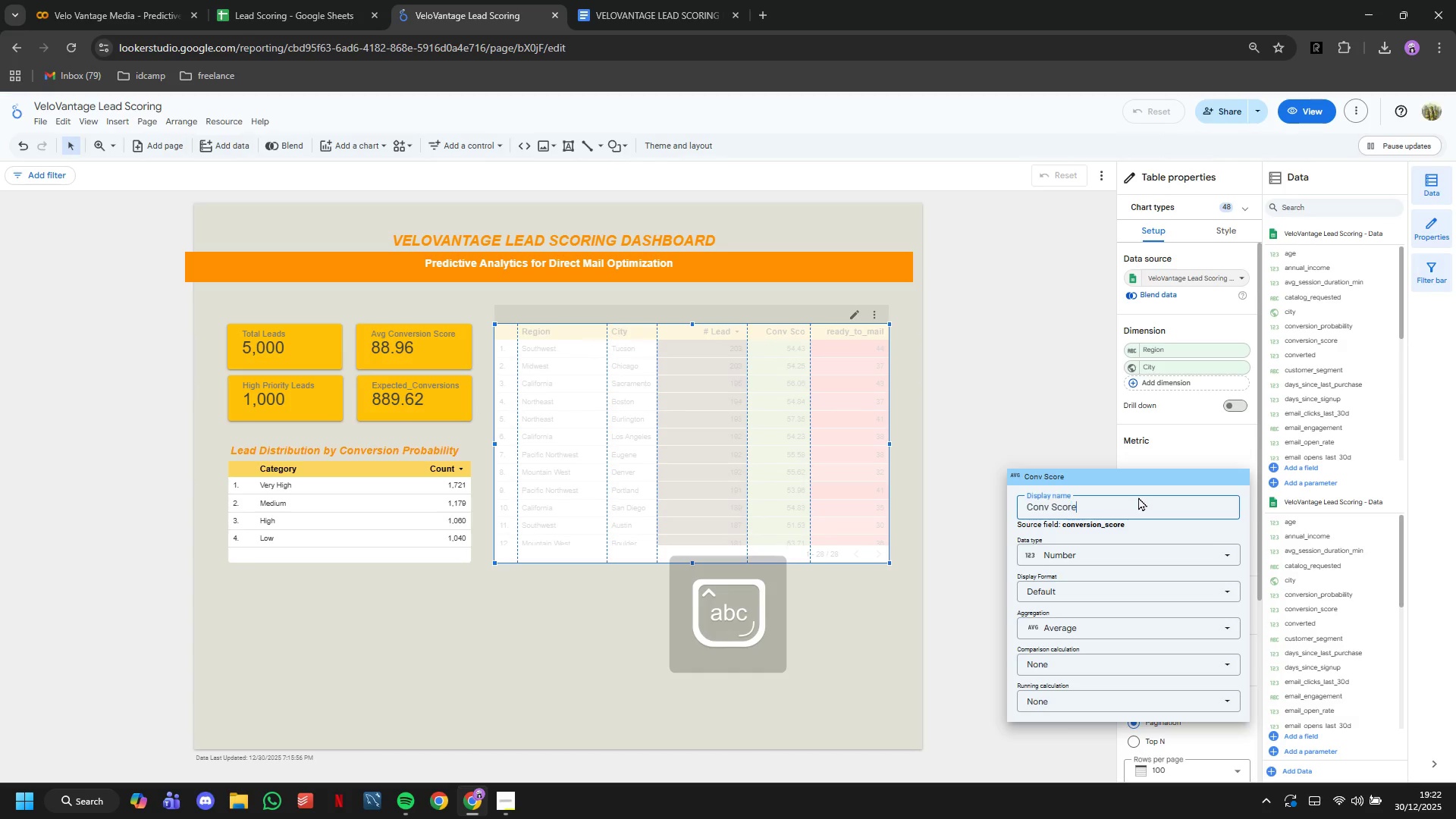 
key(Enter)
 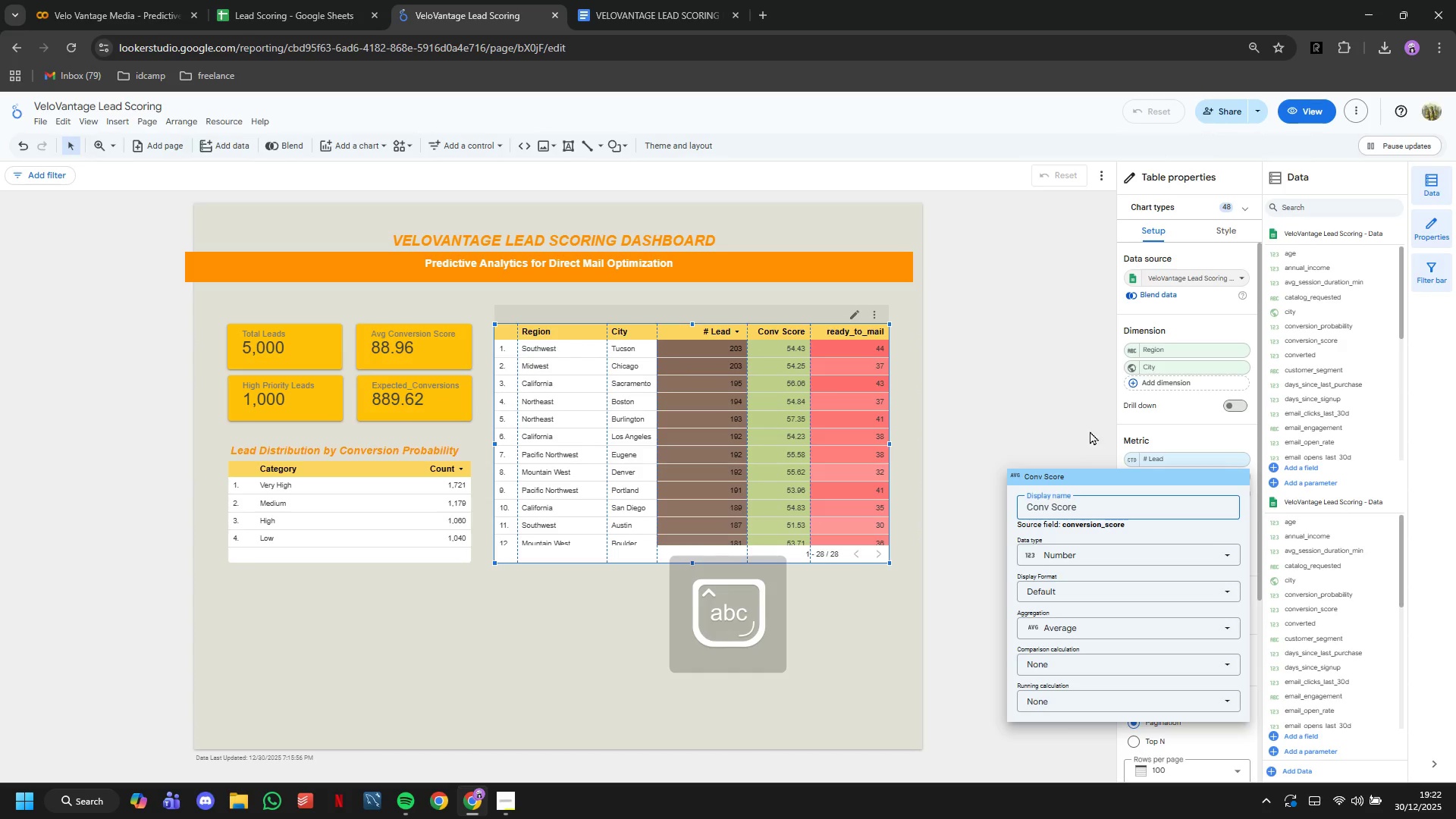 
left_click([1062, 401])
 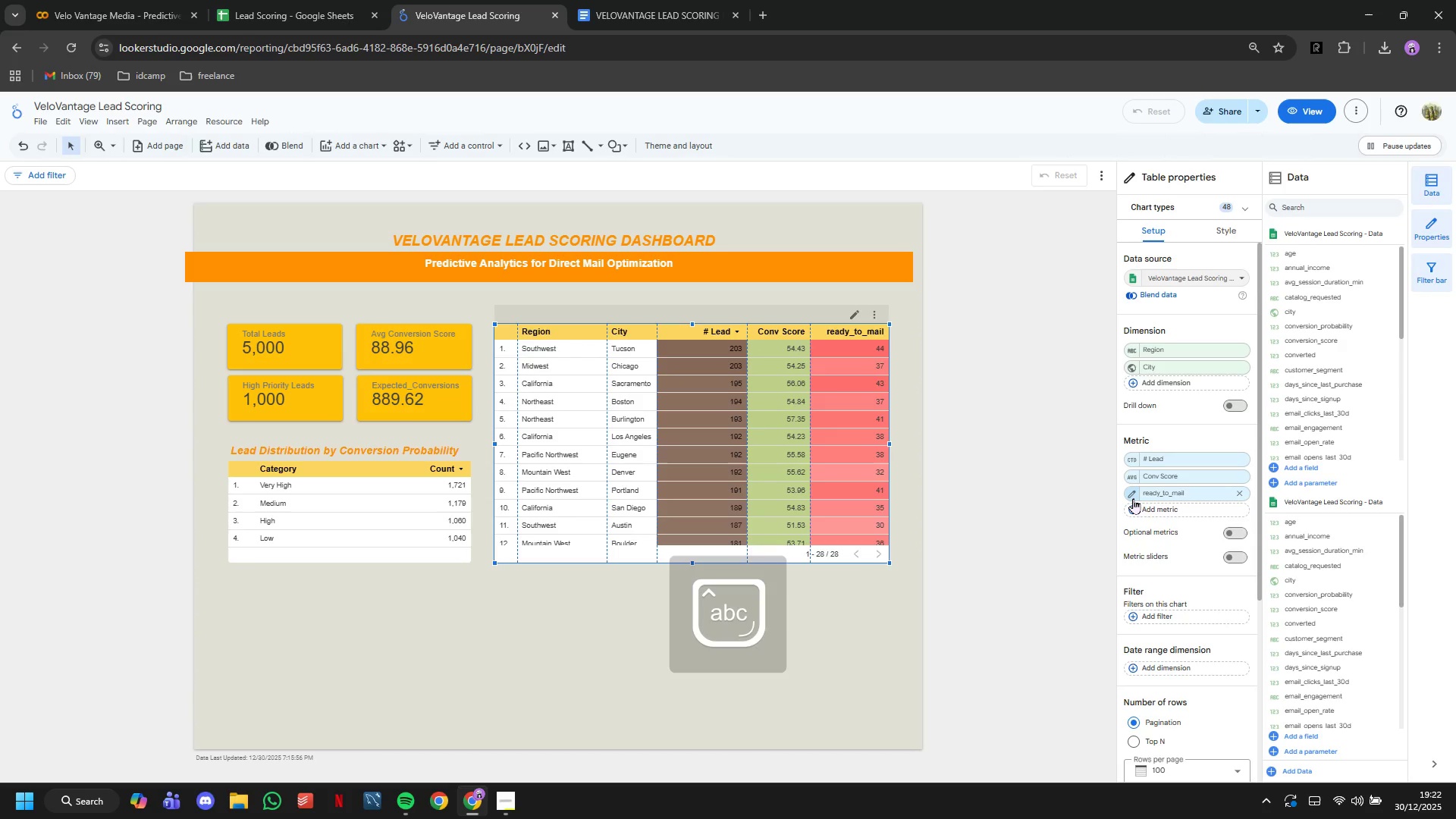 
left_click([1133, 496])
 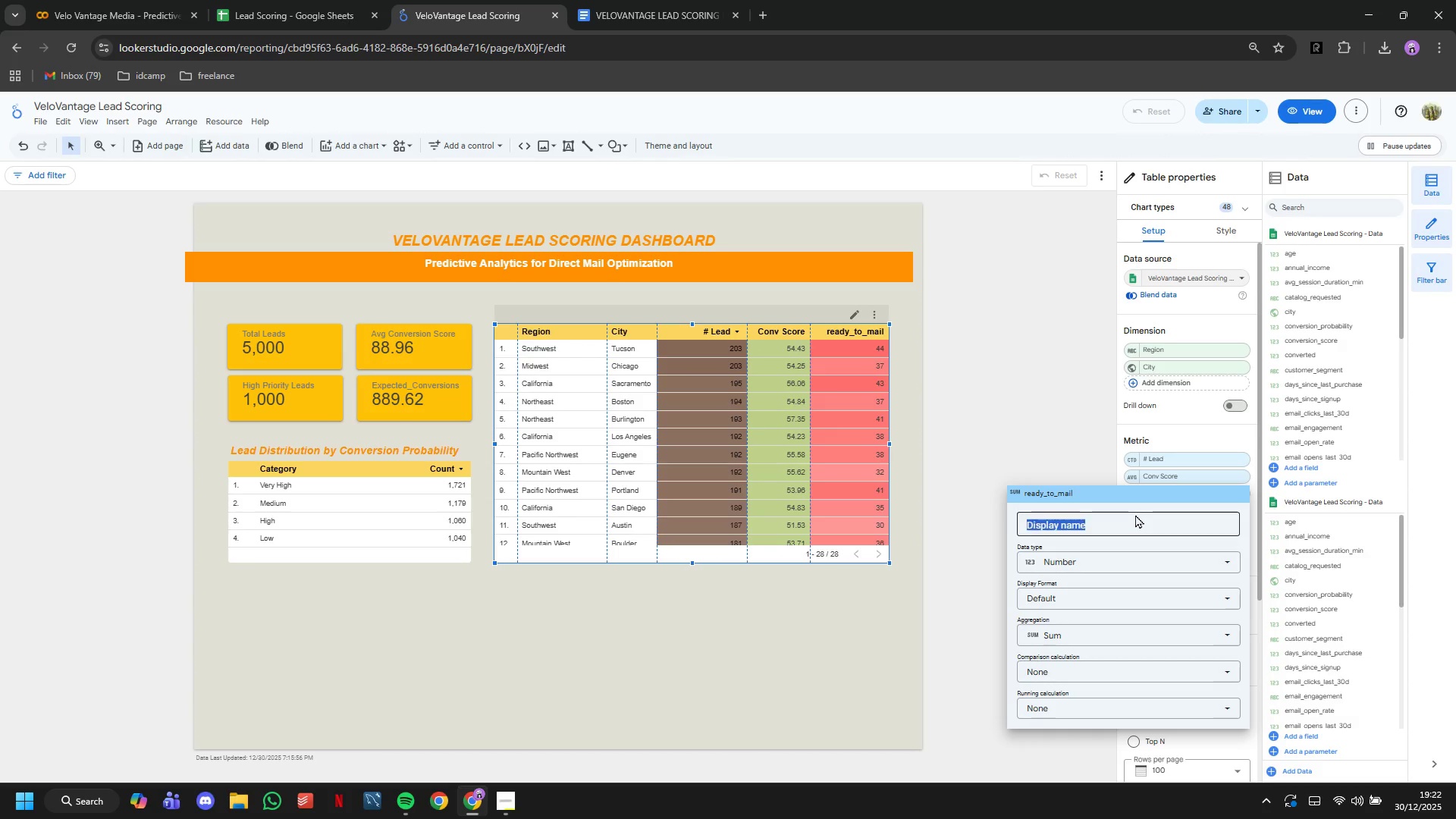 
type(Ready to MAIL)
key(Backspace)
 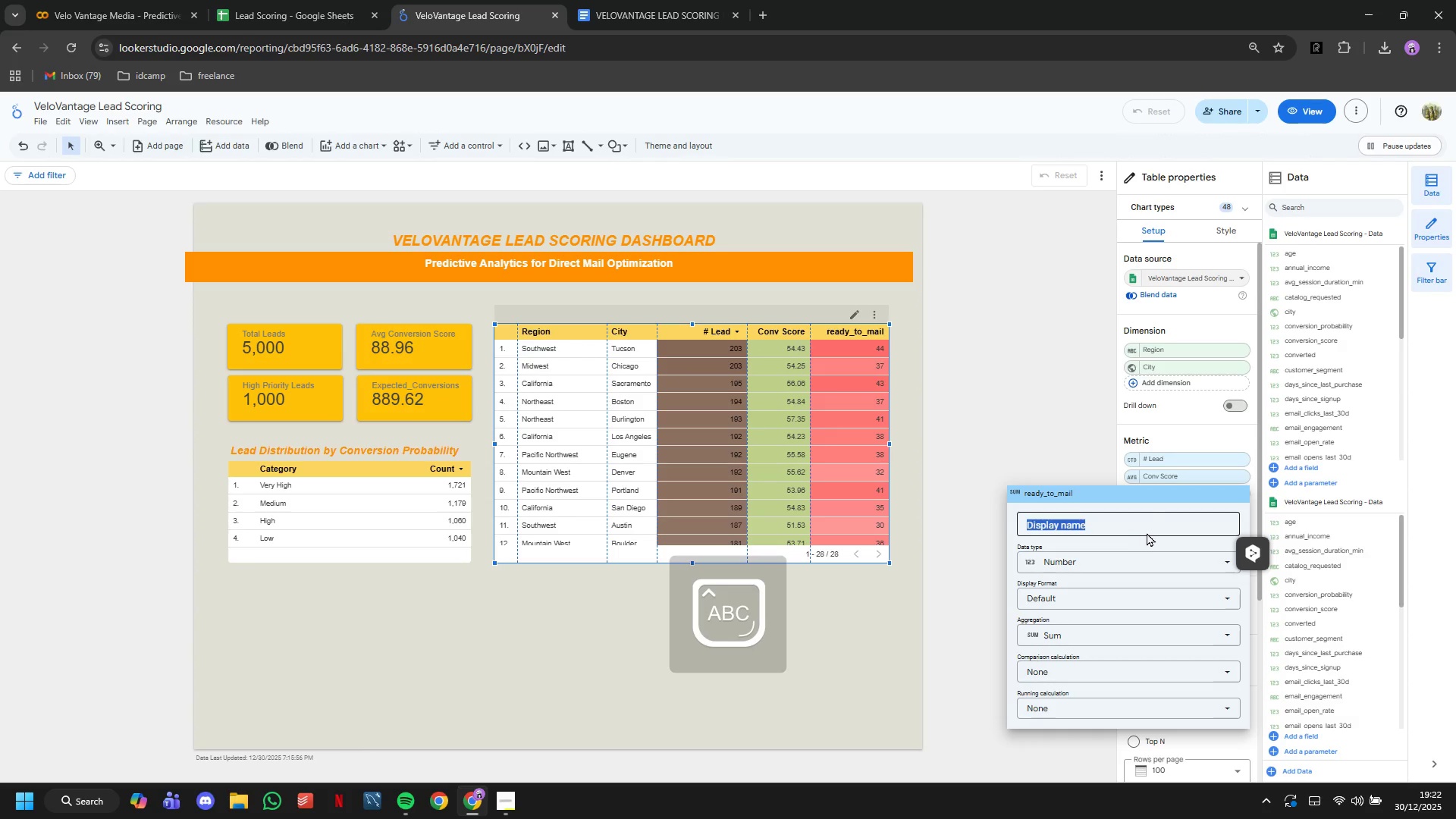 
left_click([1147, 520])
 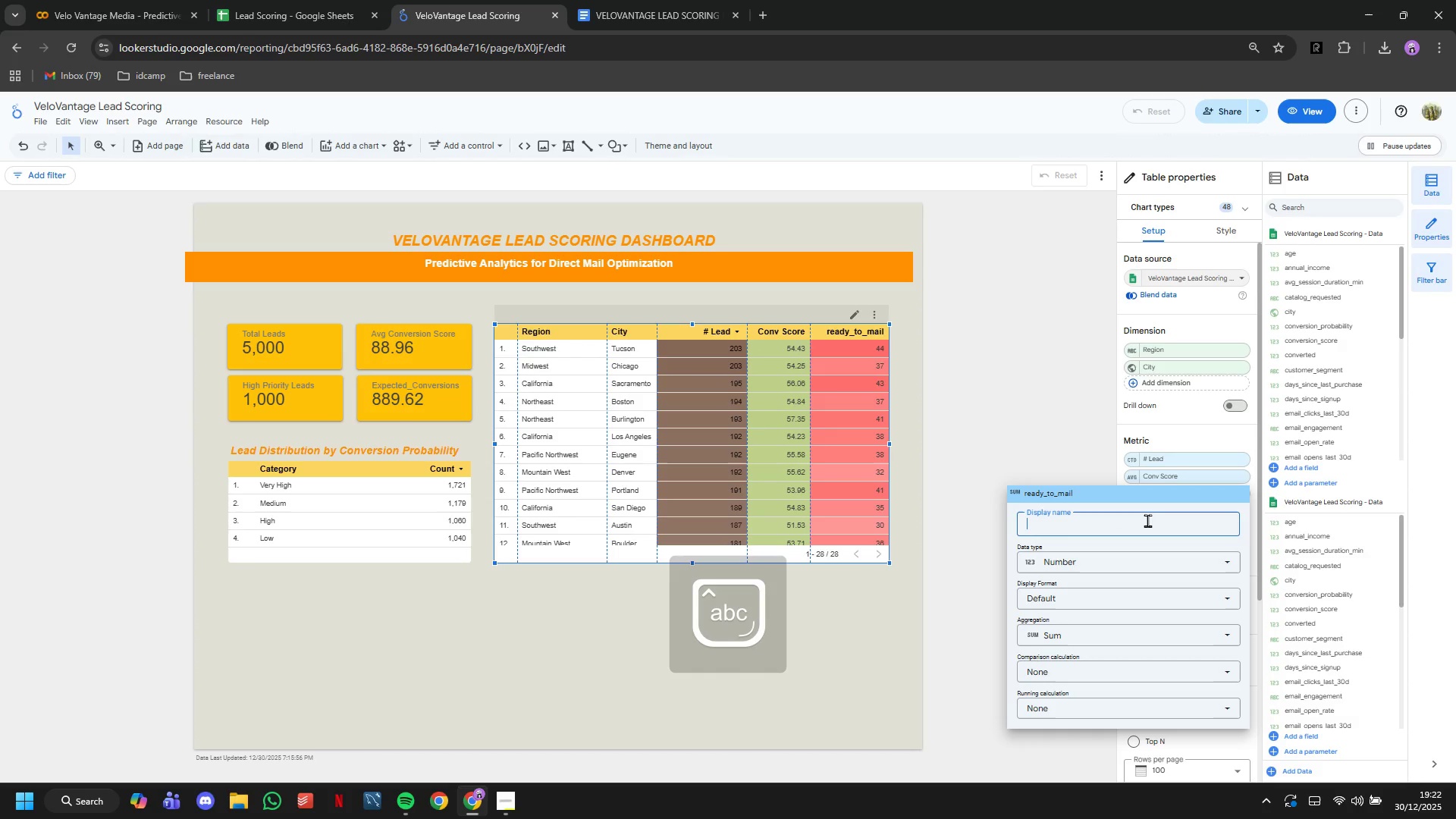 
type(rEADY T)
key(Backspace)
key(Backspace)
key(Backspace)
key(Backspace)
key(Backspace)
key(Backspace)
key(Backspace)
type(Ready to Mail)
 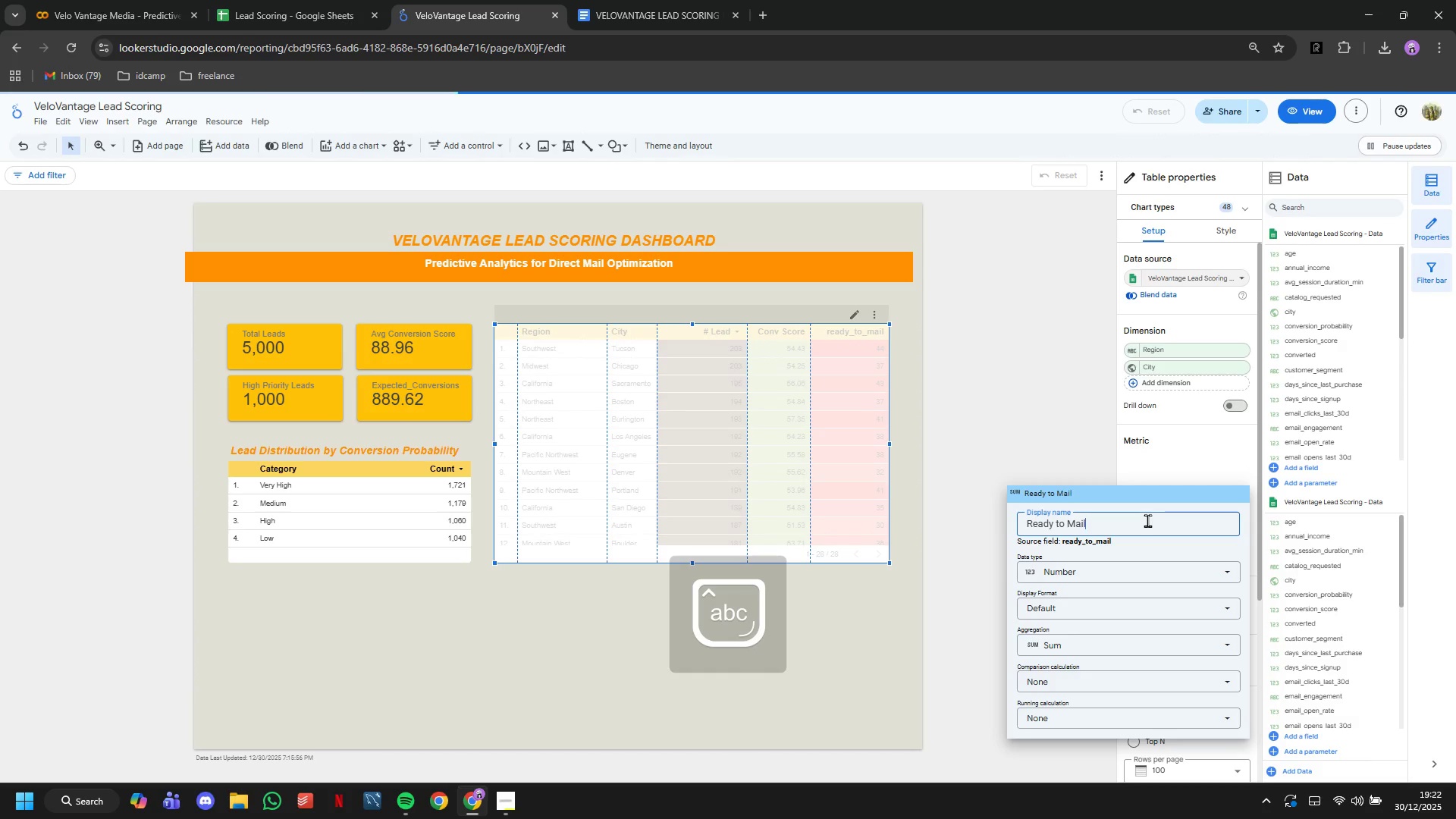 
key(Enter)
 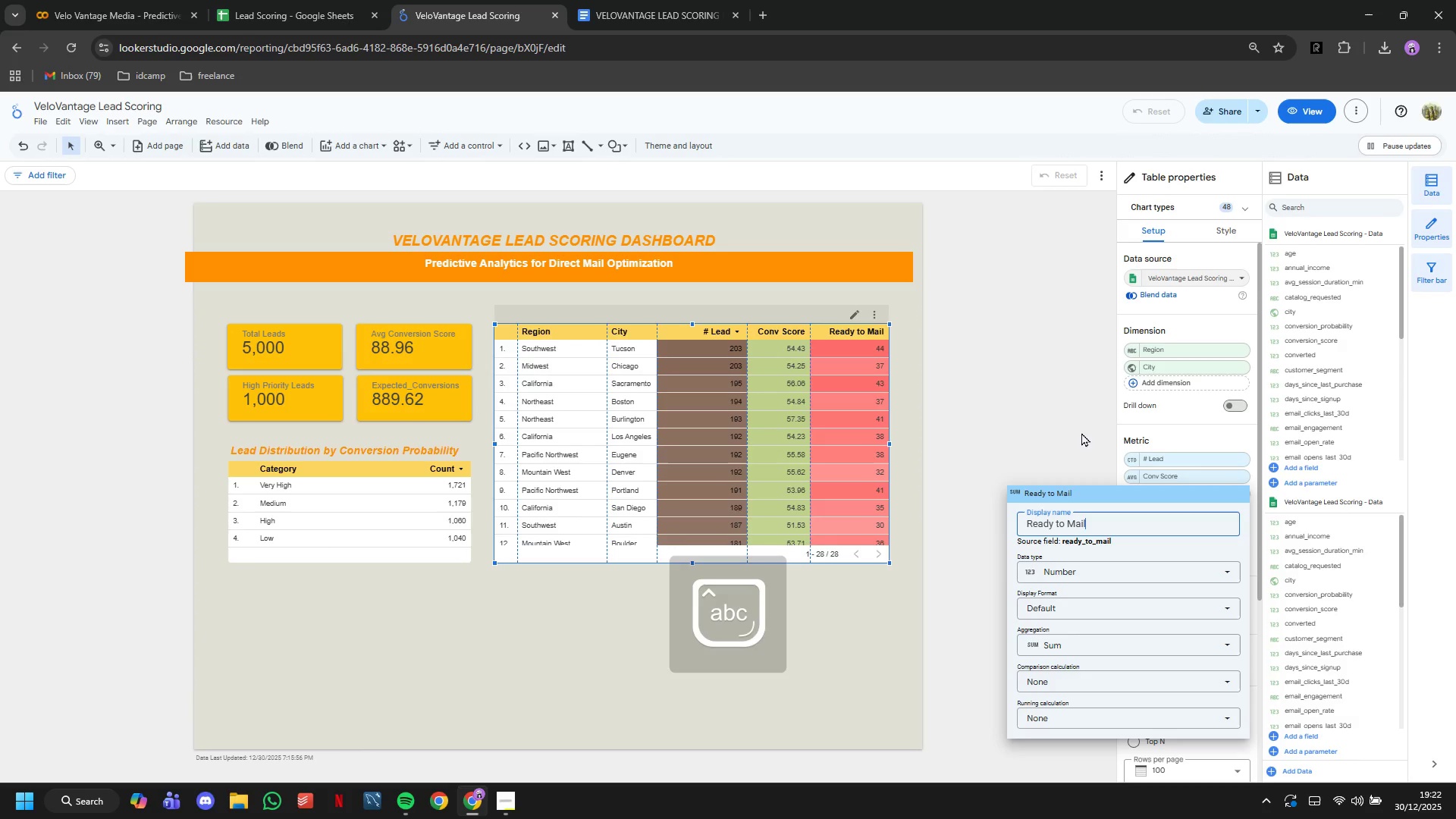 
left_click([1081, 432])
 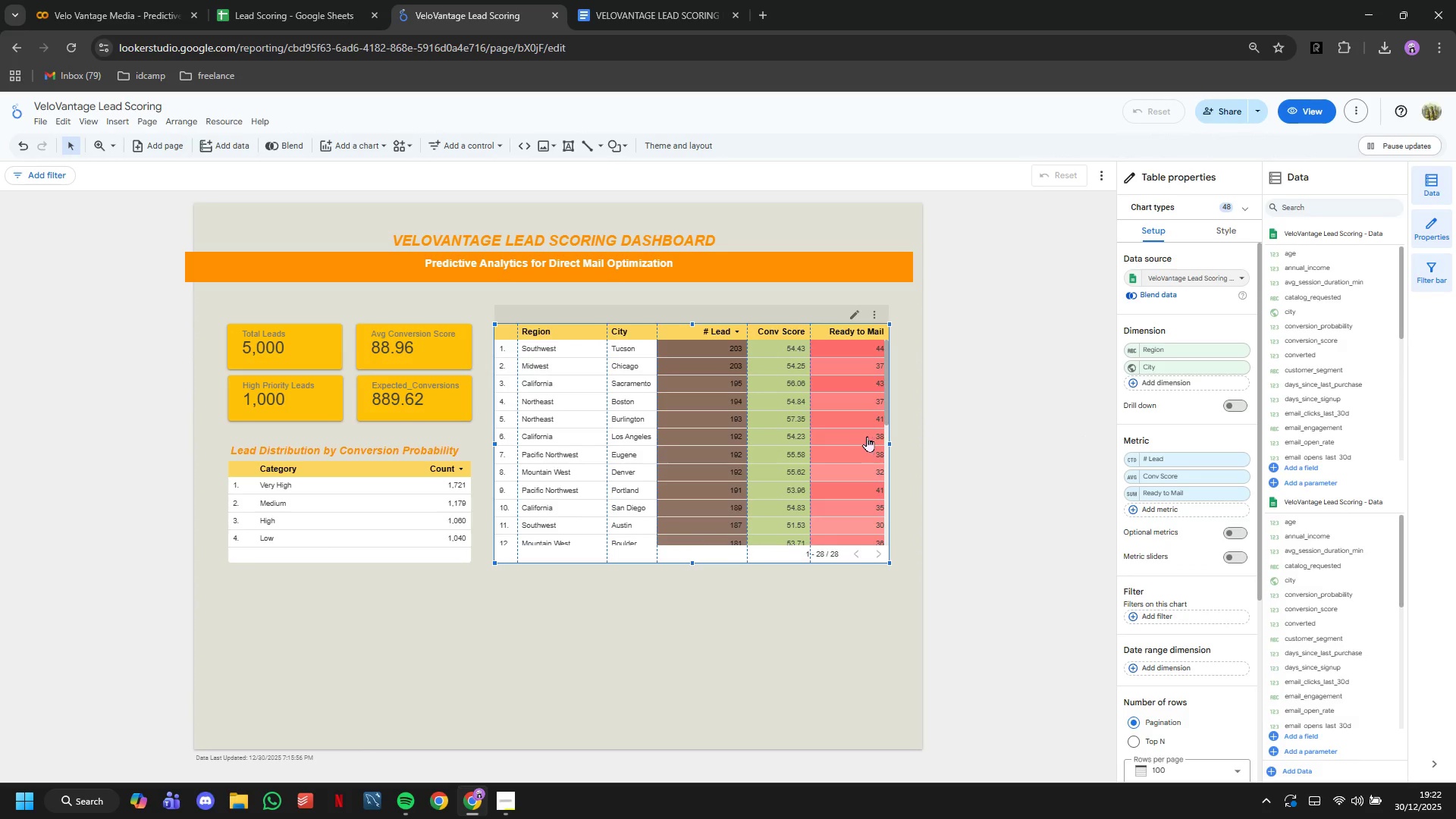 
scroll: coordinate [864, 437], scroll_direction: up, amount: 1.0
 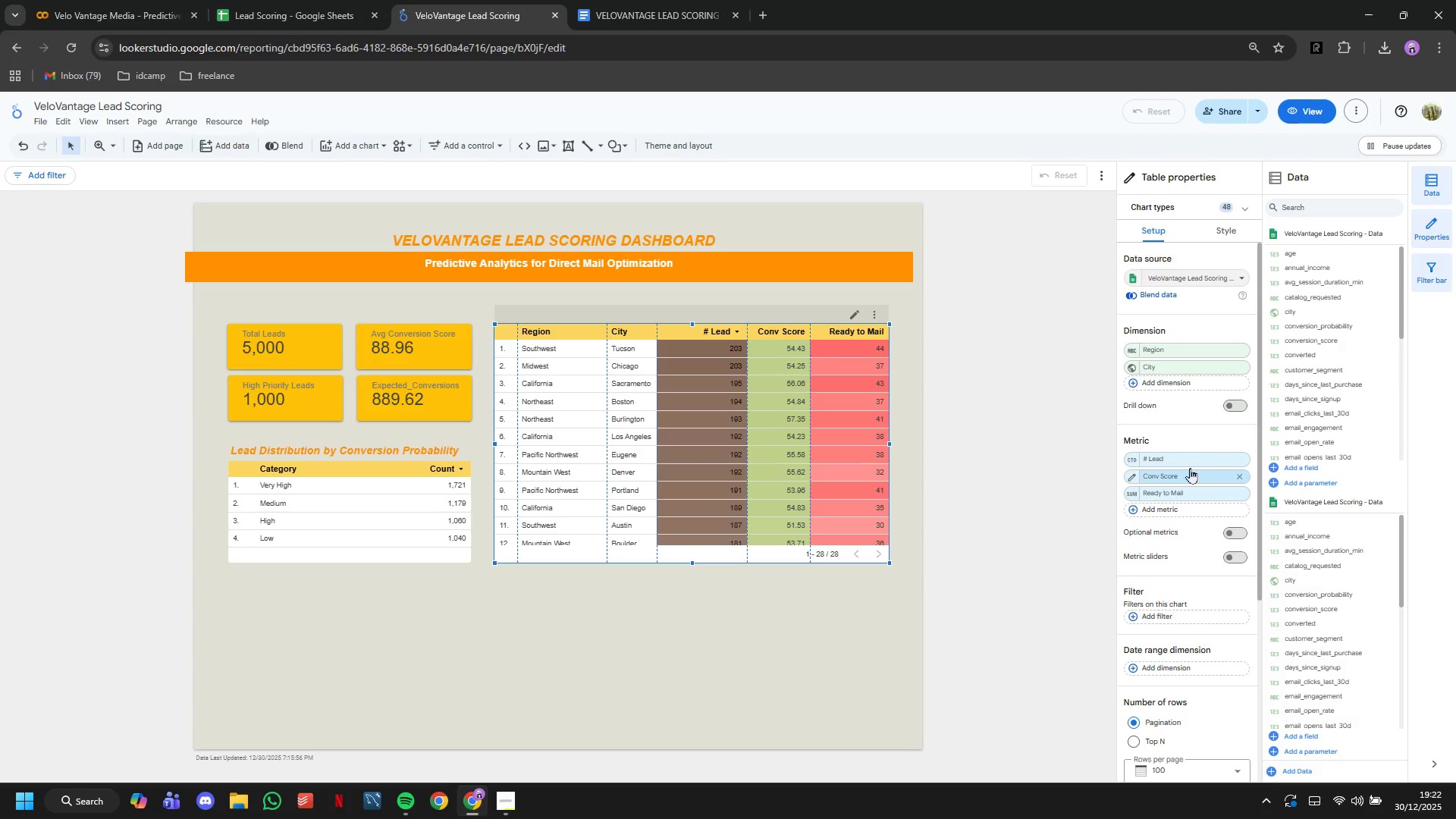 
scroll: coordinate [1241, 529], scroll_direction: down, amount: 8.0
 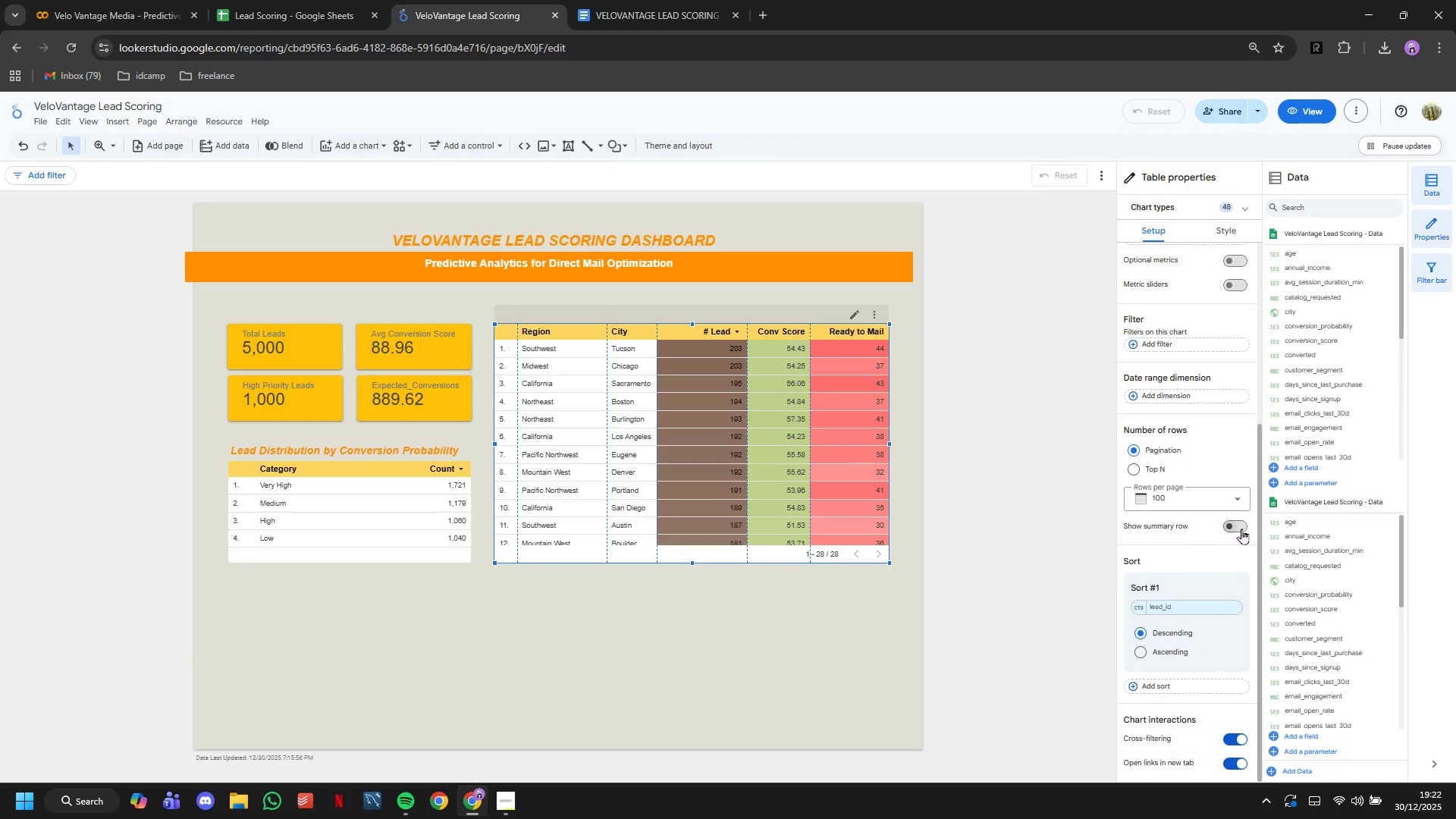 
scroll: coordinate [1241, 529], scroll_direction: up, amount: 1.0
 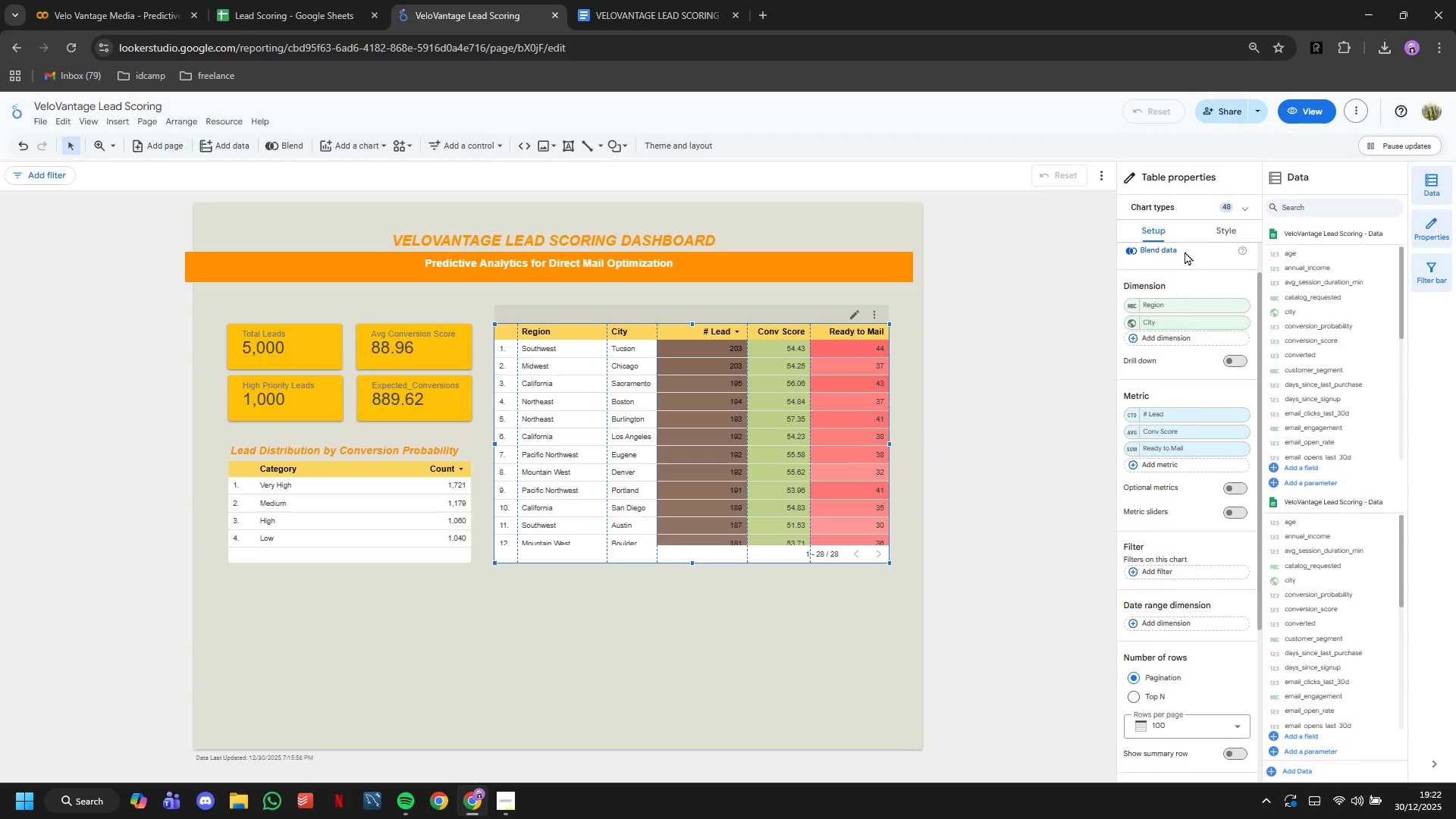 
left_click([1215, 233])
 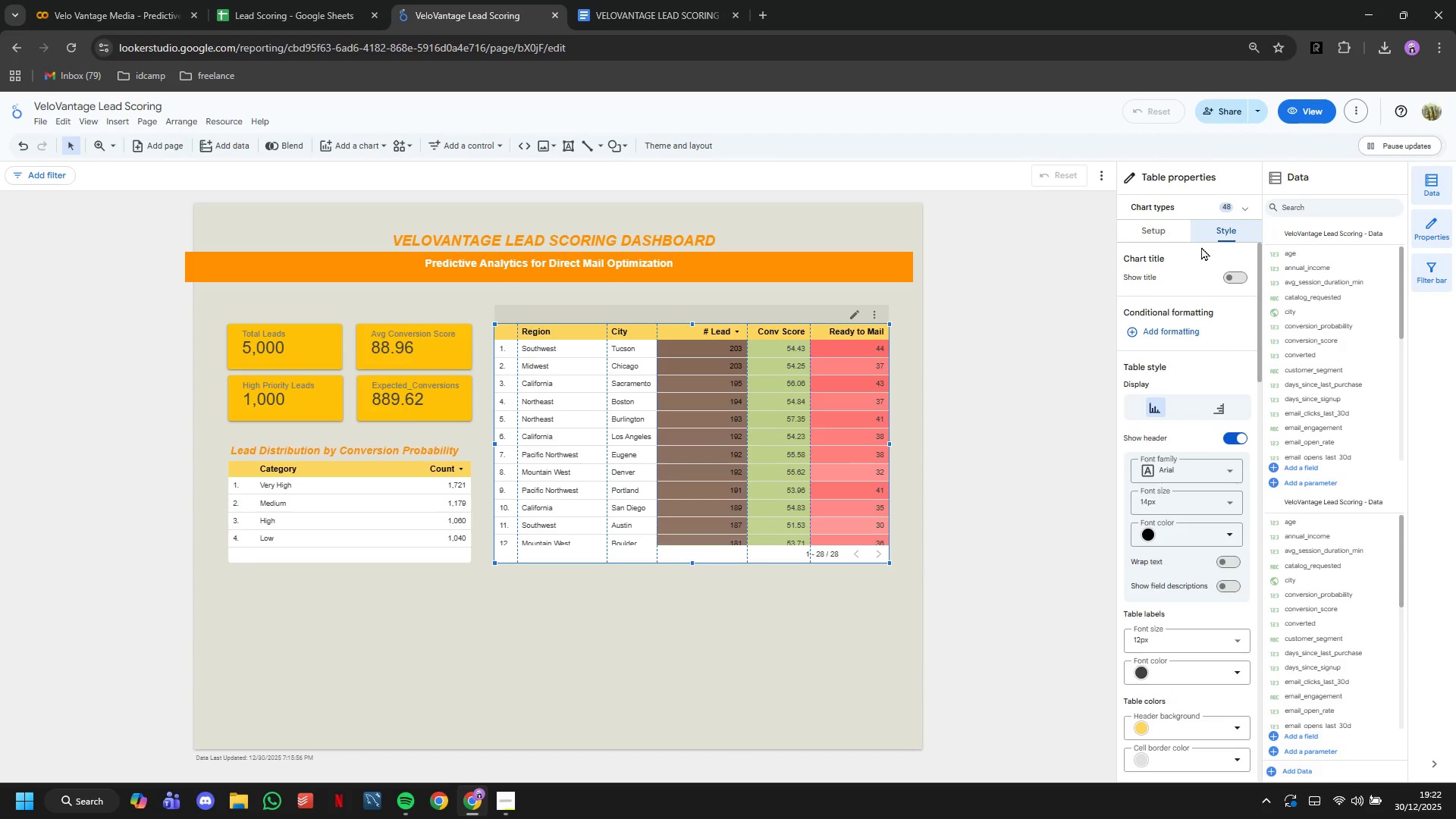 
wait(6.62)
 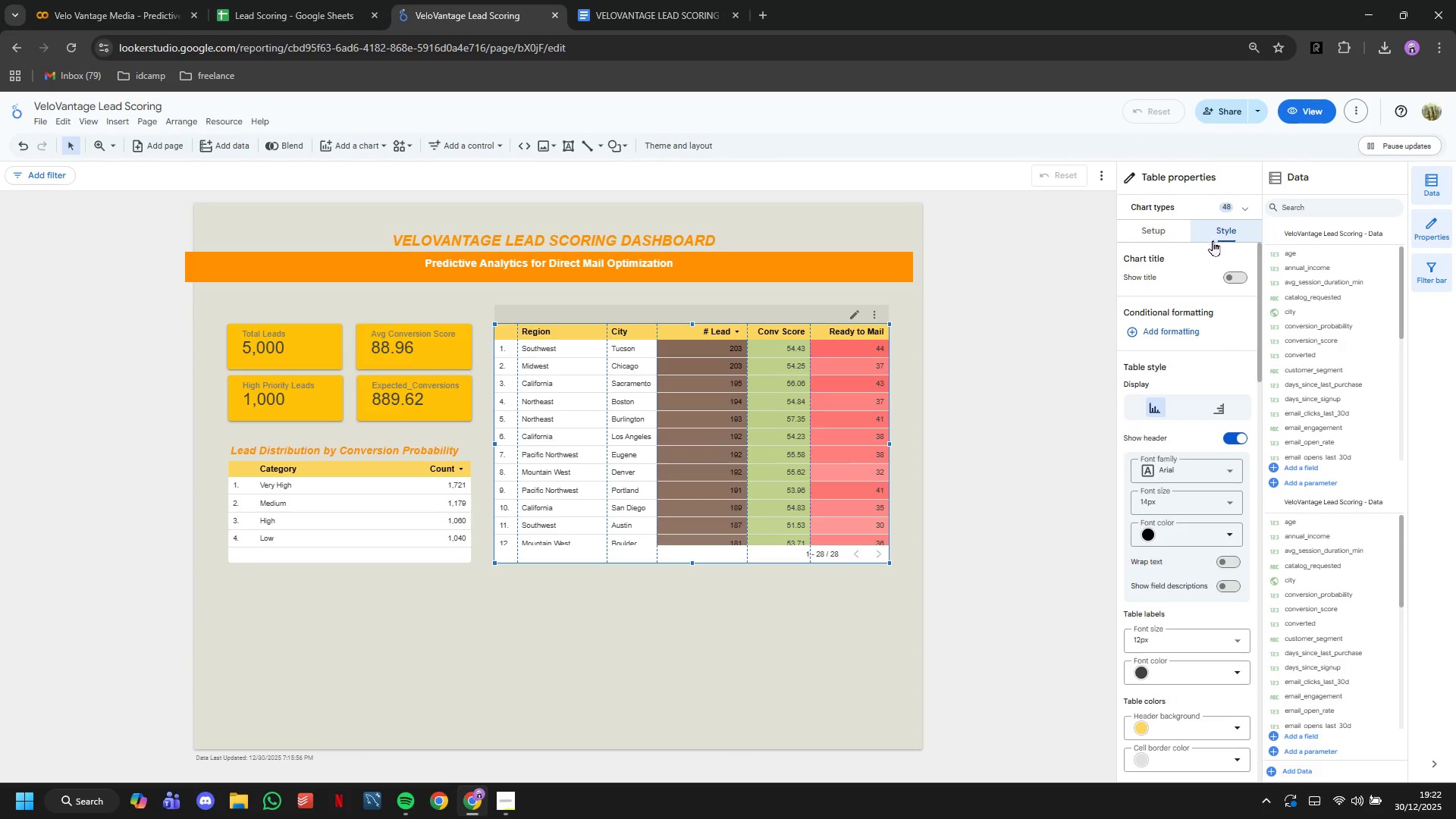 
left_click([1244, 280])
 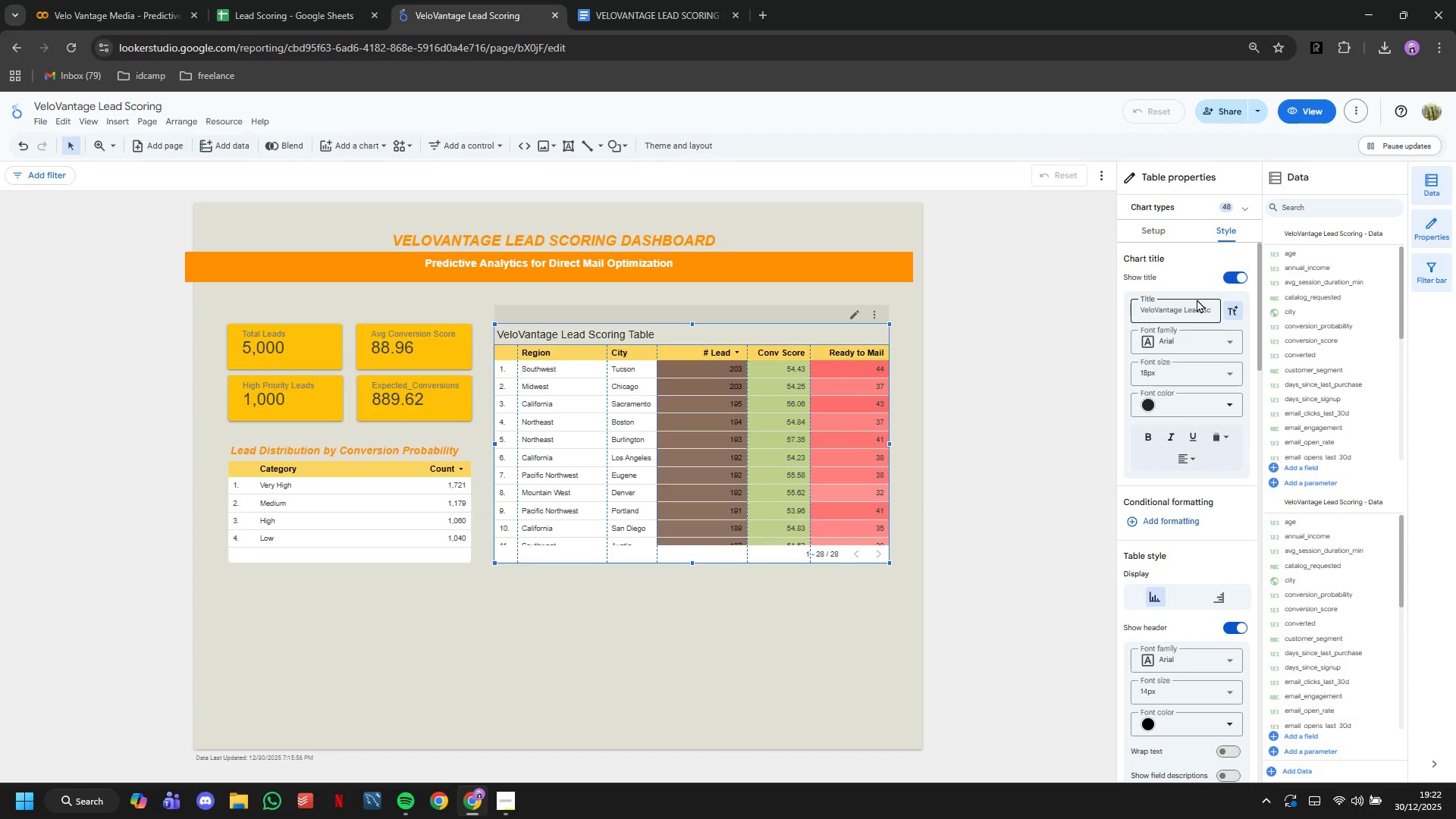 
double_click([1197, 299])
 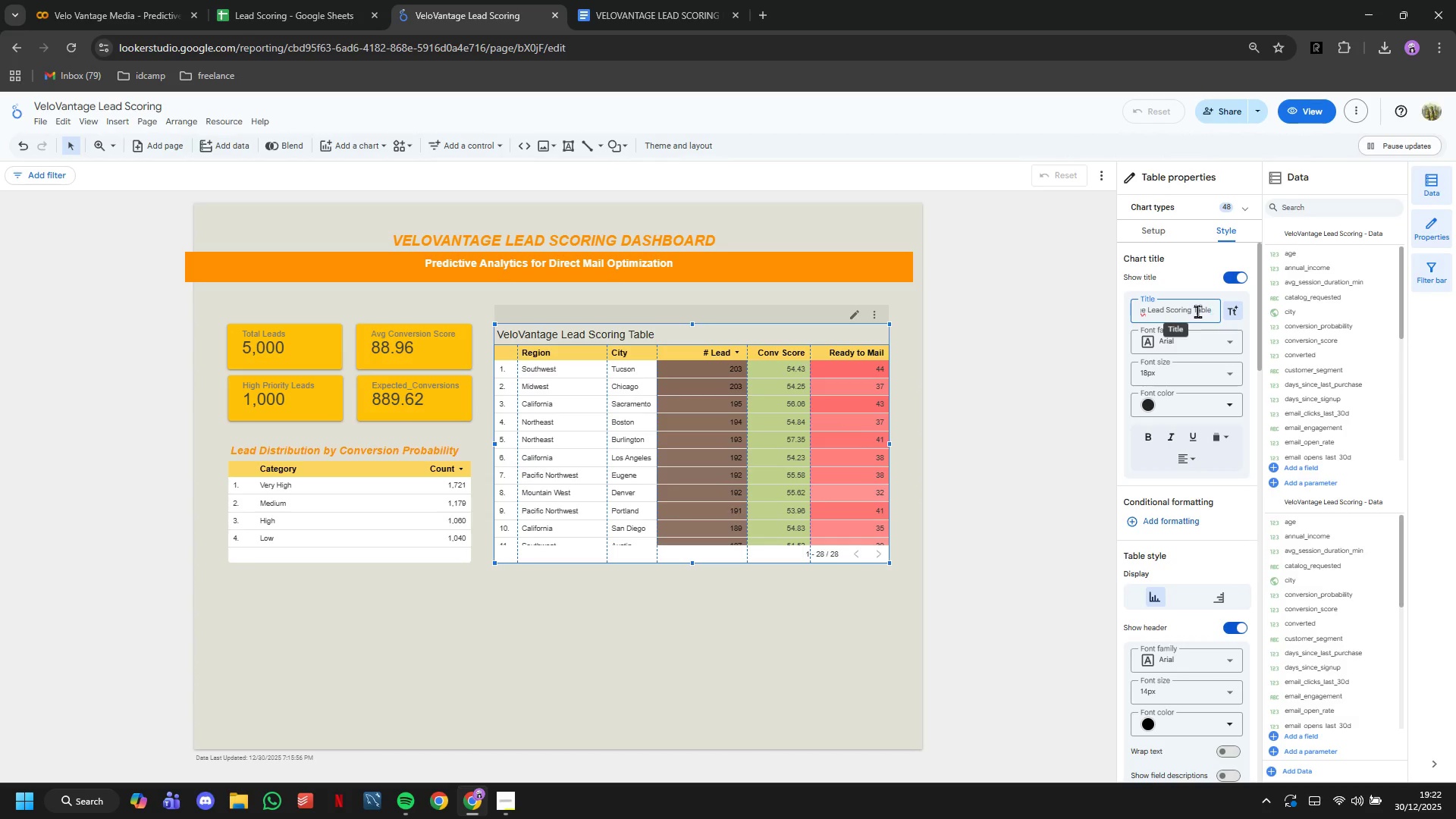 
double_click([1197, 311])
 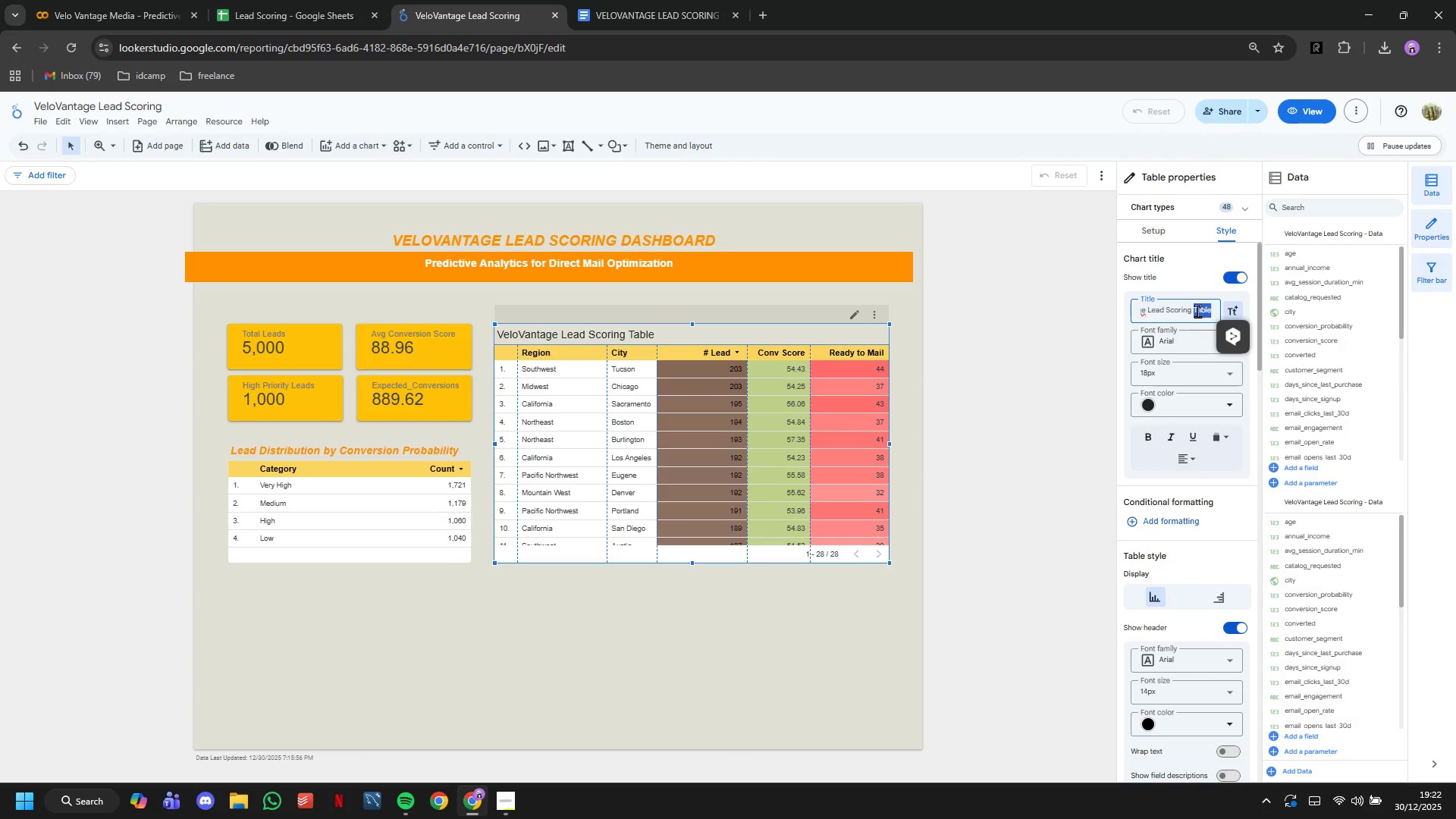 
triple_click([1197, 311])
 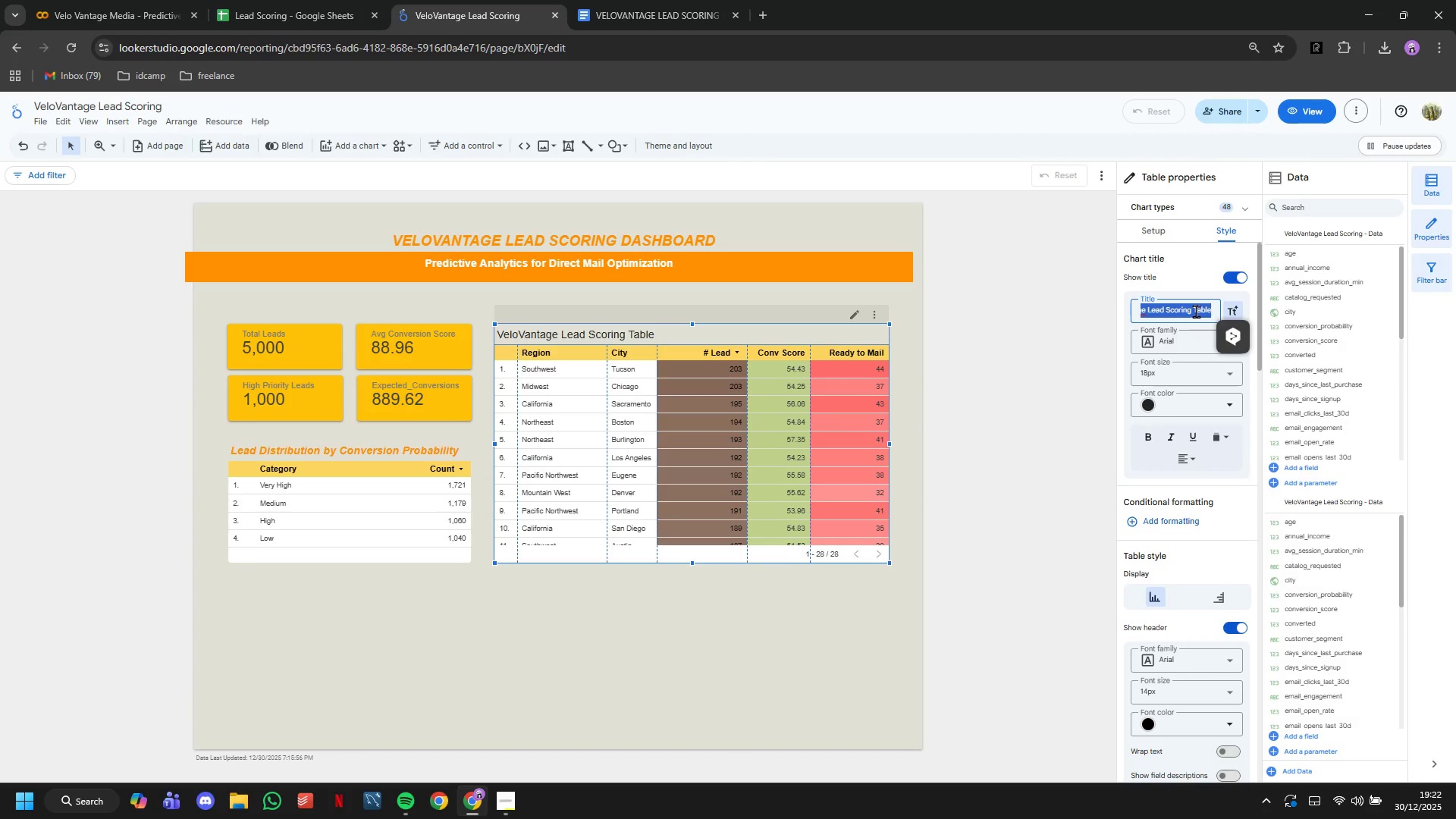 
type(Geographic Distribution - High Value Leads)
 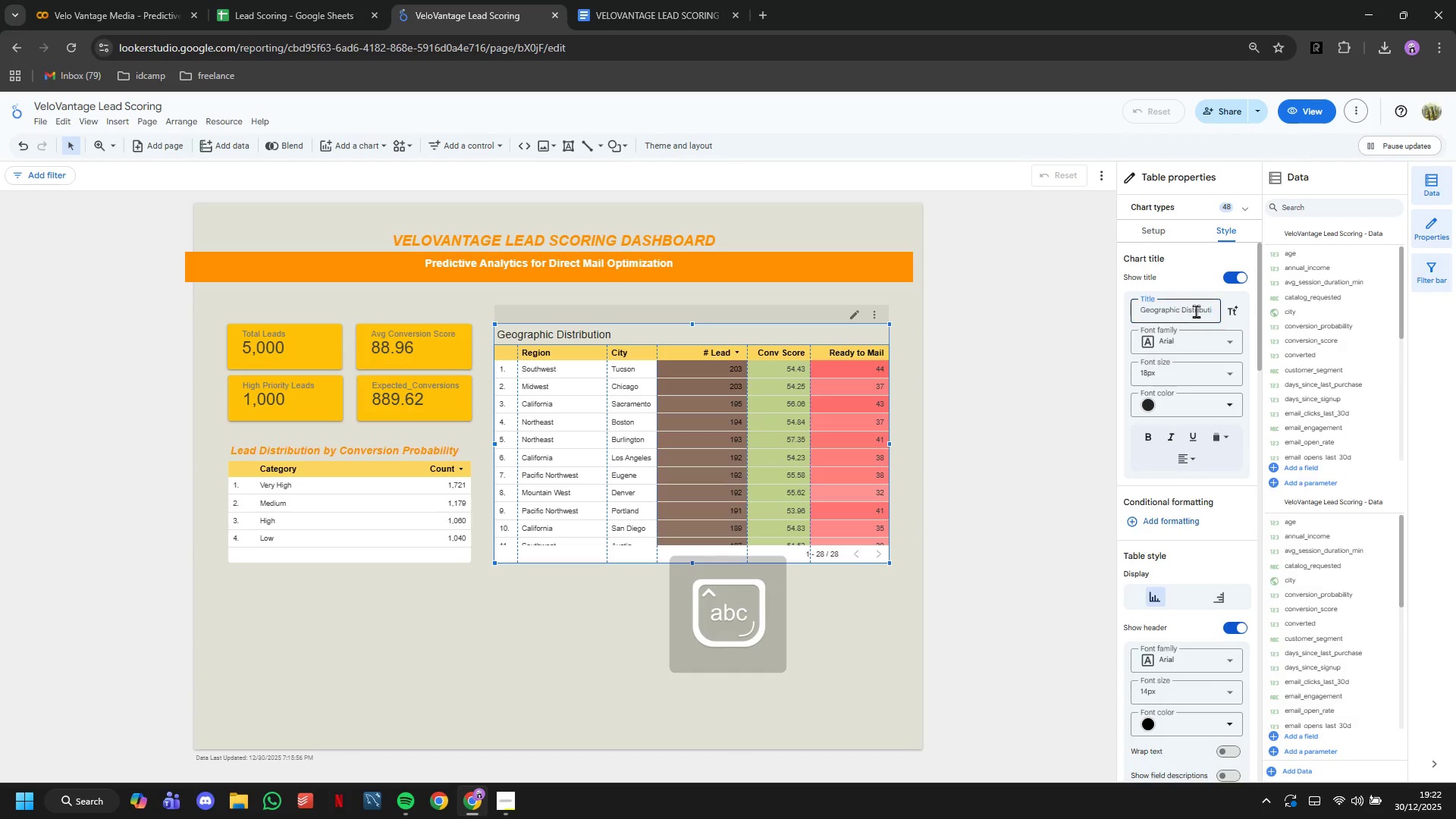 
key(Enter)
 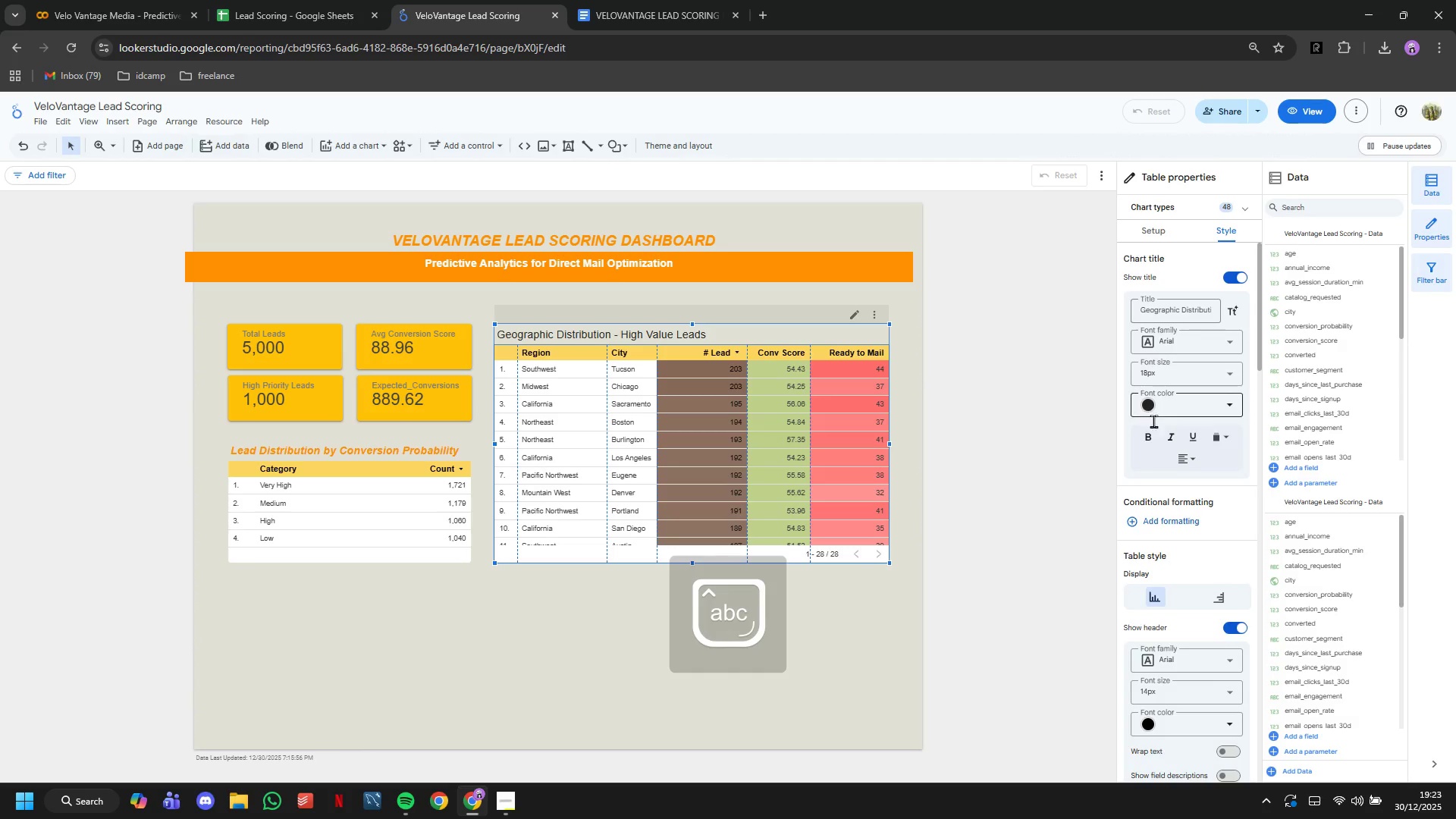 
left_click([1144, 442])
 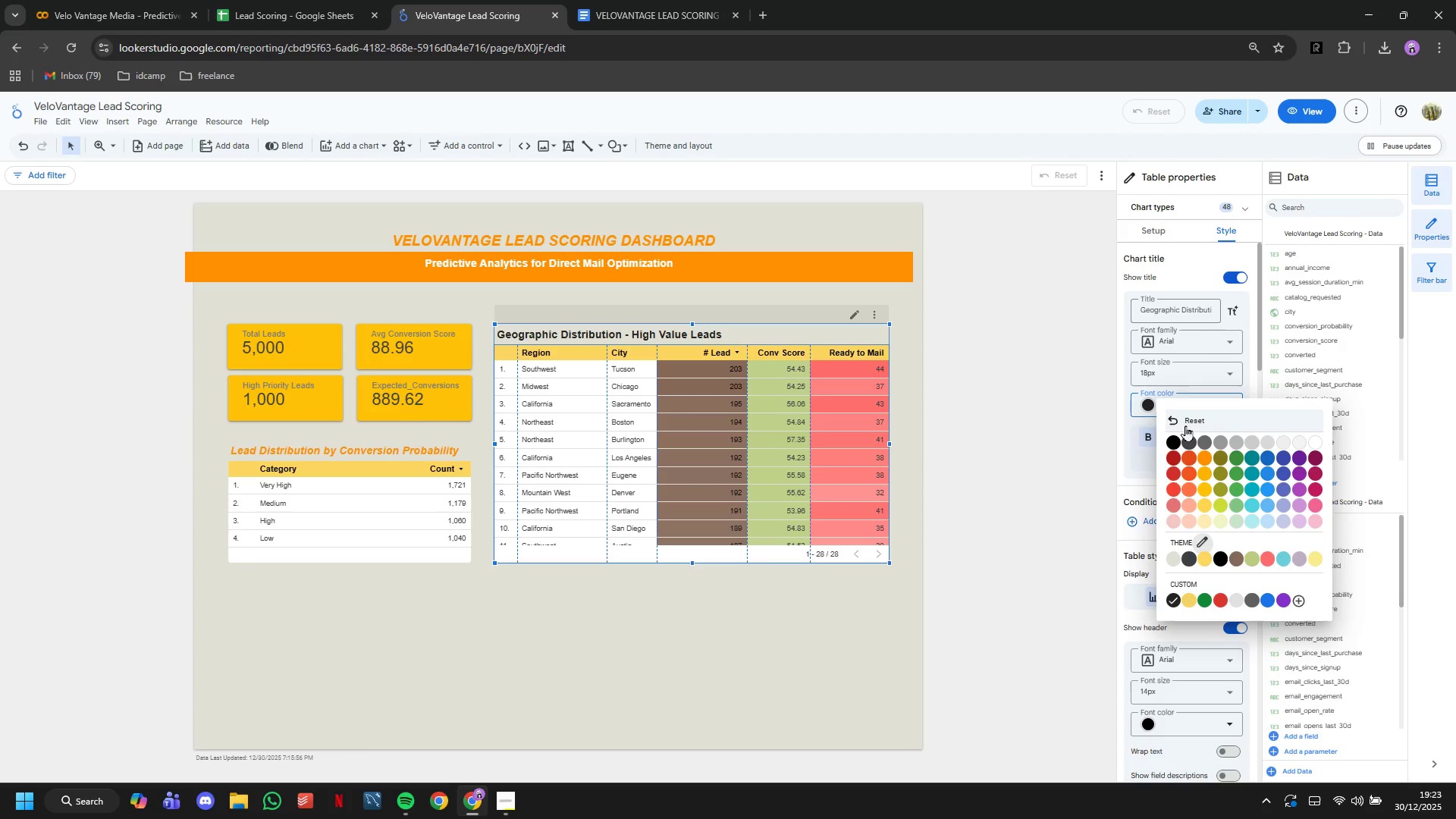 
left_click([1202, 460])
 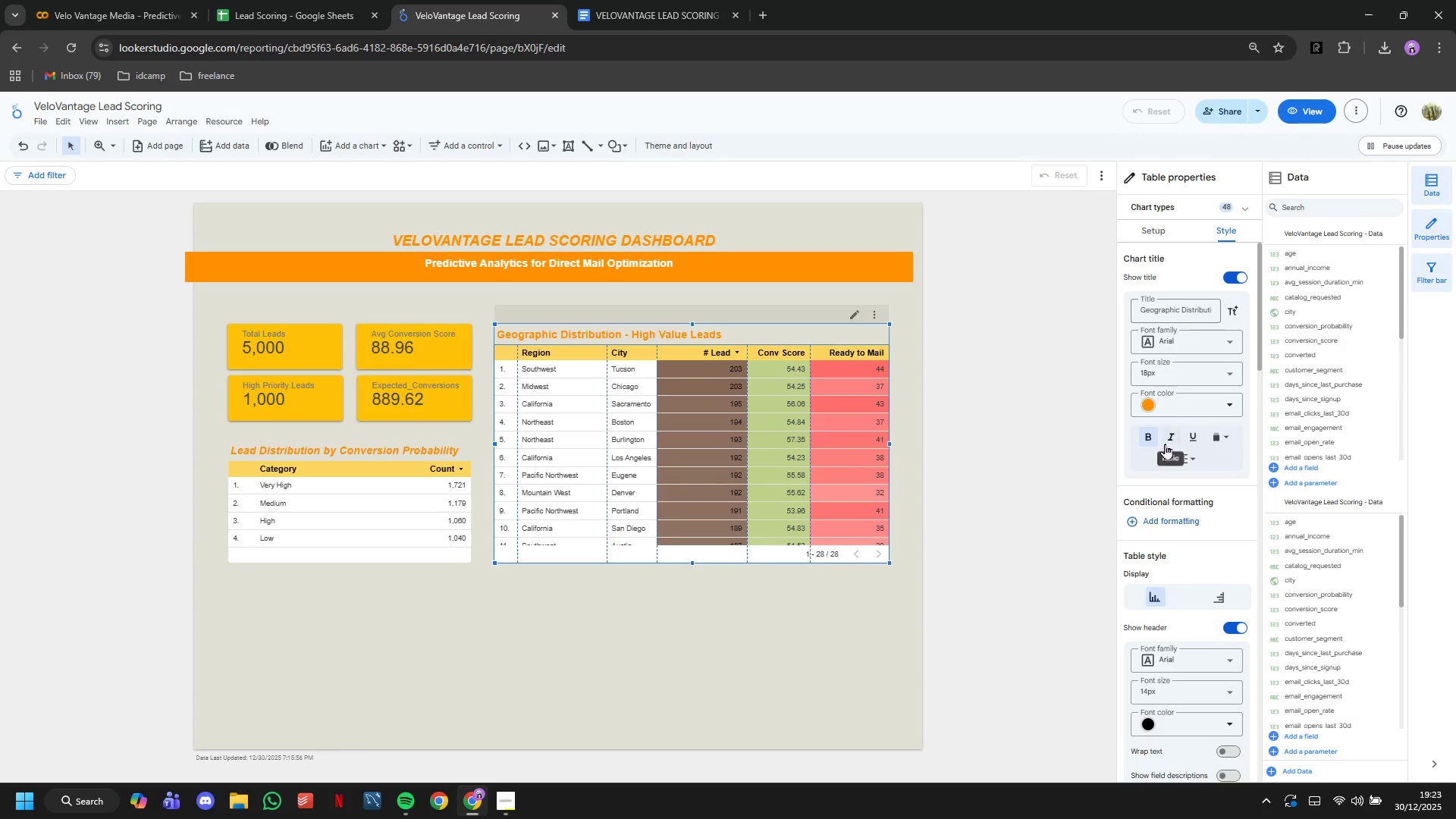 
left_click([1168, 435])
 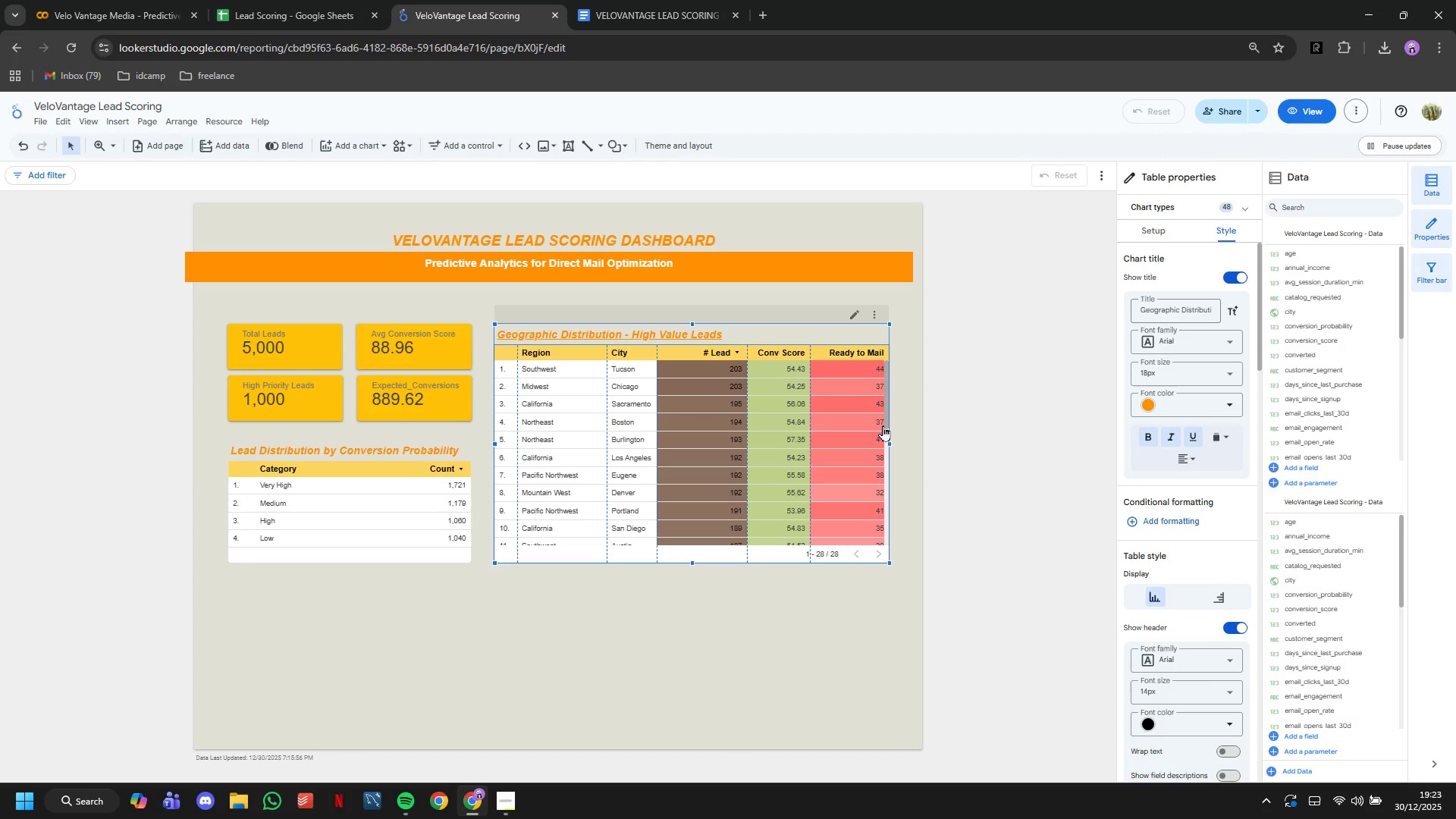 
left_click([953, 435])
 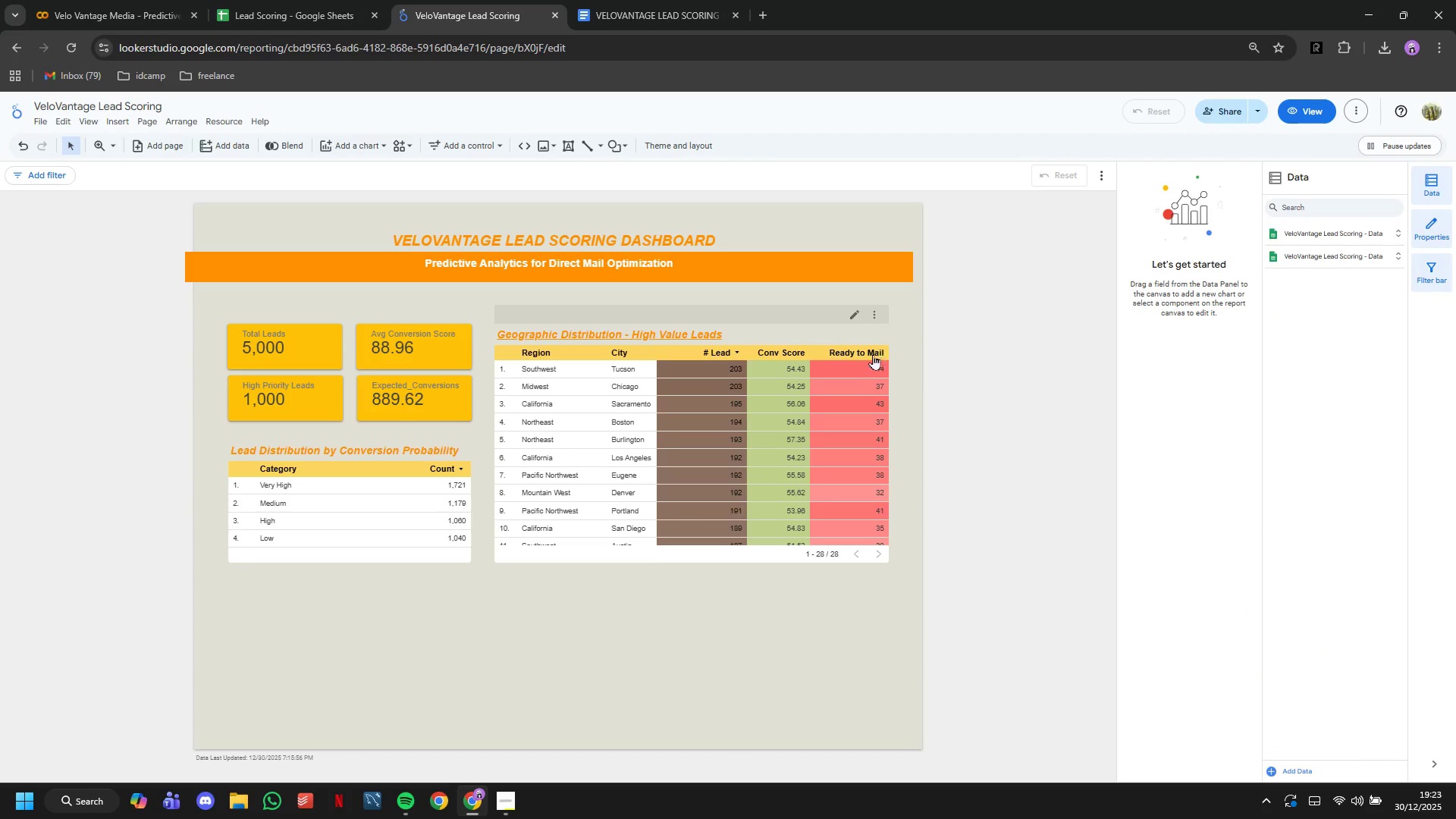 
left_click([855, 350])
 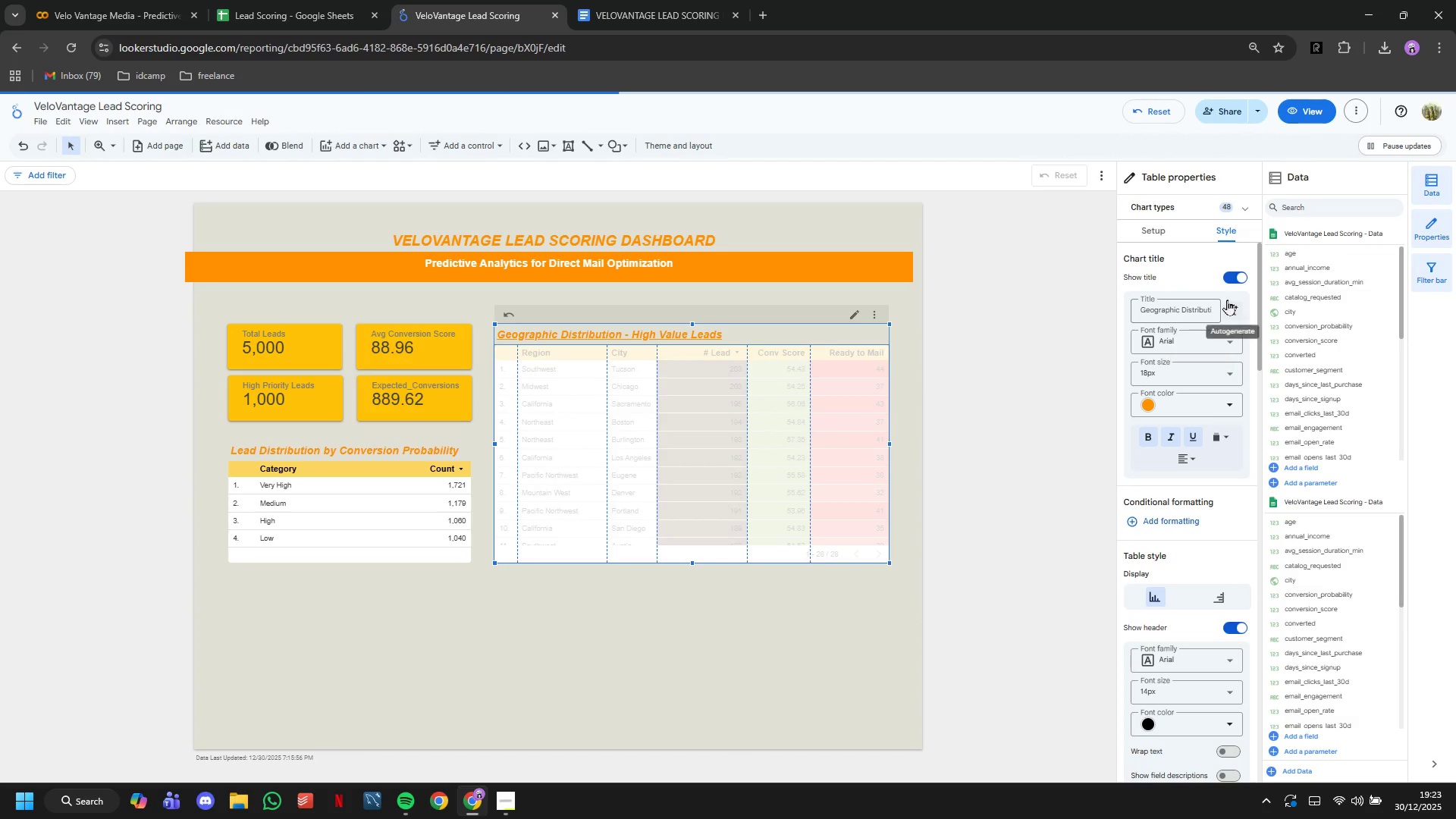 
scroll: coordinate [1235, 404], scroll_direction: down, amount: 5.0
 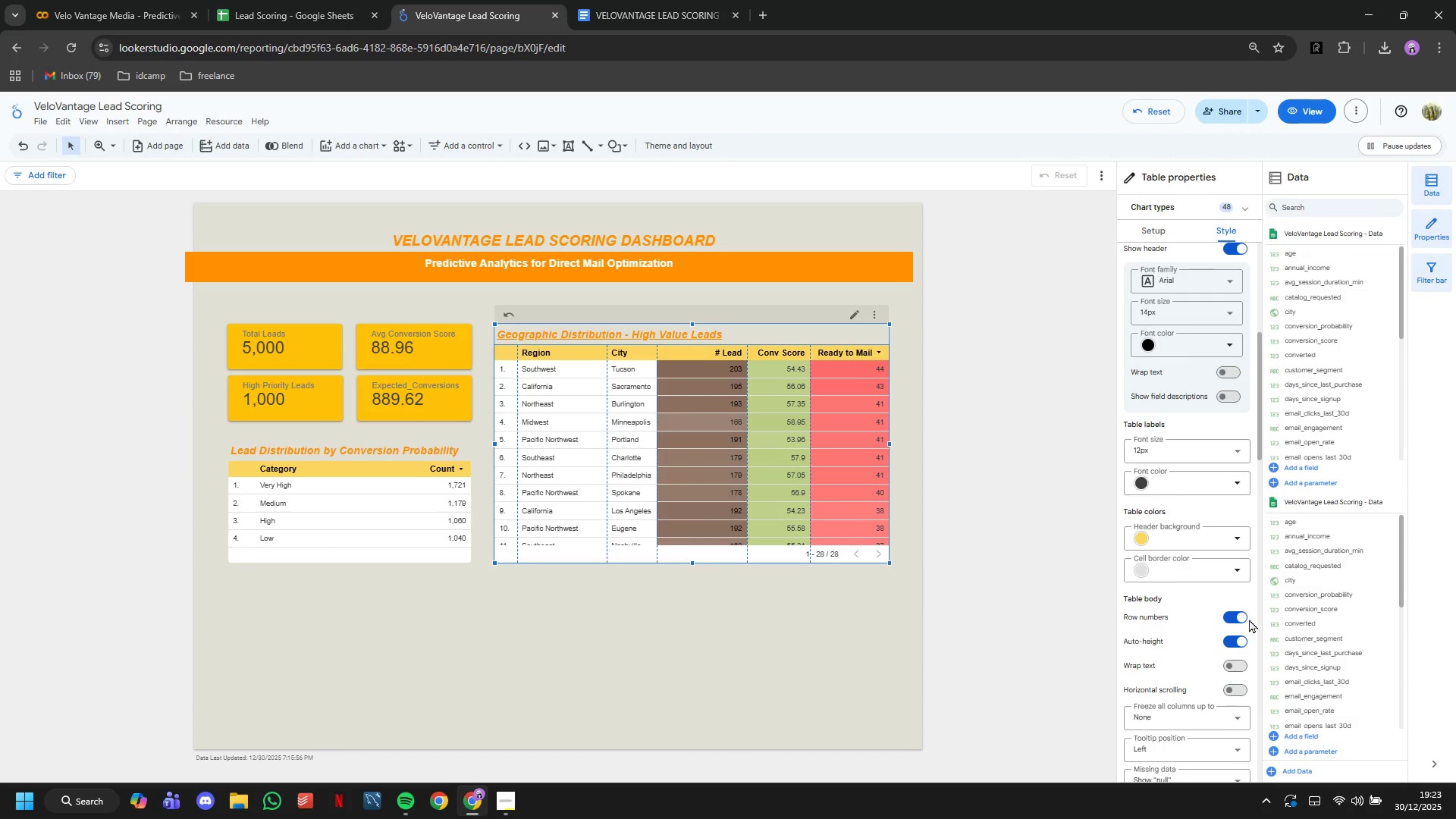 
left_click([1247, 618])
 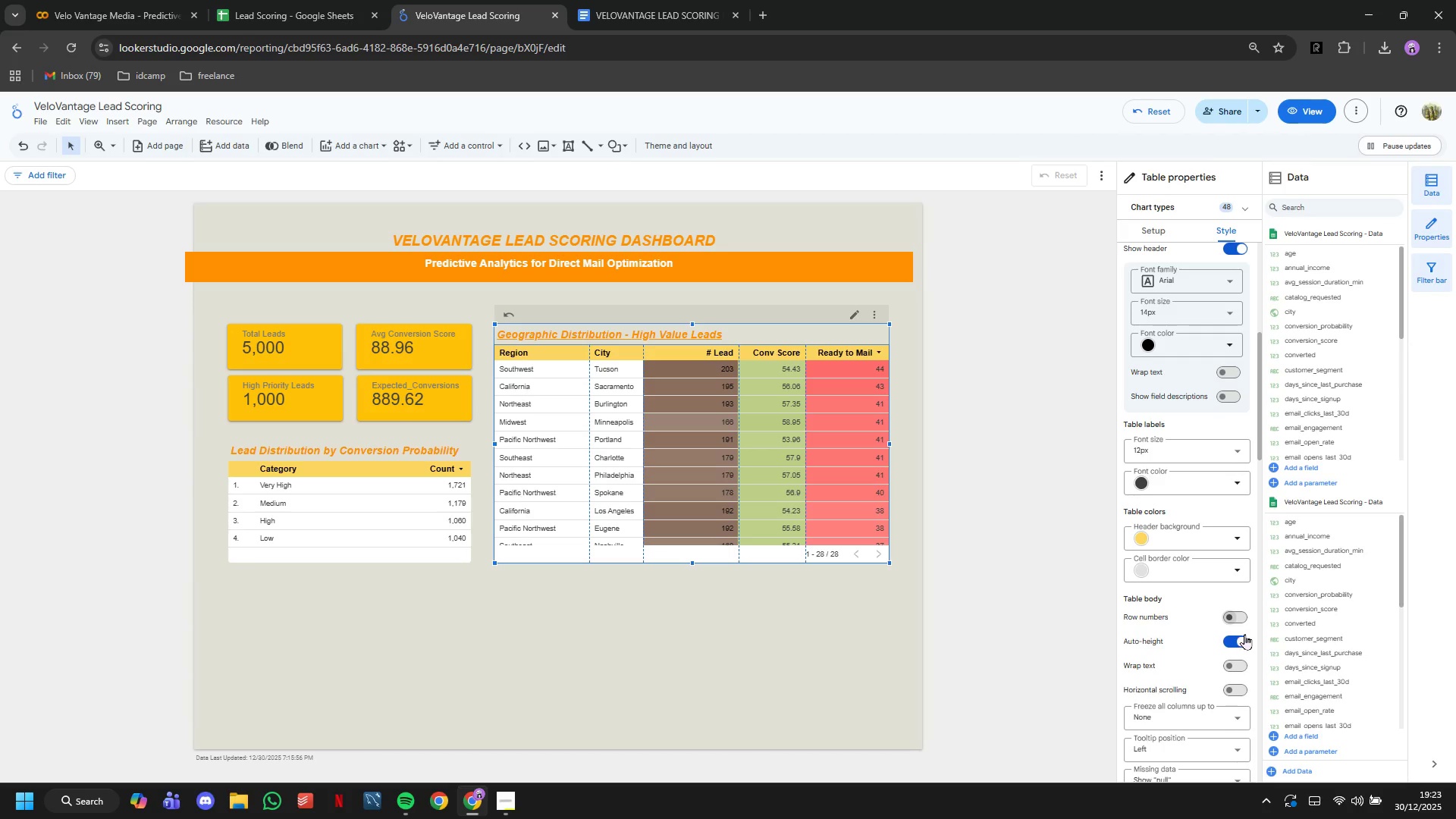 
left_click([1244, 636])
 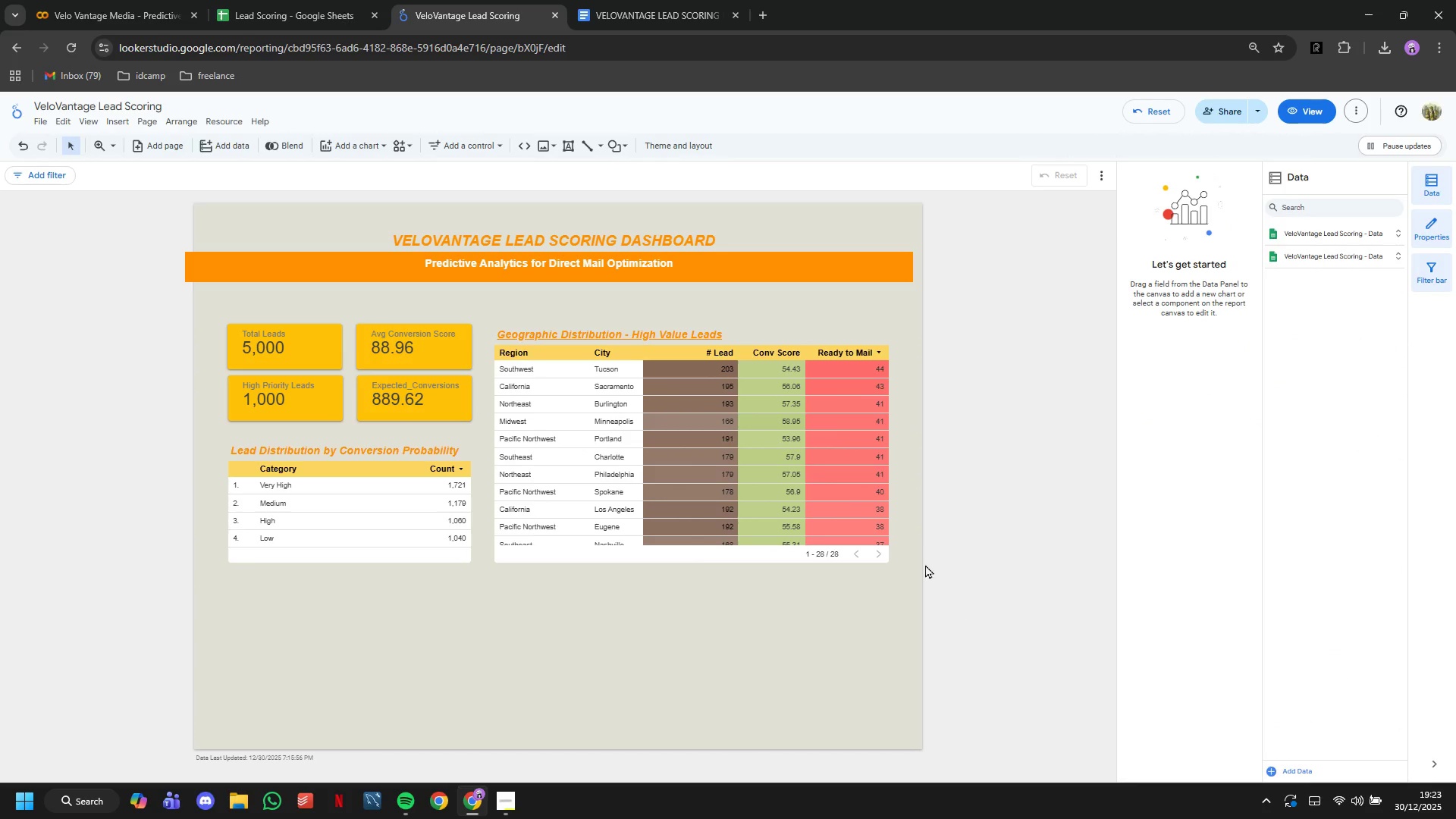 
left_click([982, 525])
 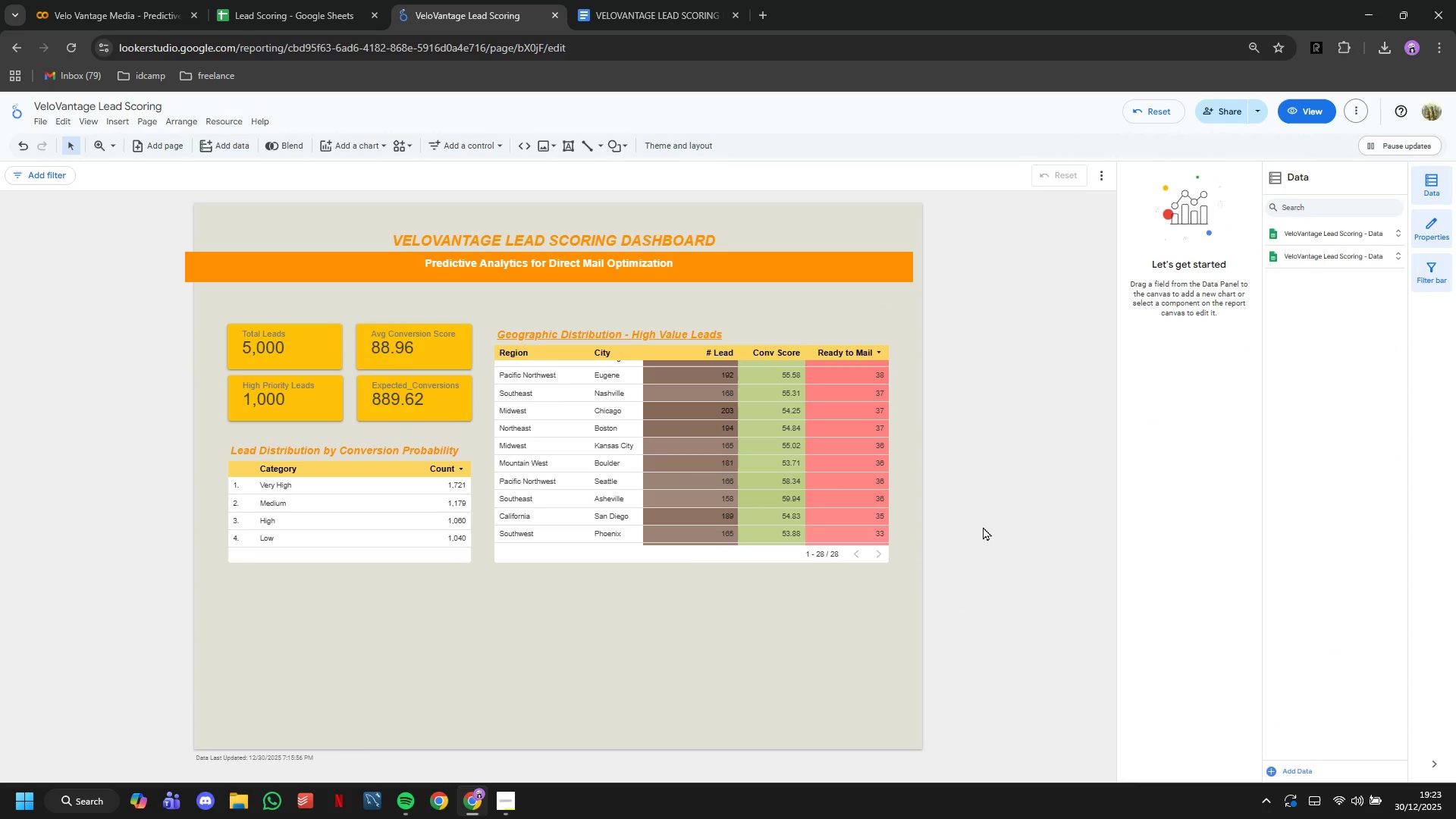 
scroll: coordinate [983, 526], scroll_direction: down, amount: 4.0
 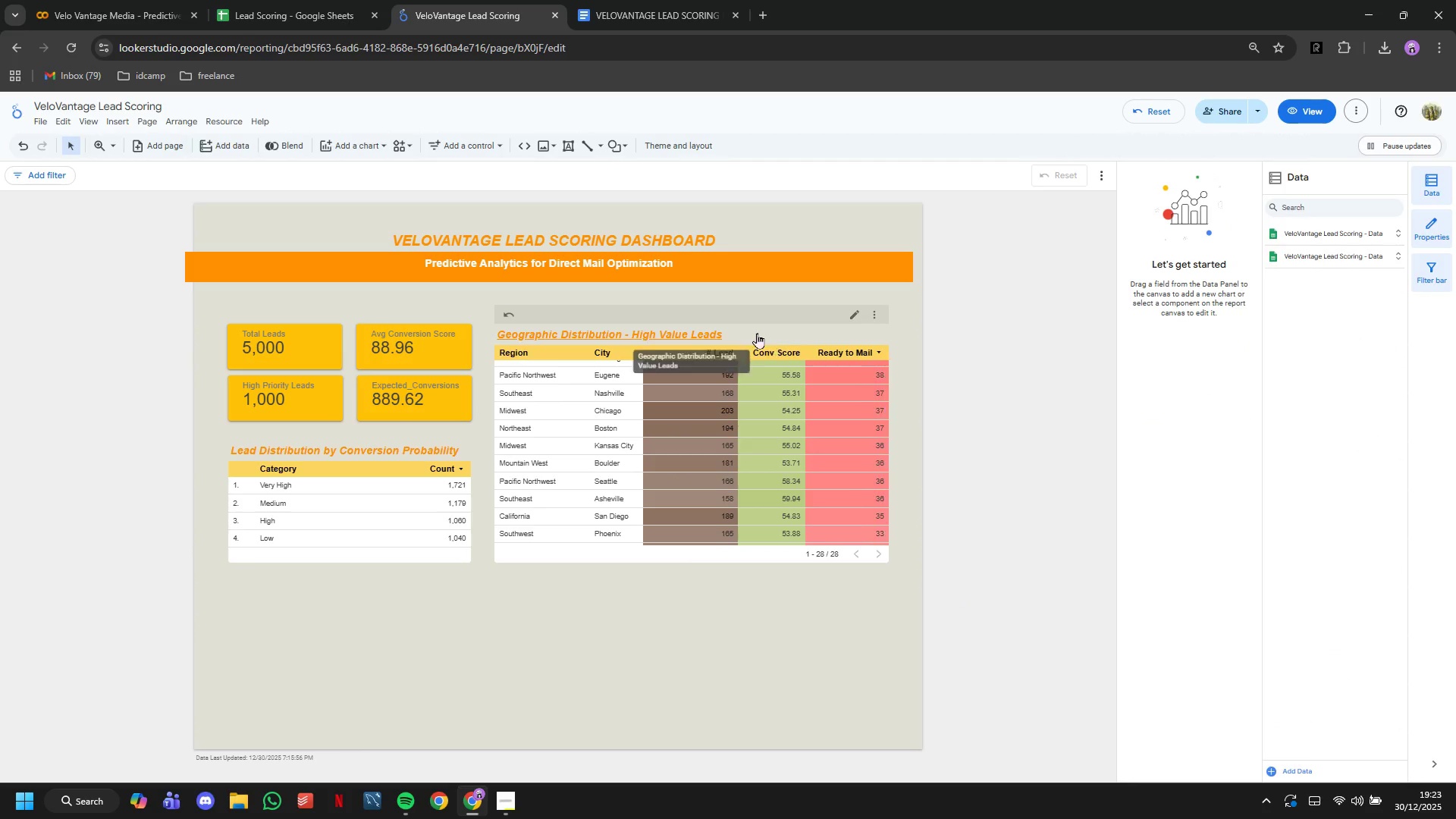 
left_click([757, 333])
 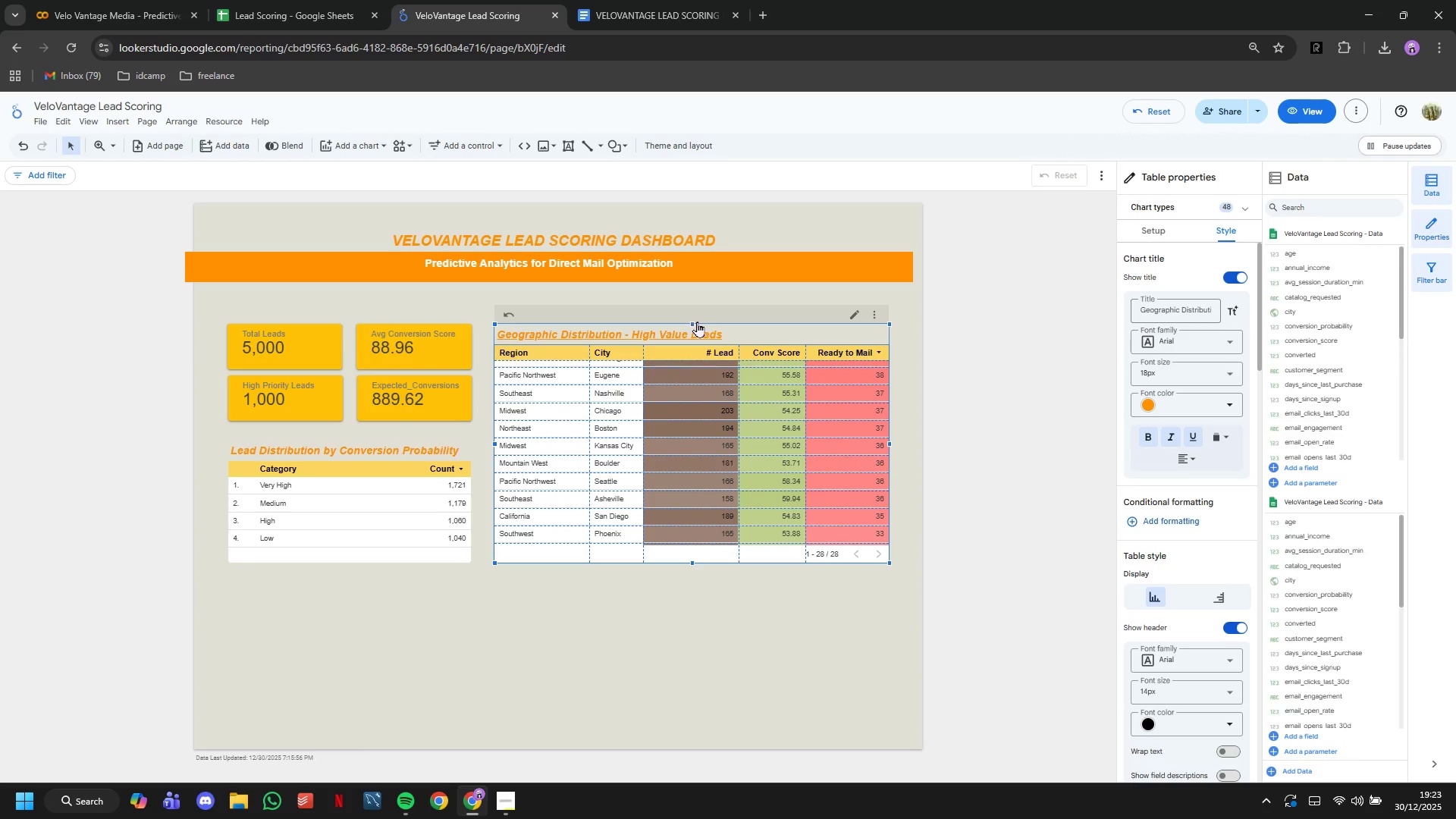 
left_click_drag(start_coordinate=[694, 322], to_coordinate=[690, 318])
 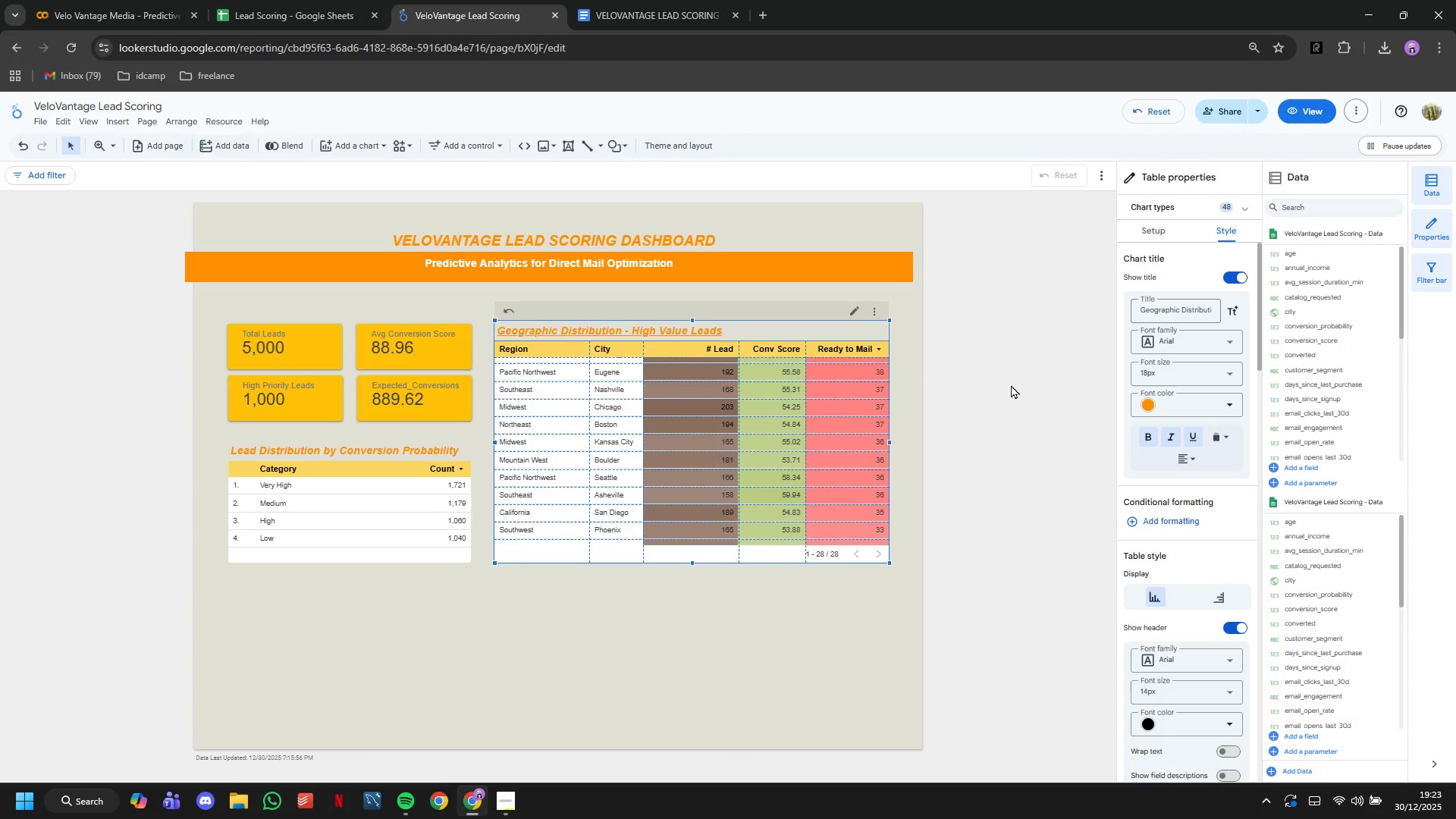 
left_click([1011, 384])
 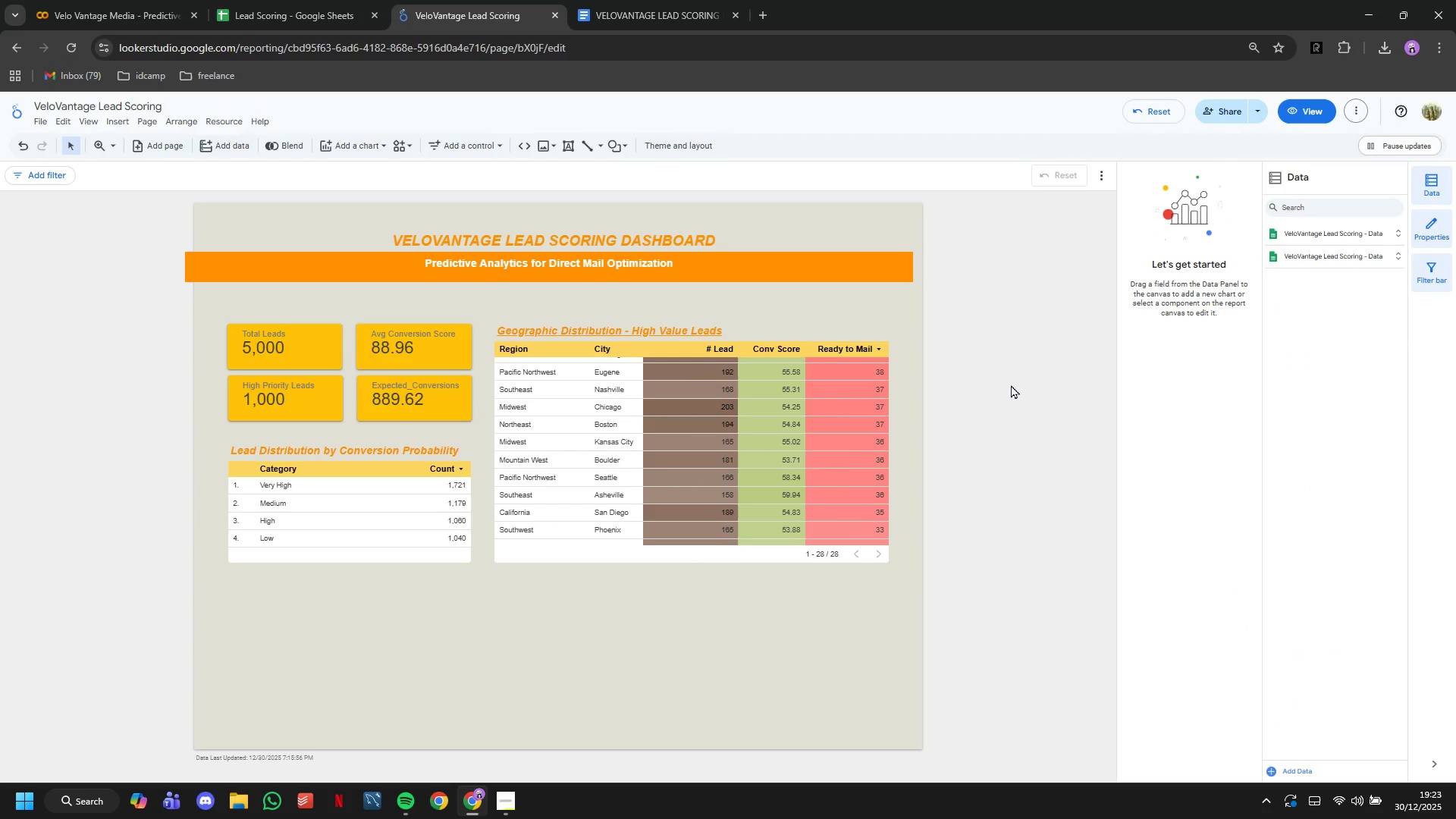 
scroll: coordinate [1011, 384], scroll_direction: none, amount: 0.0
 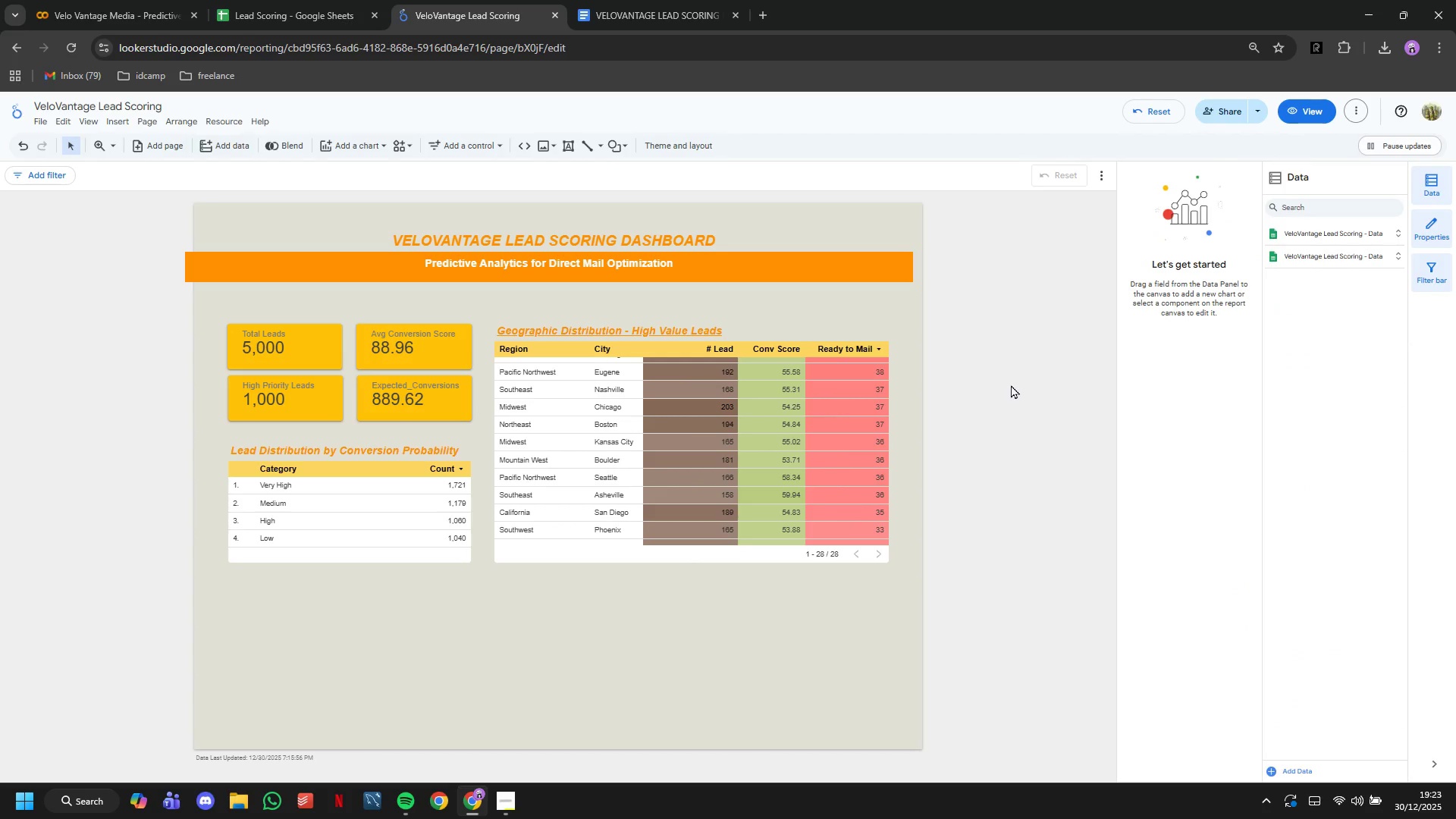 
wait(9.08)
 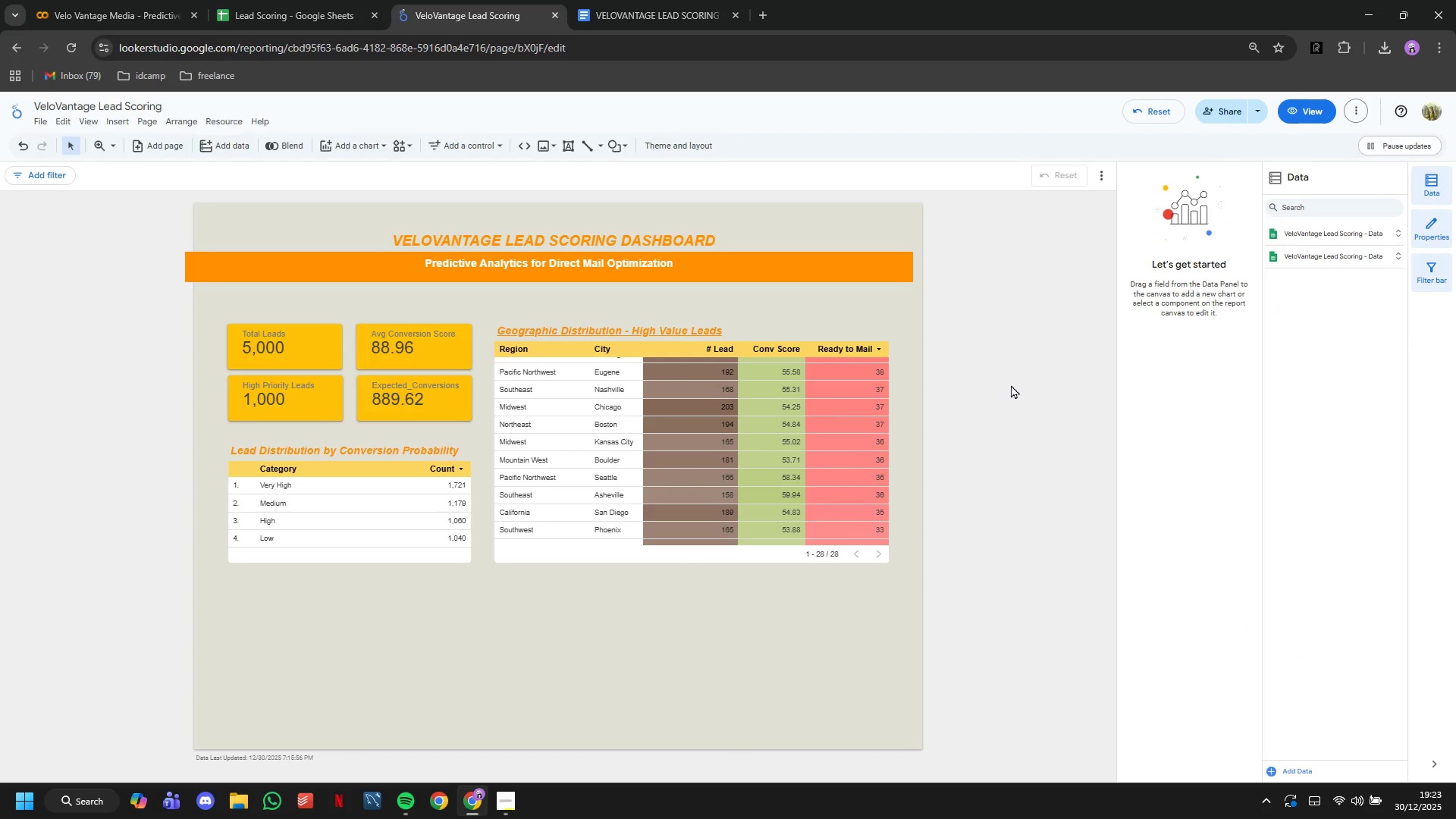 
left_click([508, 796])